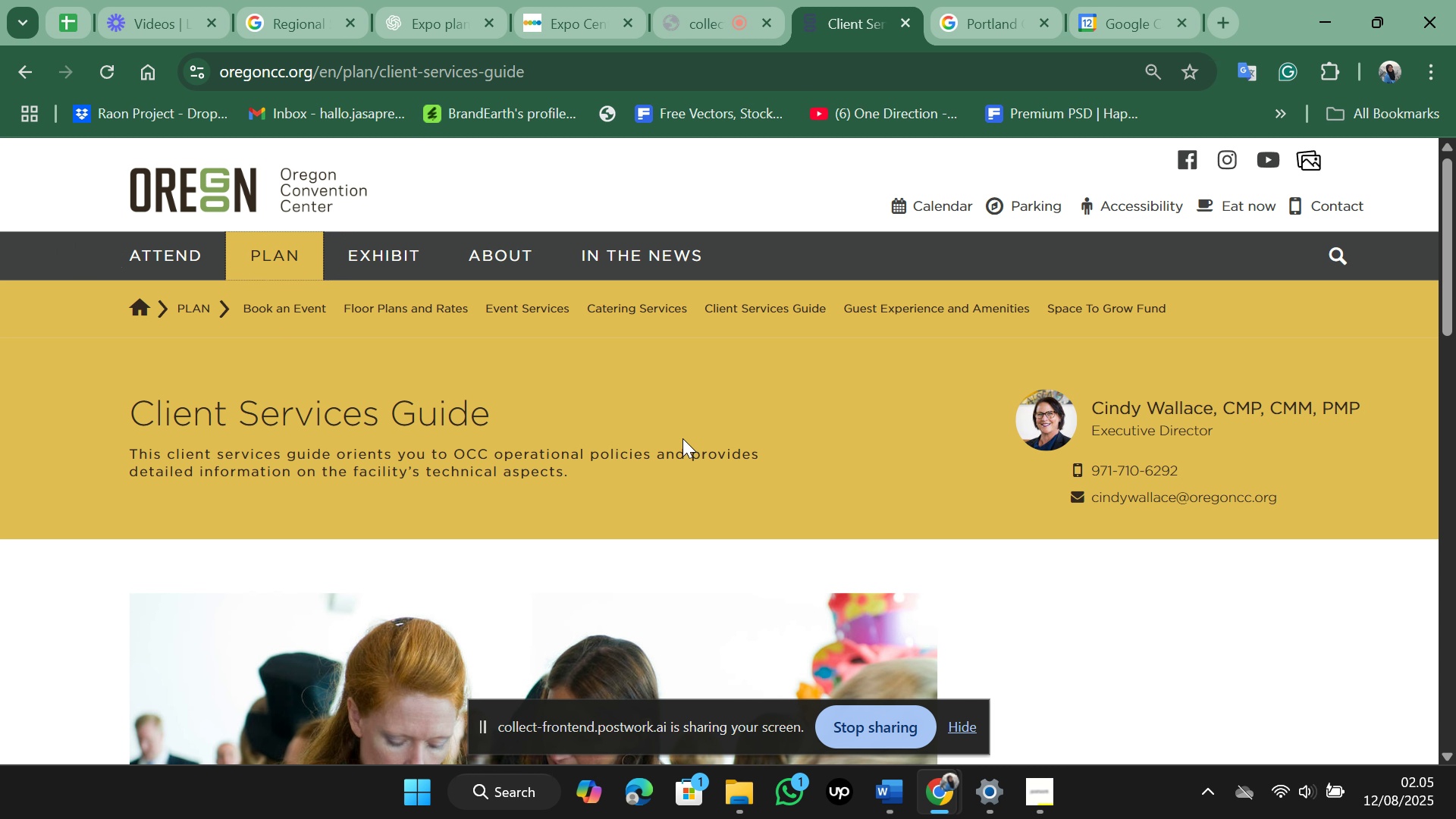 
left_click([236, 254])
 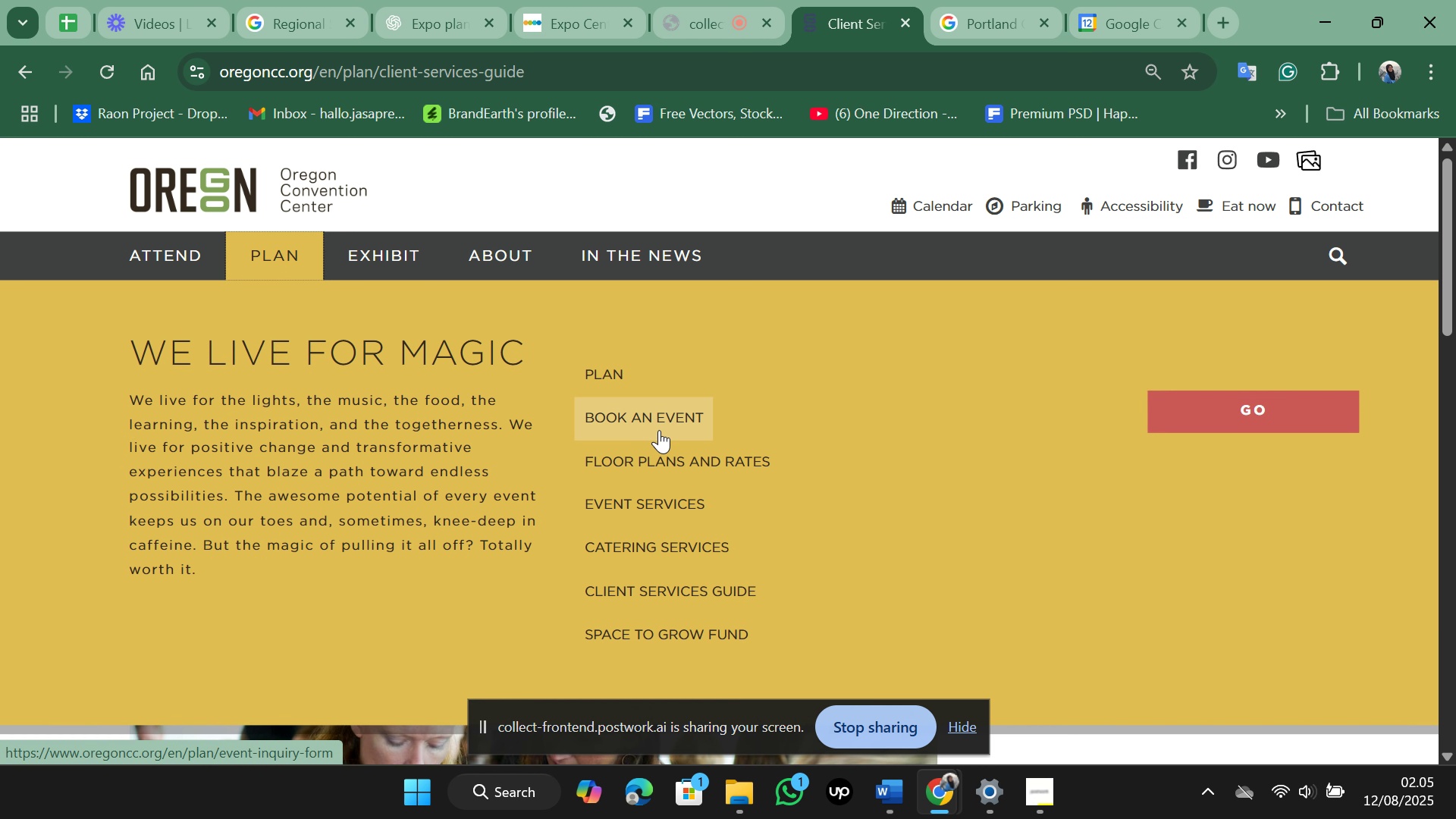 
scroll: coordinate [763, 459], scroll_direction: down, amount: 1.0
 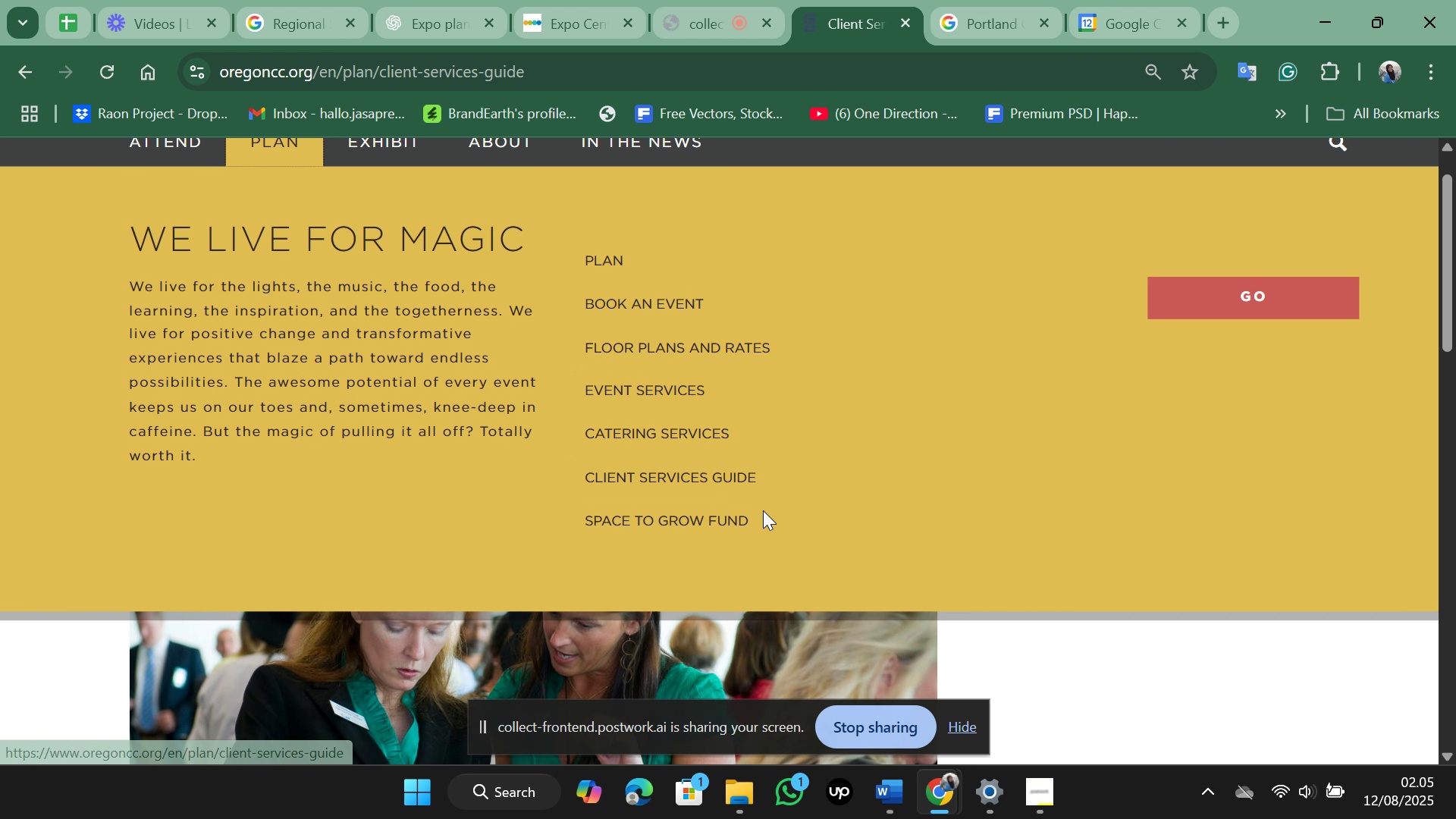 
left_click([742, 524])
 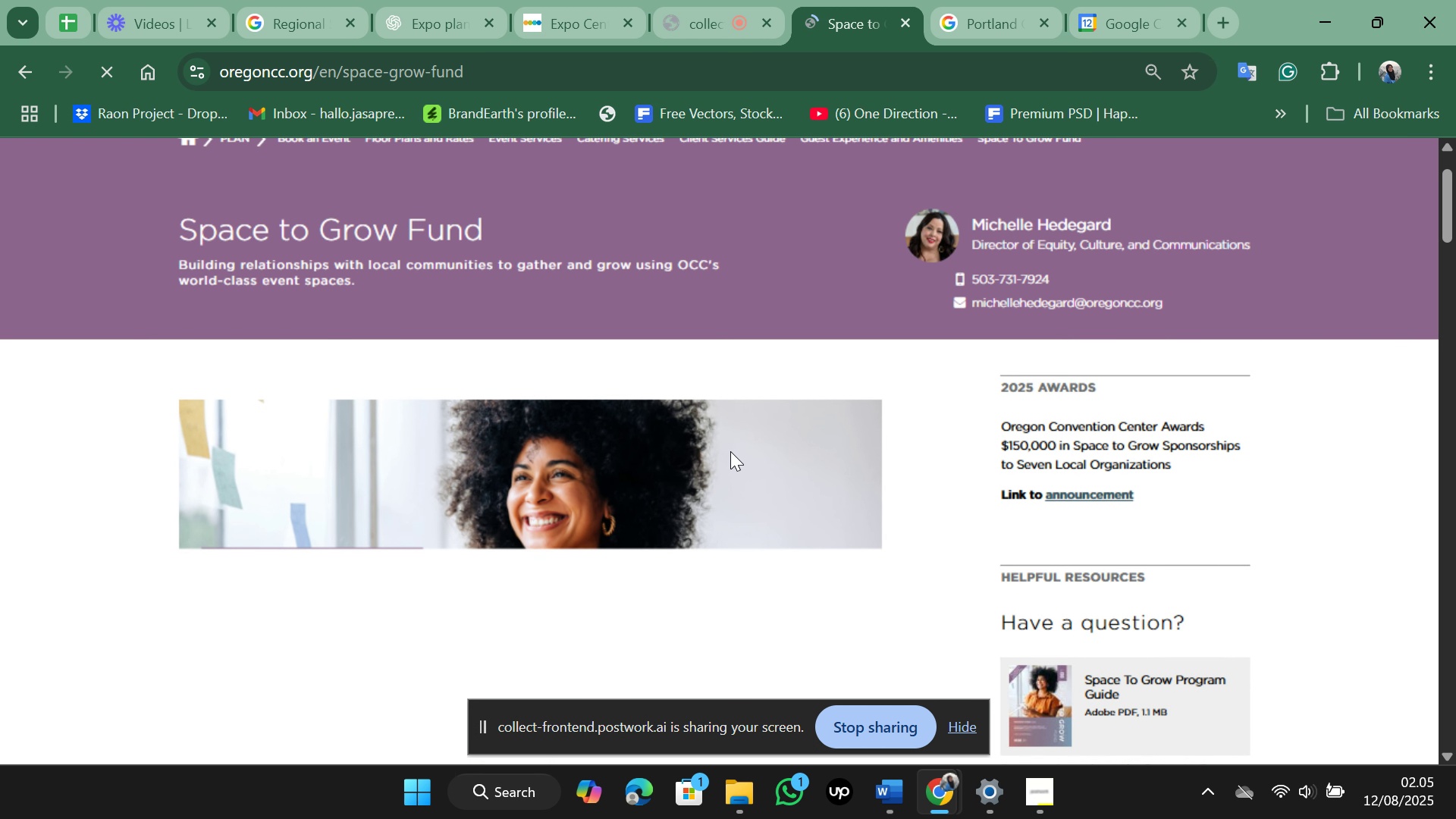 
wait(7.27)
 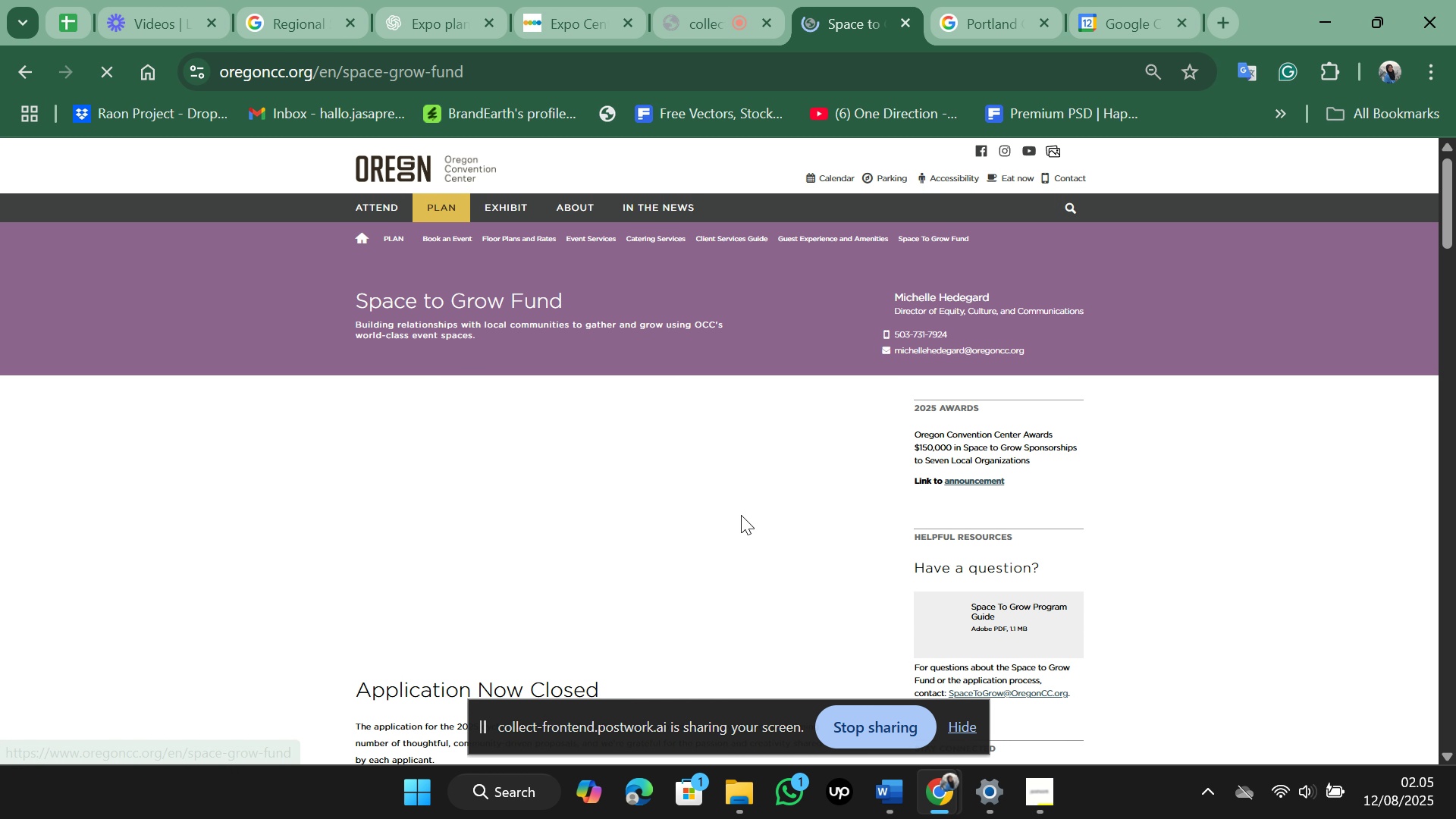 
scroll: coordinate [730, 447], scroll_direction: down, amount: 13.0
 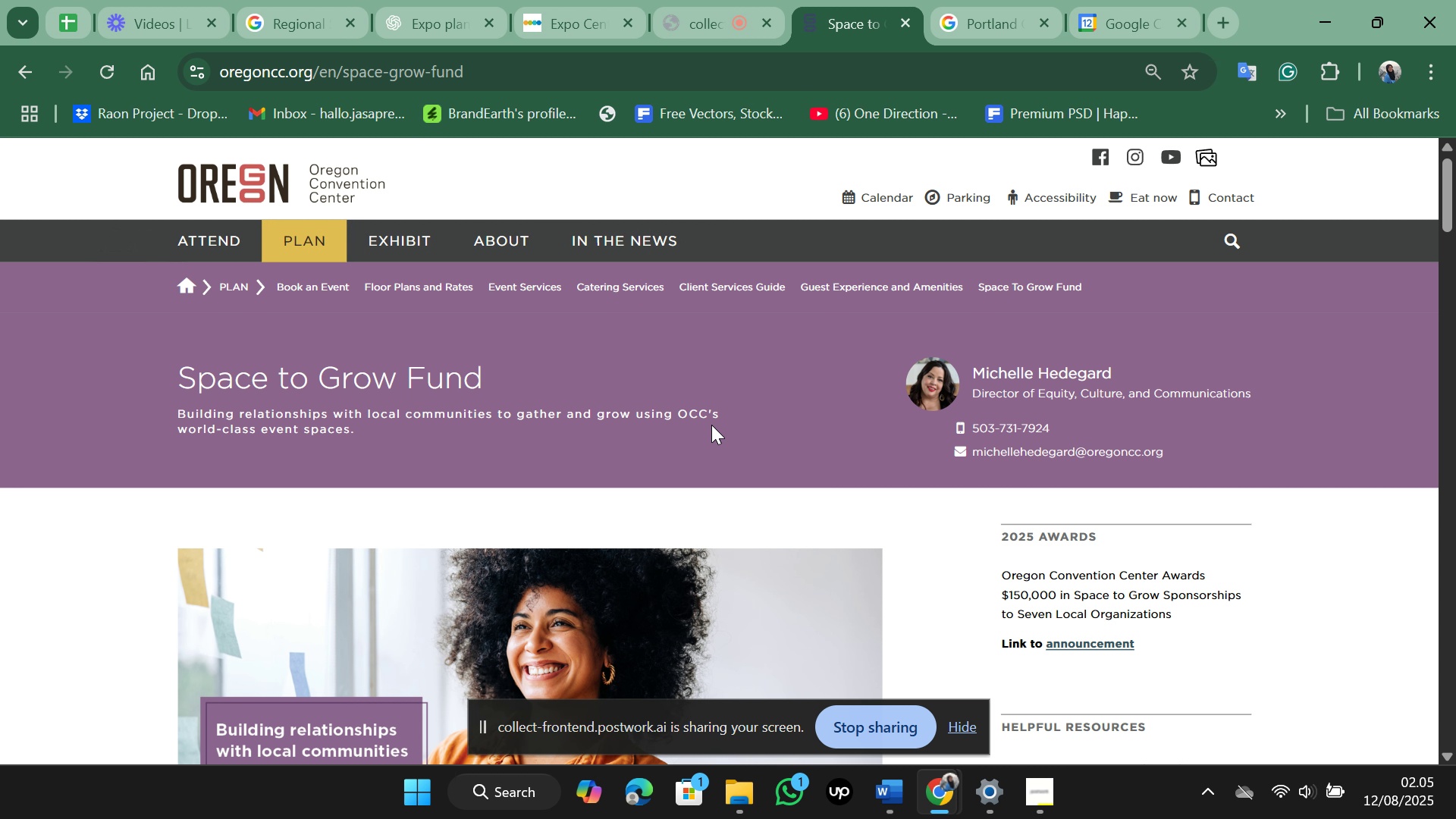 
left_click([290, 244])
 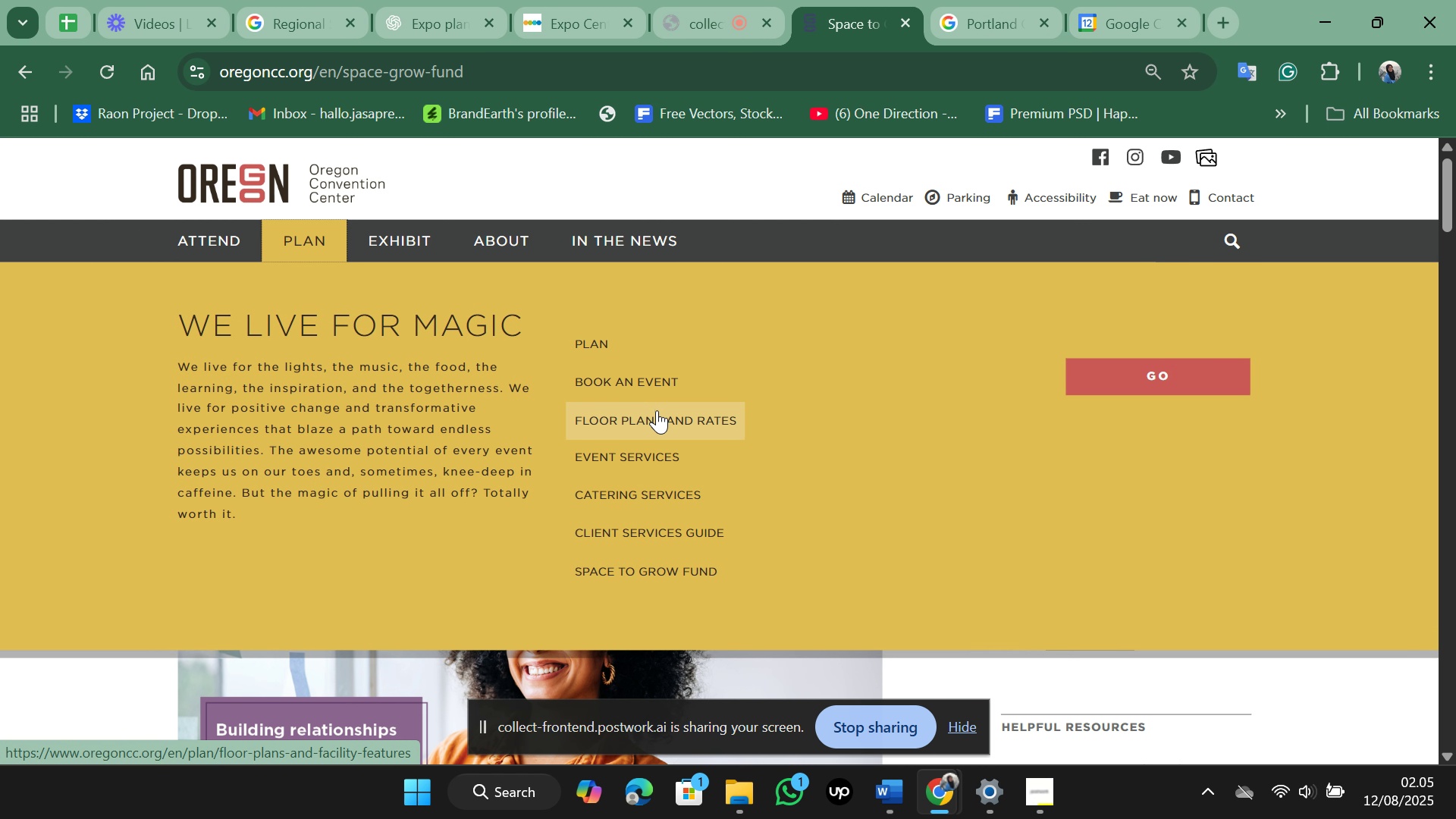 
left_click([657, 410])
 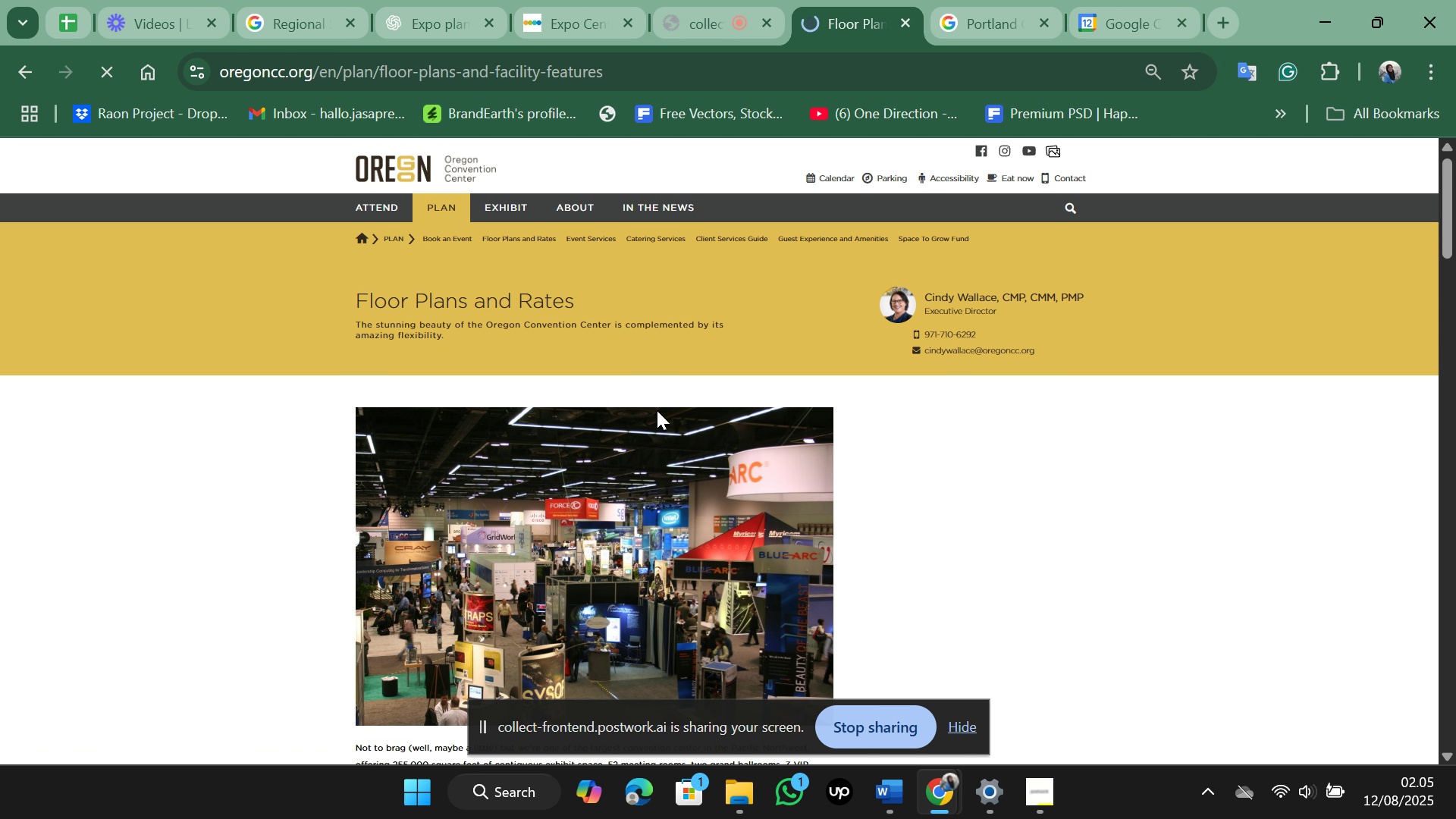 
wait(6.1)
 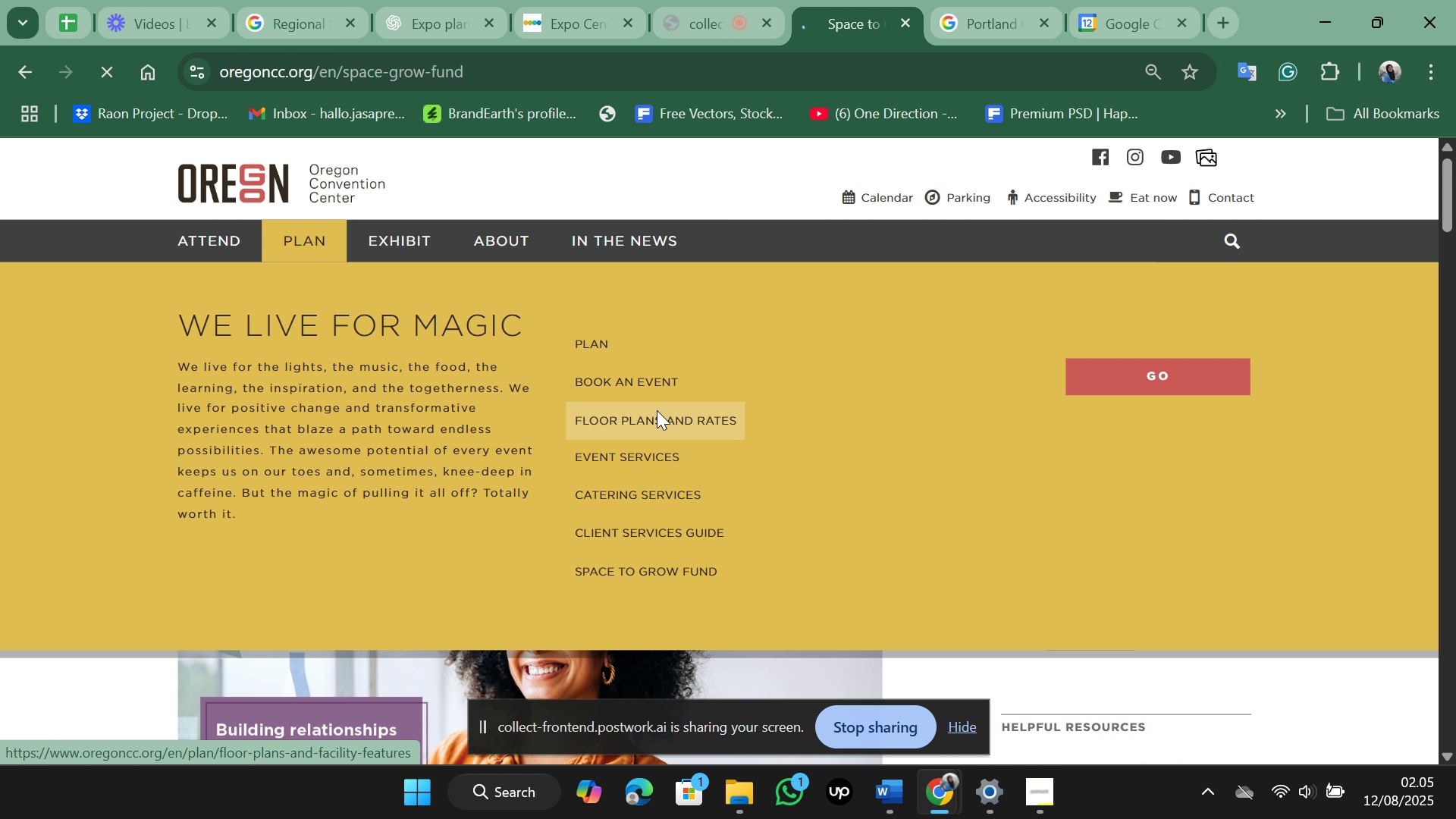 
scroll: coordinate [657, 410], scroll_direction: down, amount: 4.0
 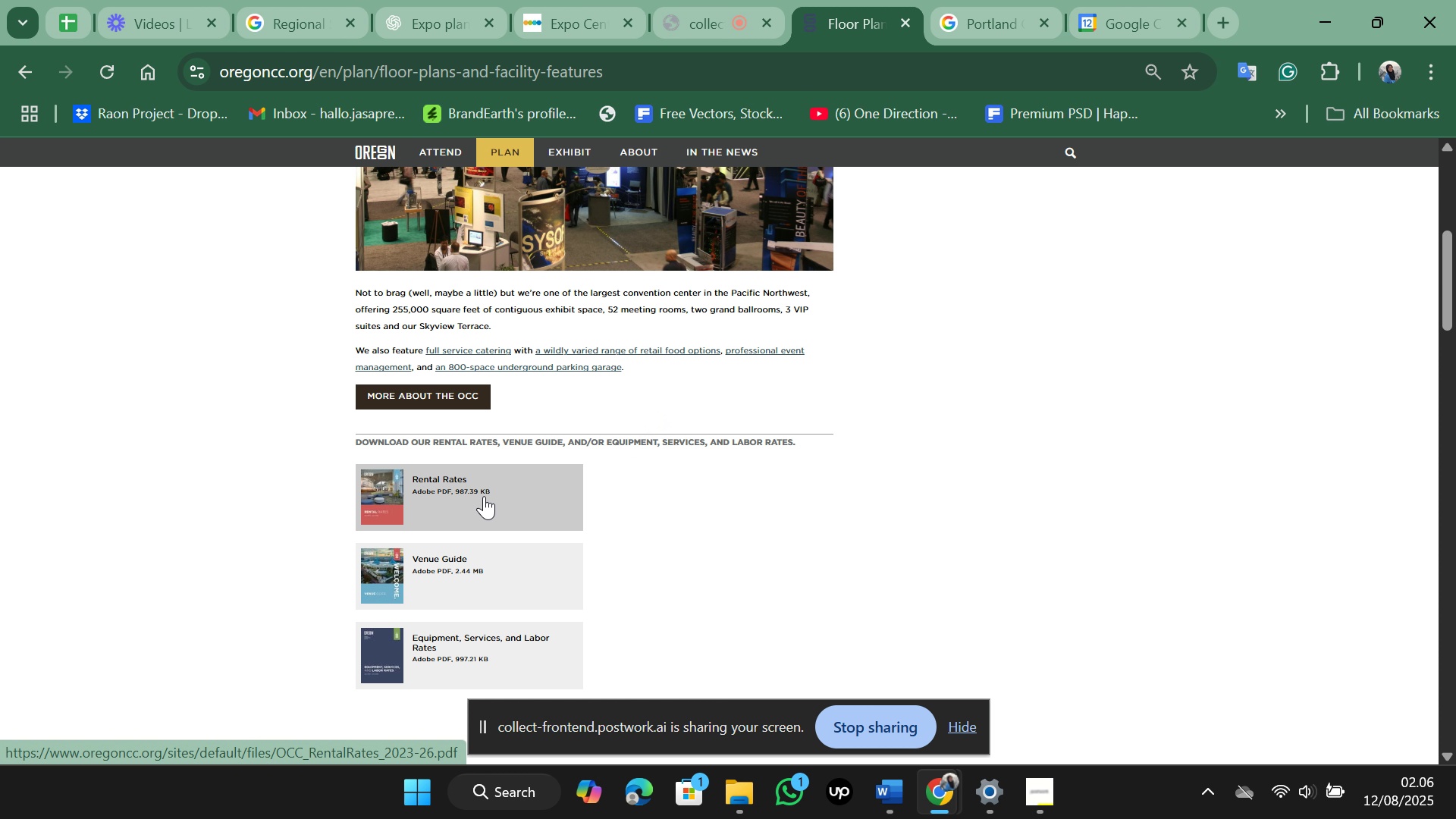 
wait(7.66)
 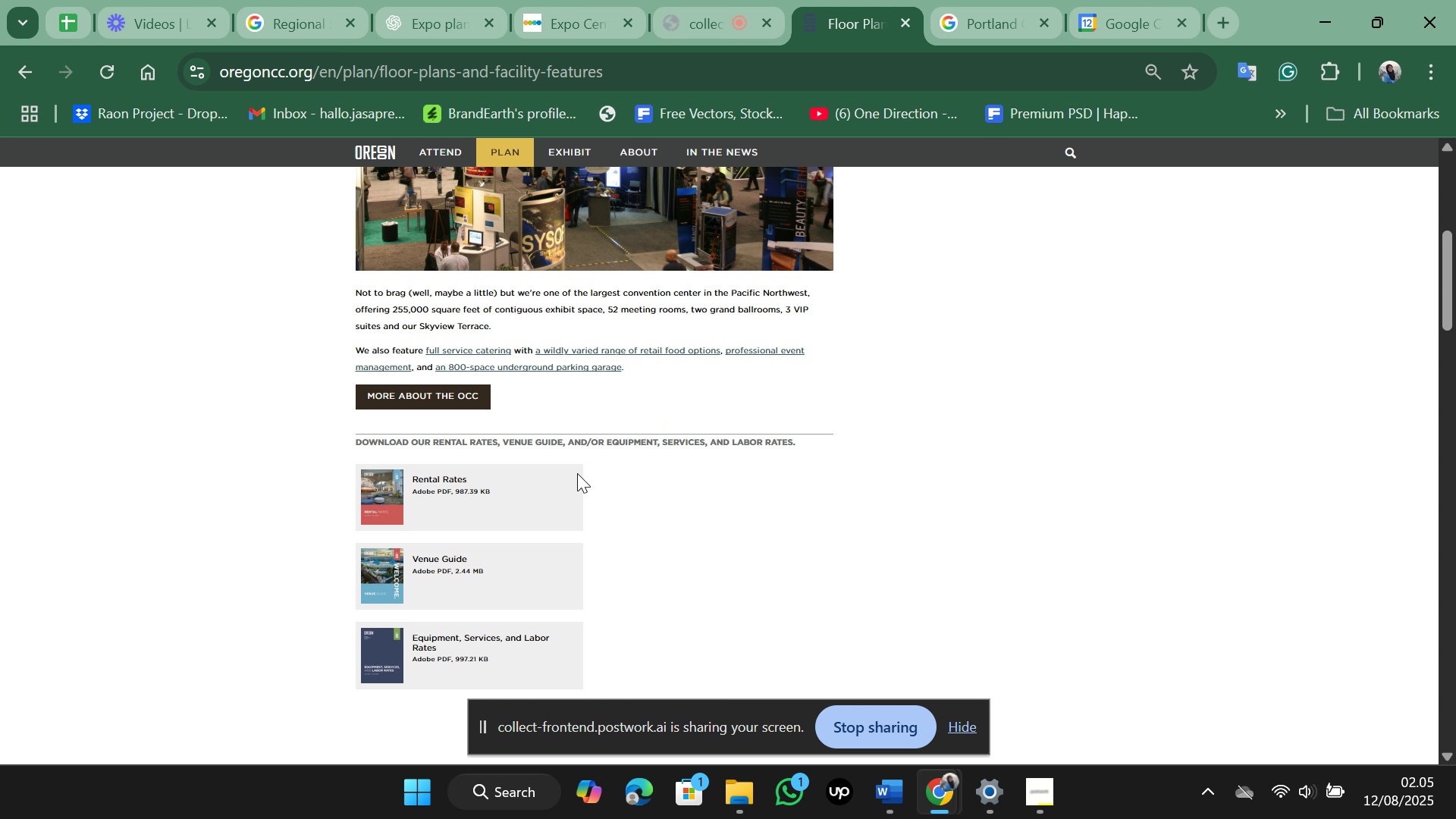 
left_click([484, 496])
 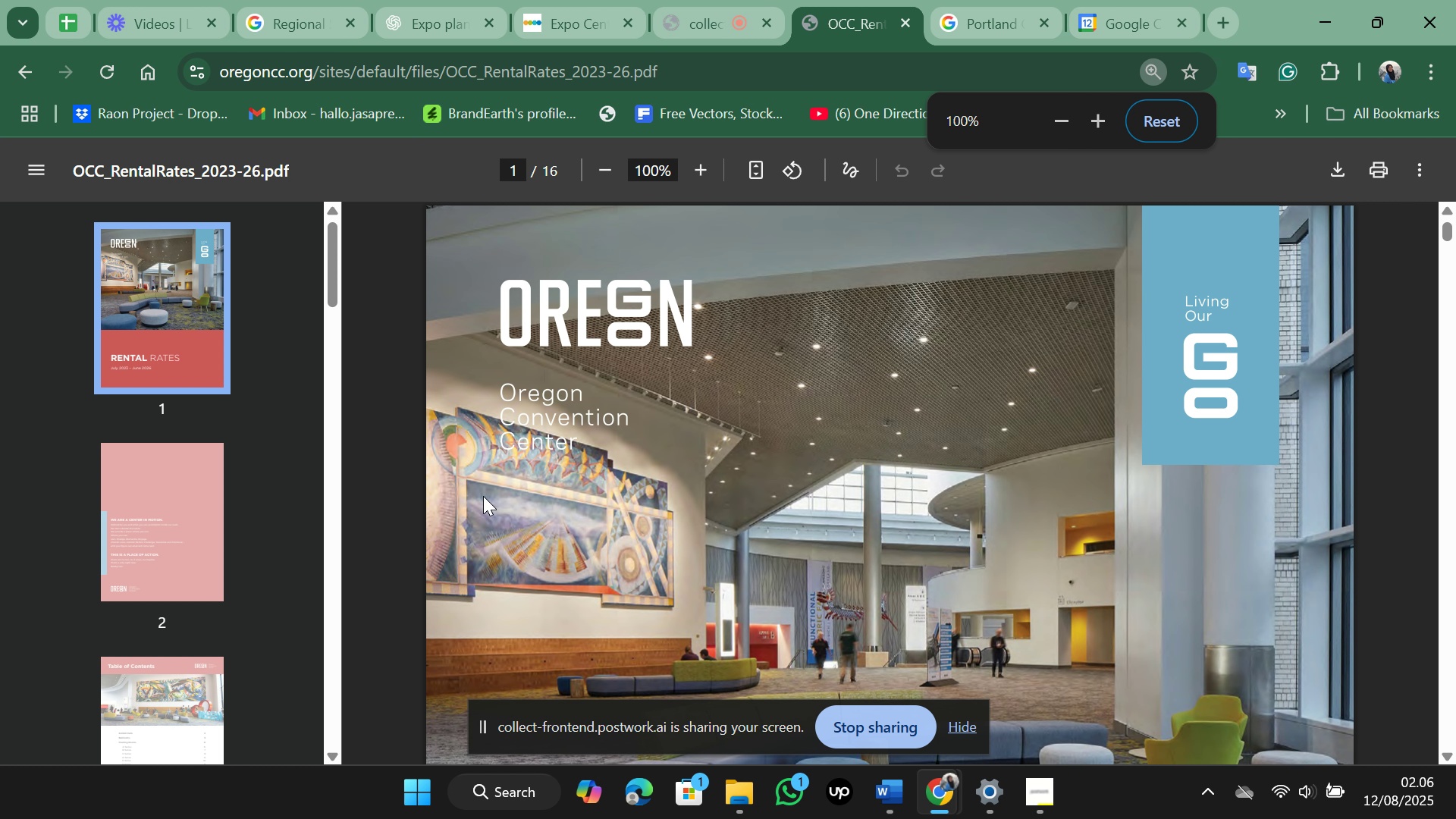 
scroll: coordinate [620, 412], scroll_direction: down, amount: 2.0
 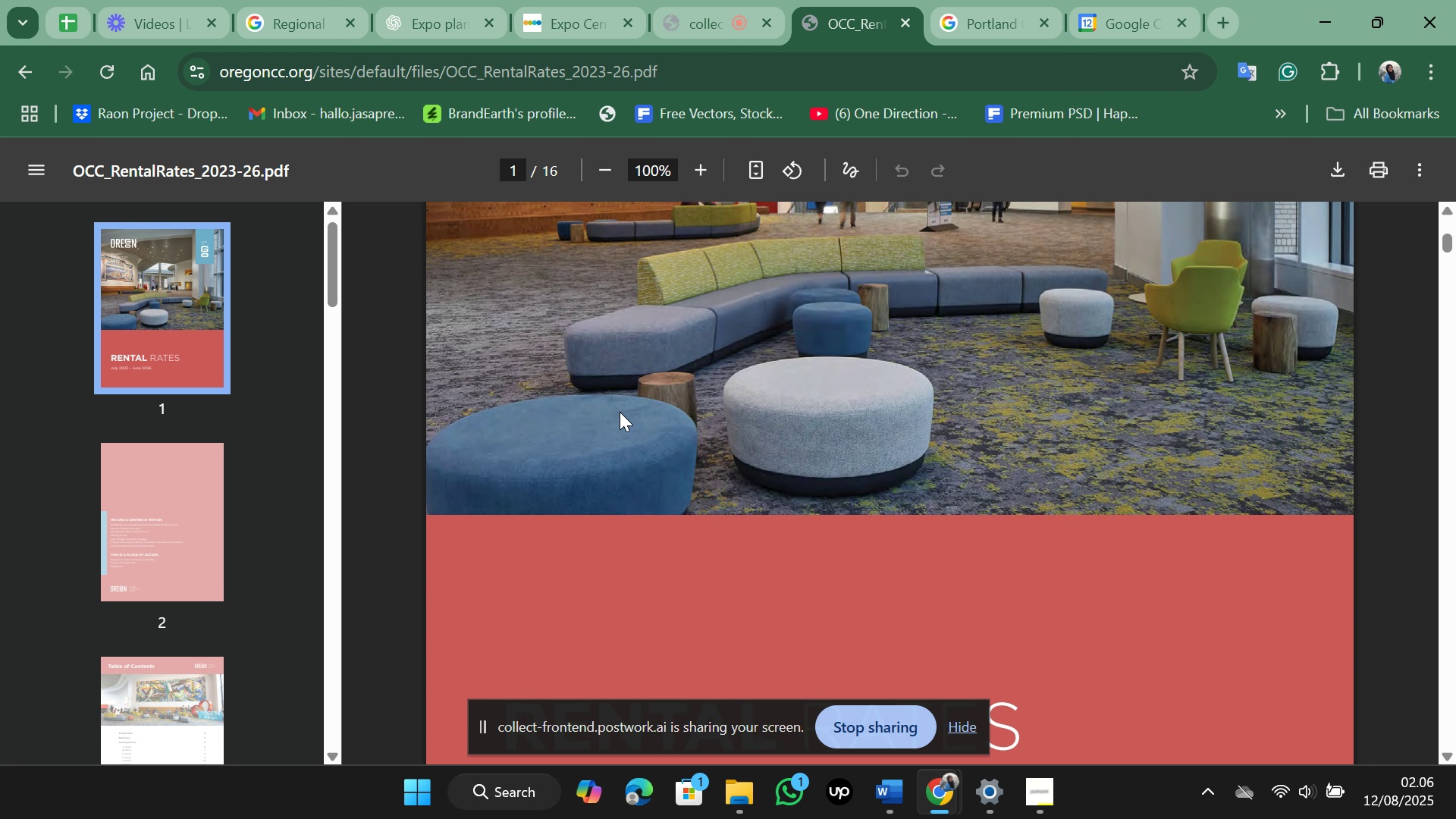 
scroll: coordinate [620, 412], scroll_direction: up, amount: 7.0
 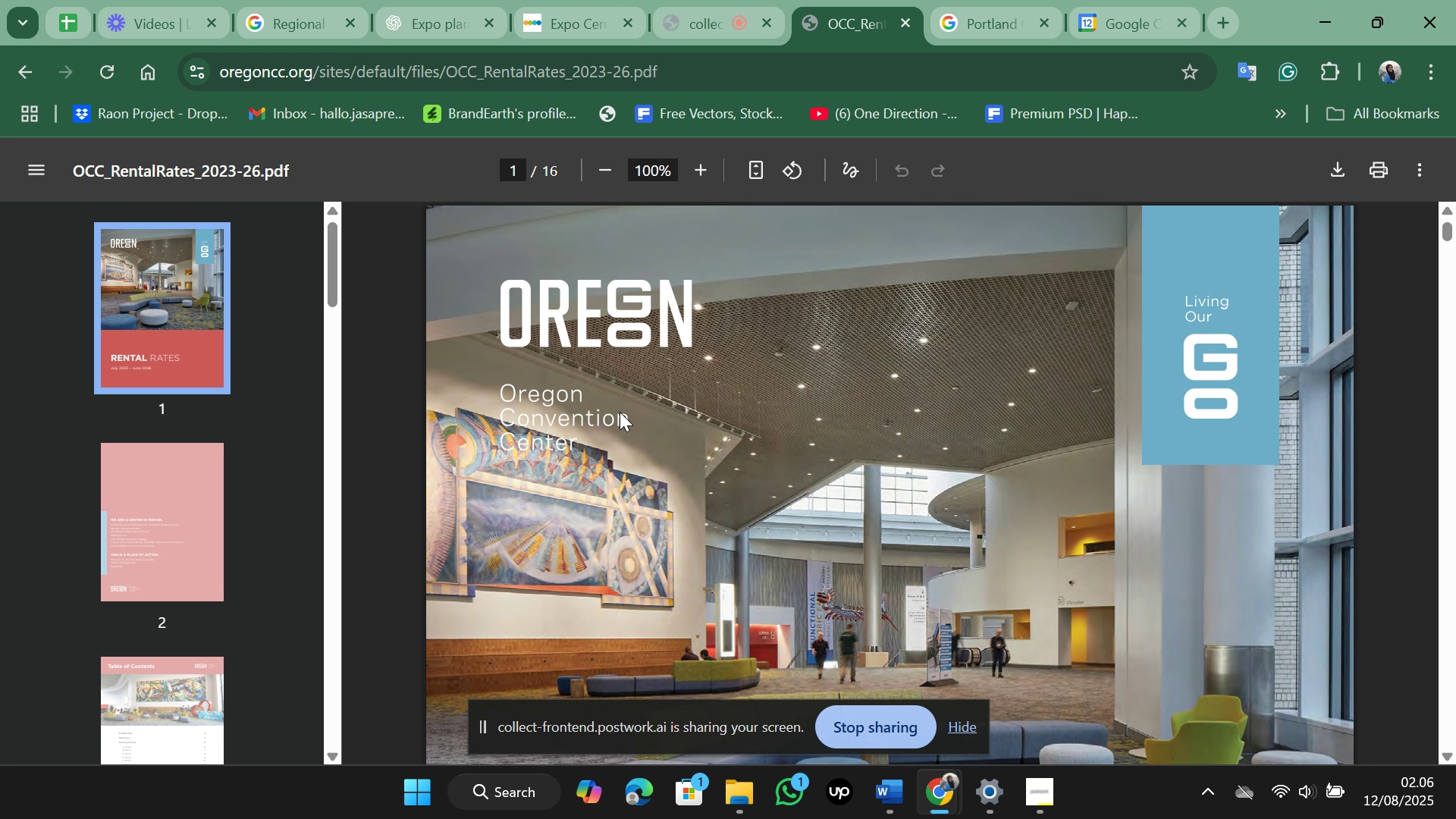 
scroll: coordinate [620, 412], scroll_direction: down, amount: 2.0
 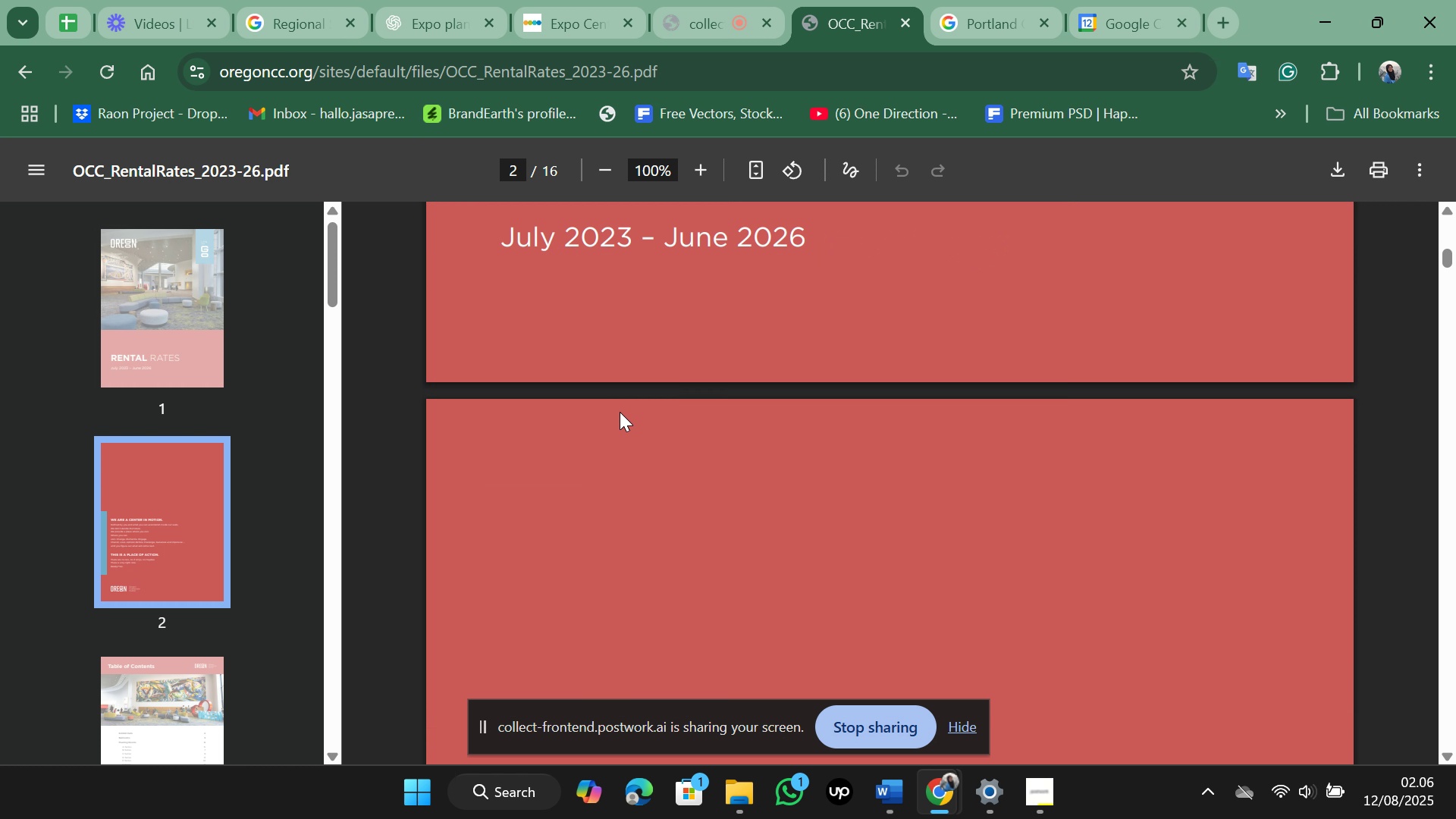 
scroll: coordinate [620, 412], scroll_direction: up, amount: 2.0
 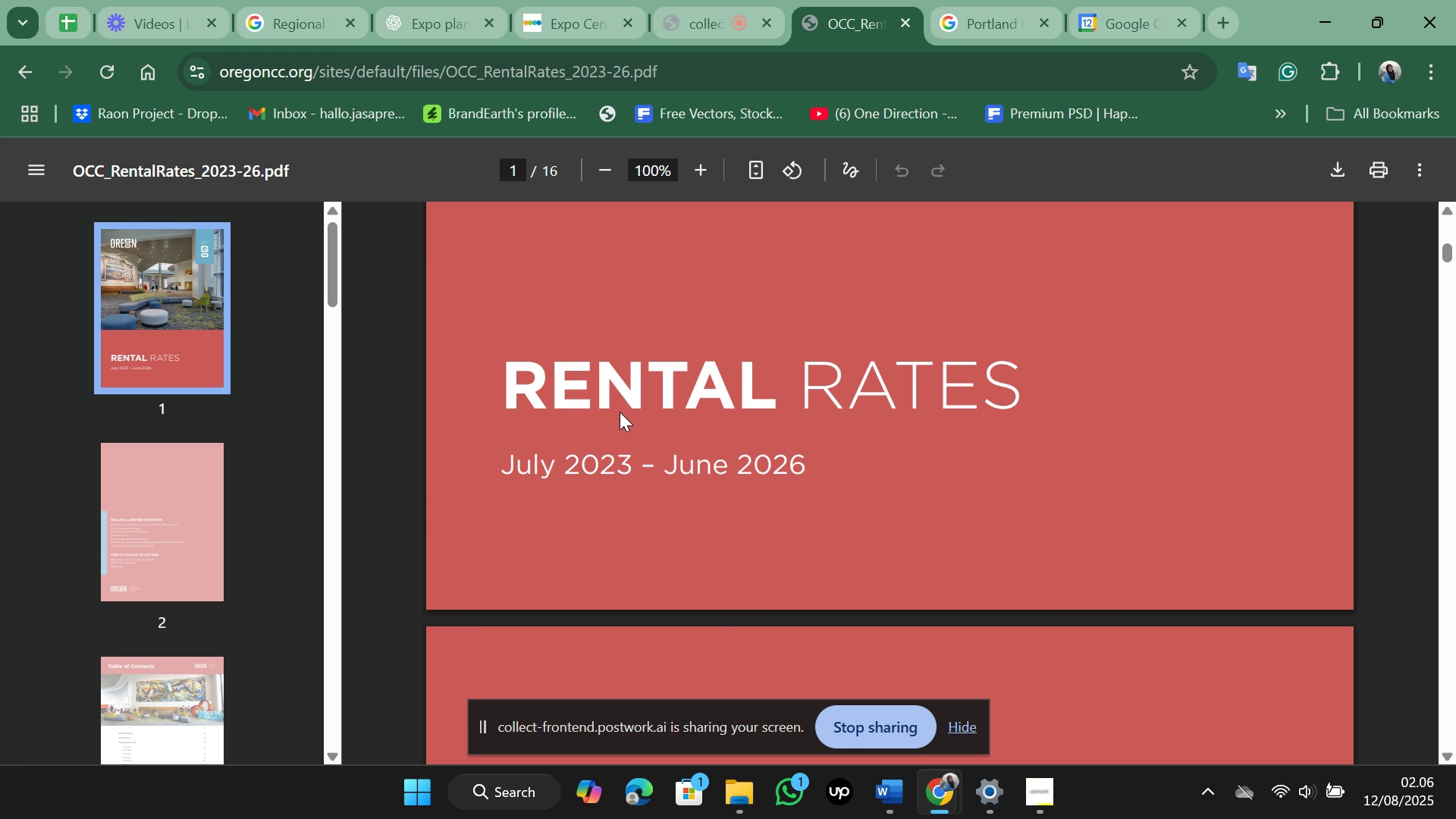 
scroll: coordinate [620, 412], scroll_direction: down, amount: 3.0
 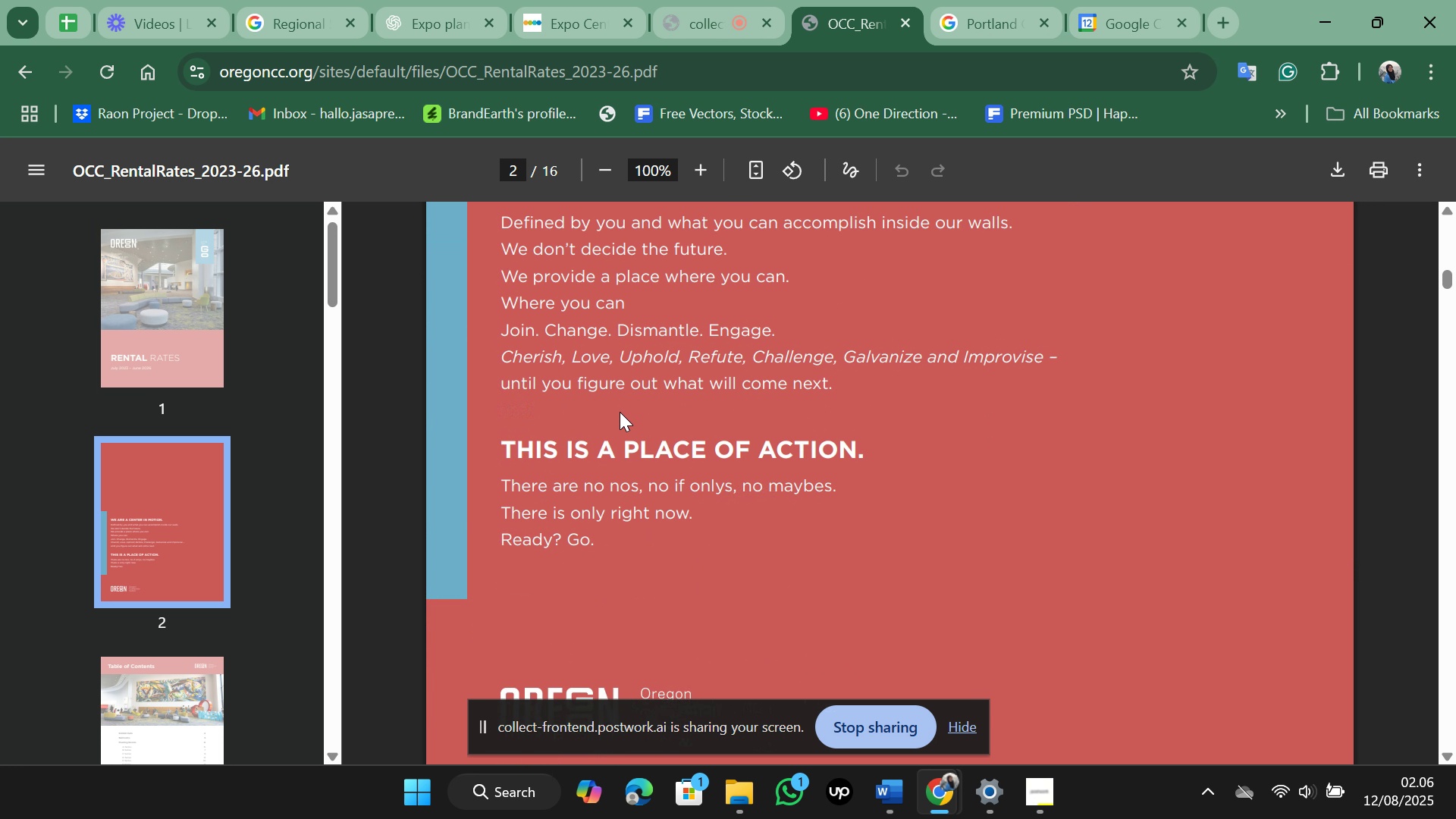 
scroll: coordinate [620, 412], scroll_direction: up, amount: 2.0
 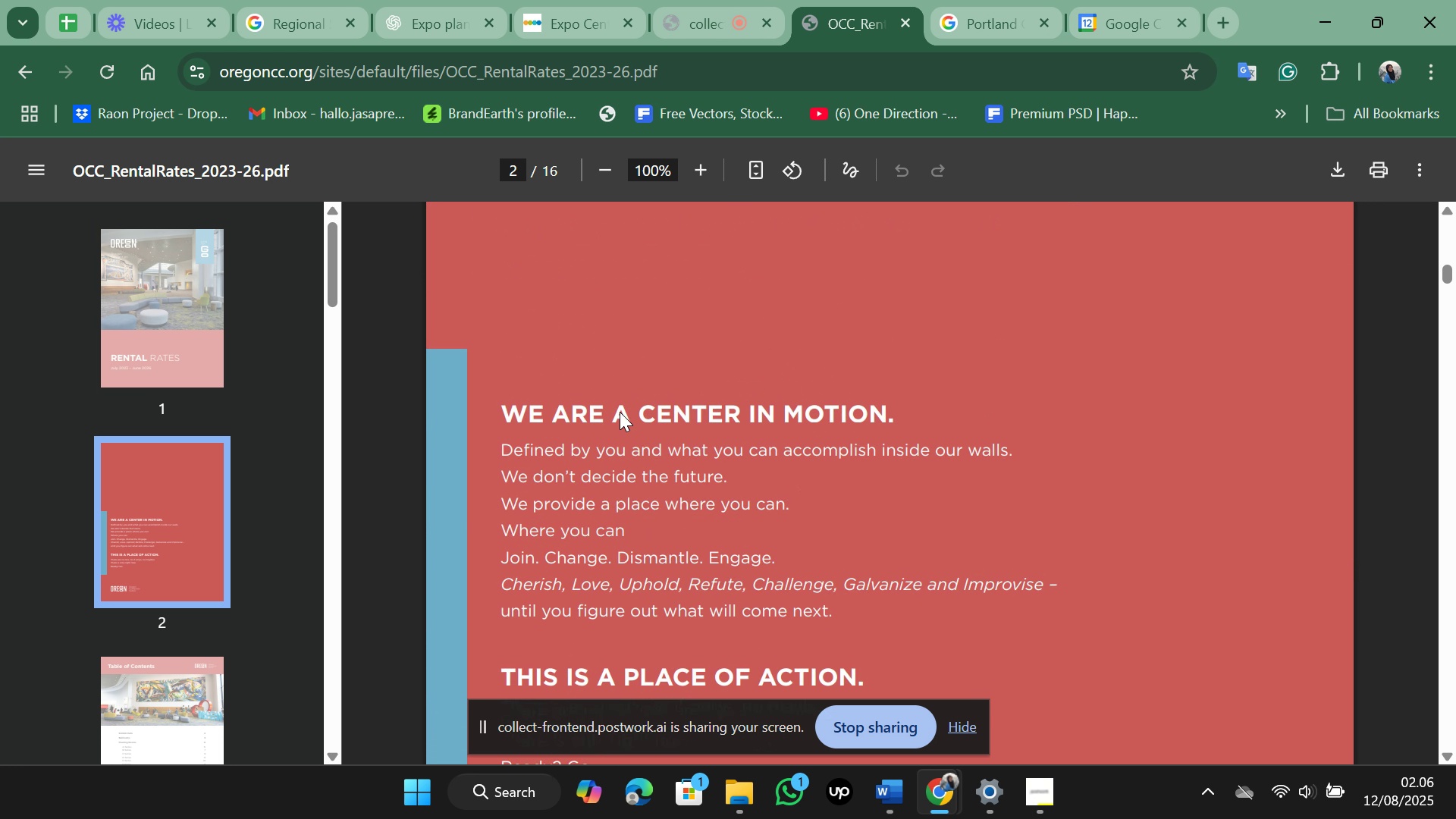 
scroll: coordinate [620, 412], scroll_direction: down, amount: 3.0
 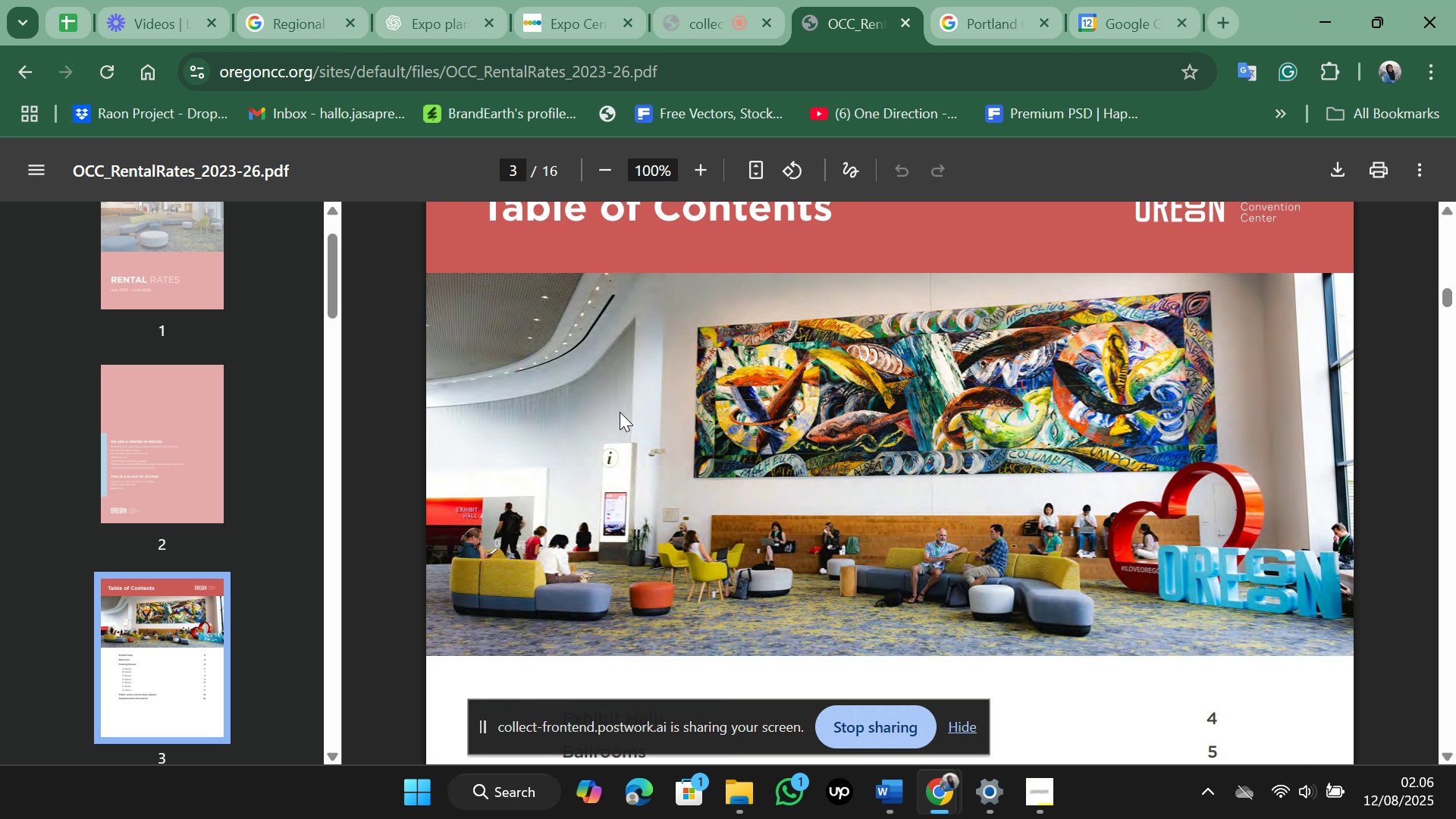 
scroll: coordinate [620, 412], scroll_direction: up, amount: 1.0
 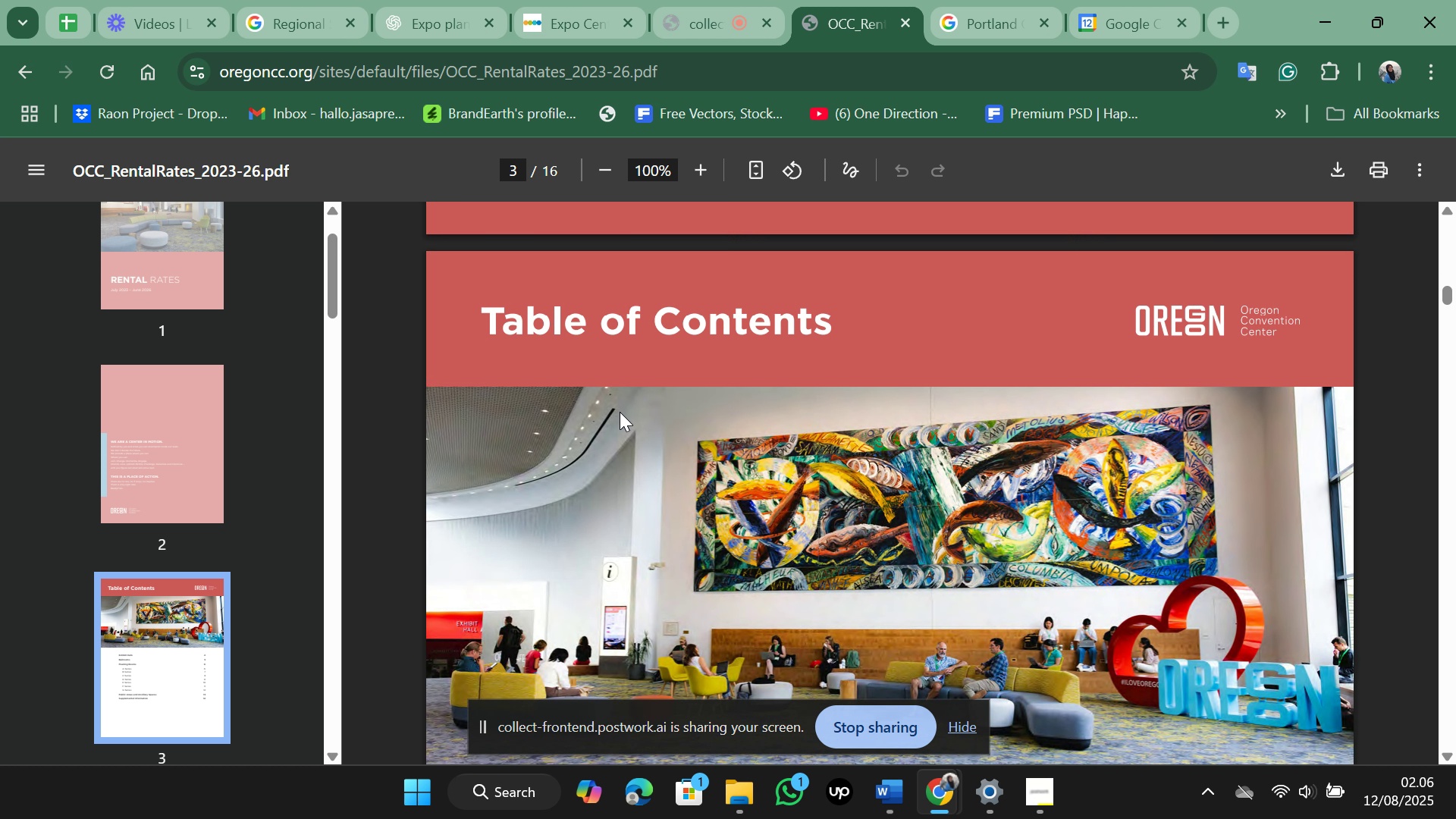 
scroll: coordinate [585, 564], scroll_direction: down, amount: 8.0
 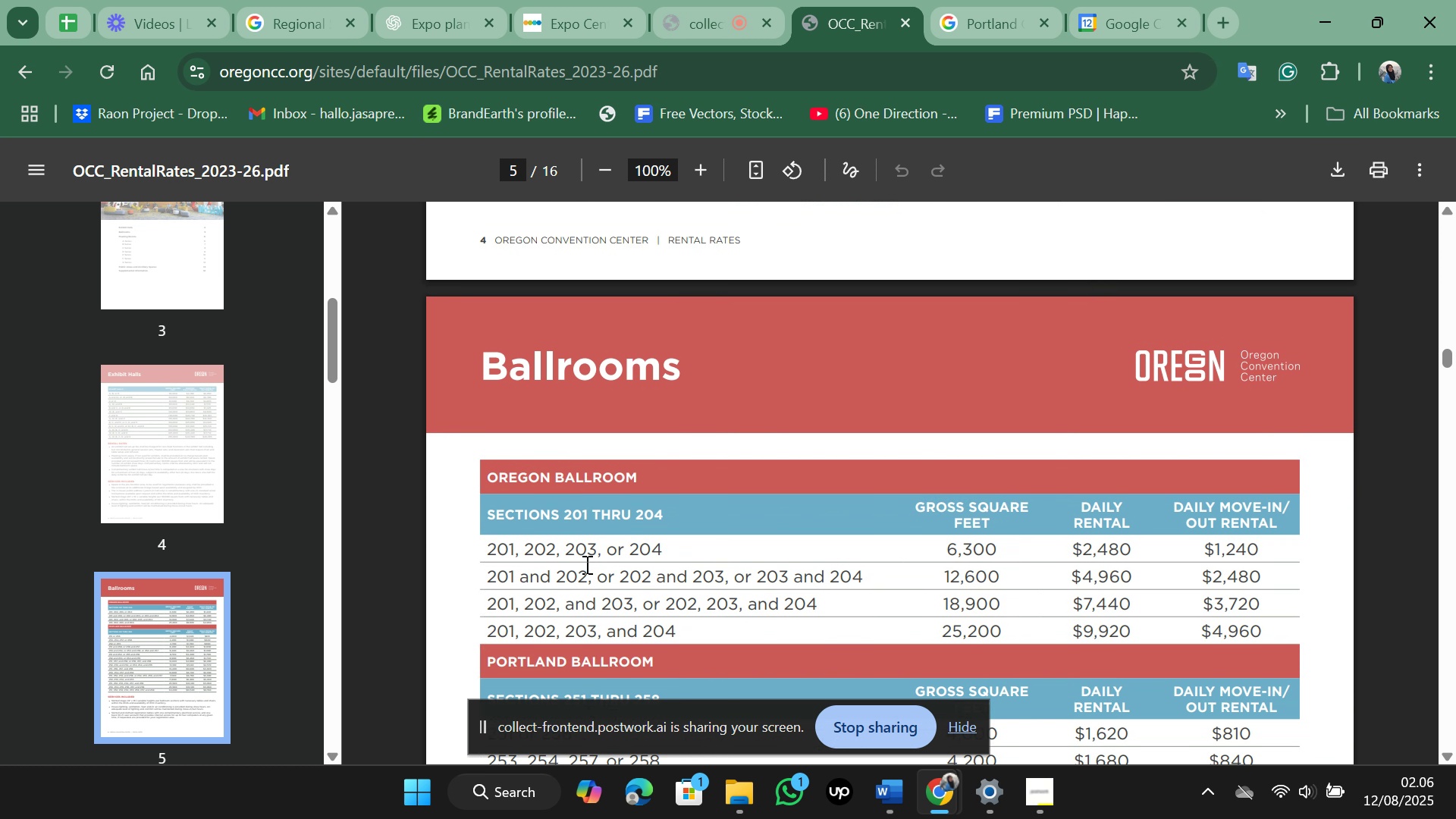 
scroll: coordinate [585, 564], scroll_direction: down, amount: 2.0
 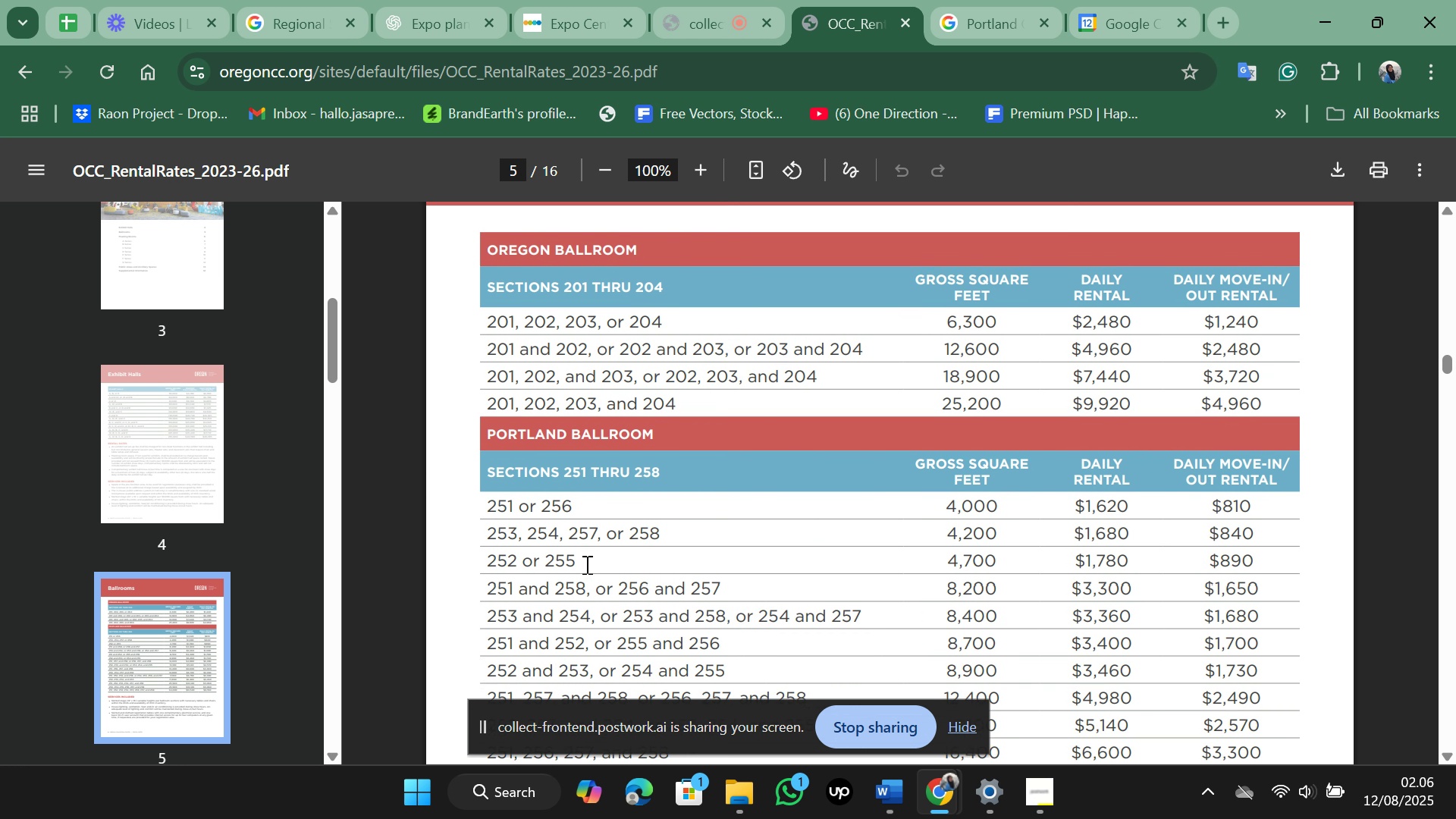 
scroll: coordinate [585, 564], scroll_direction: up, amount: 2.0
 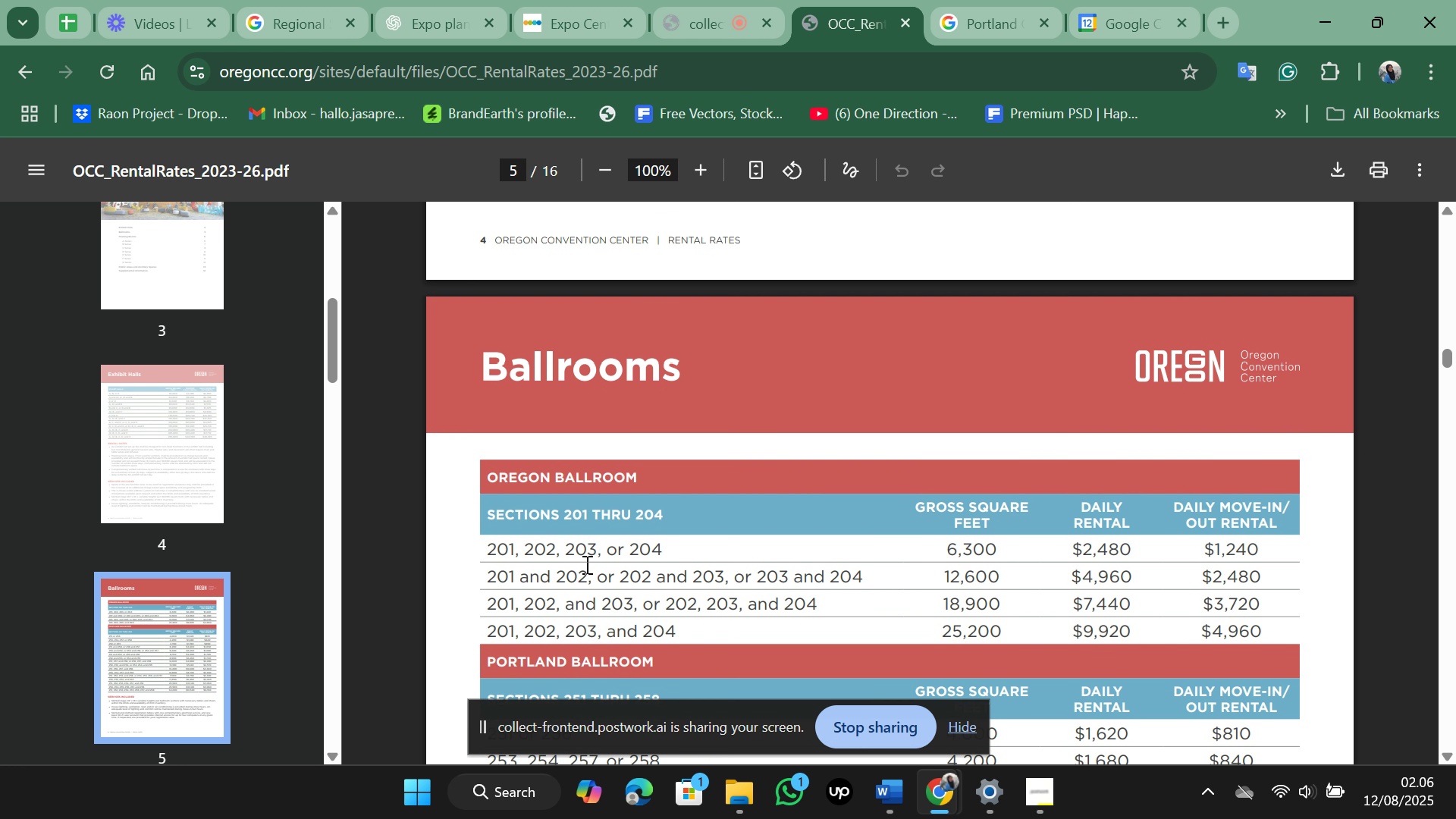 
scroll: coordinate [585, 564], scroll_direction: down, amount: 1.0
 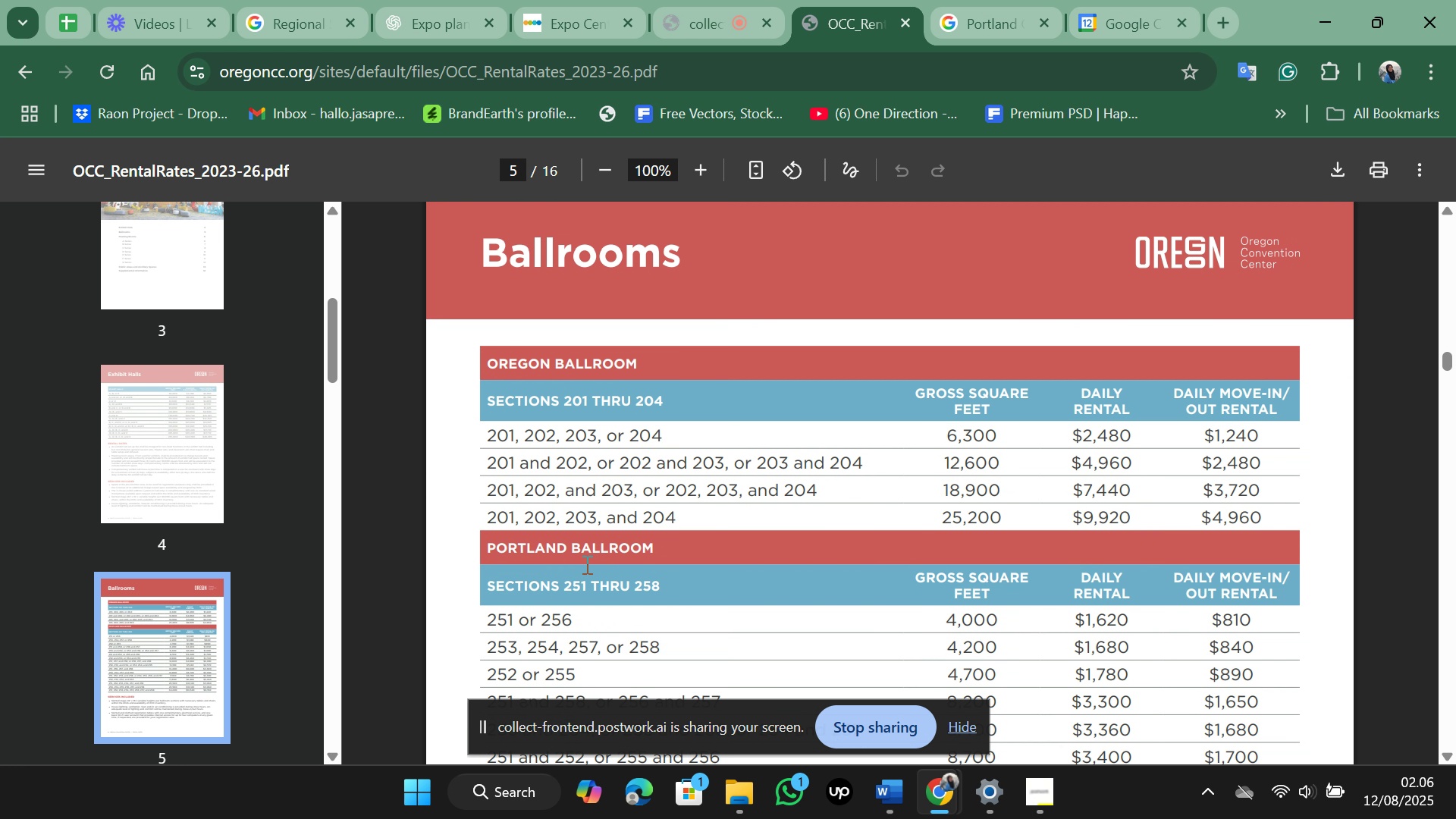 
wait(5.4)
 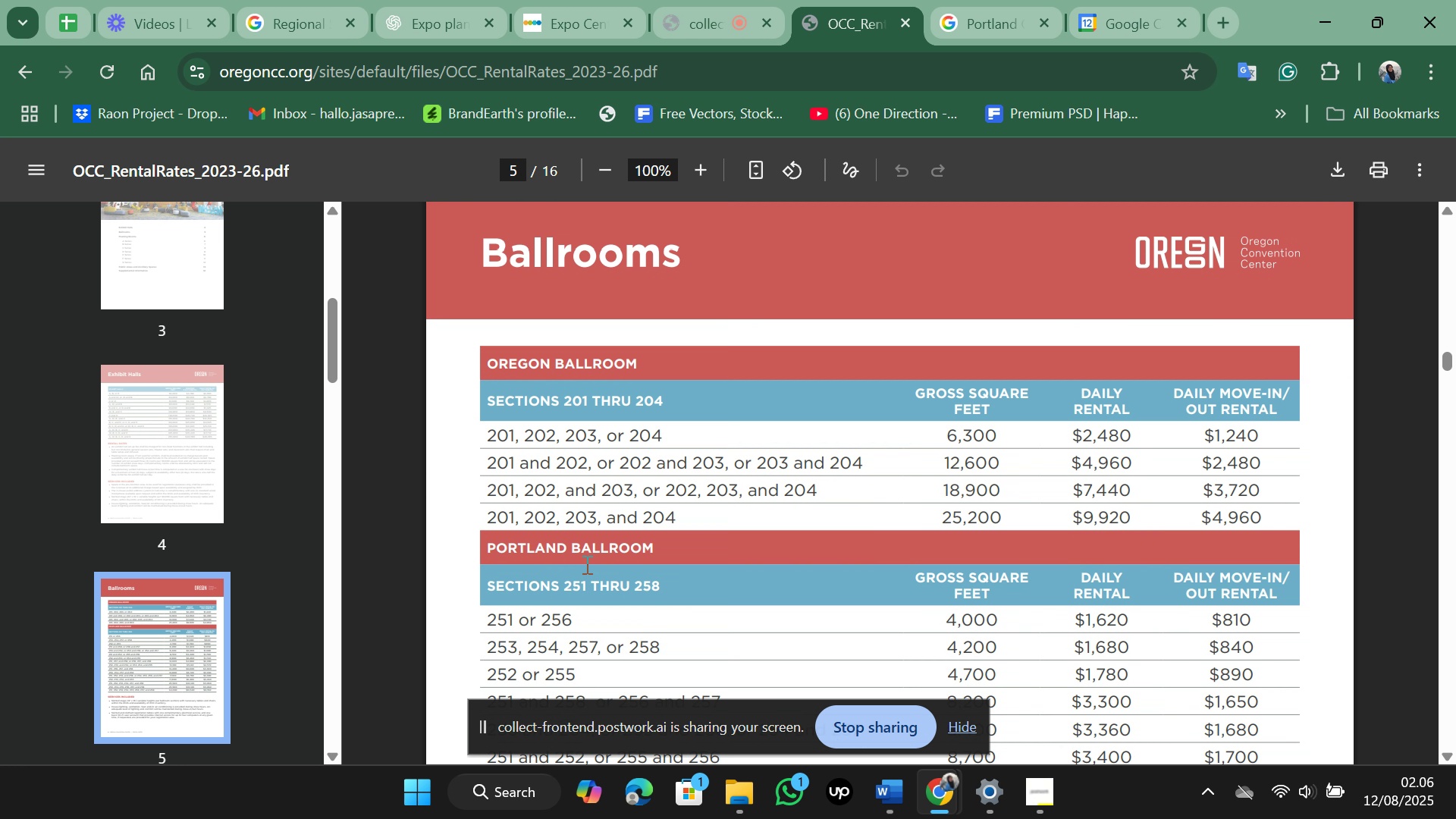 
scroll: coordinate [613, 535], scroll_direction: down, amount: 8.0
 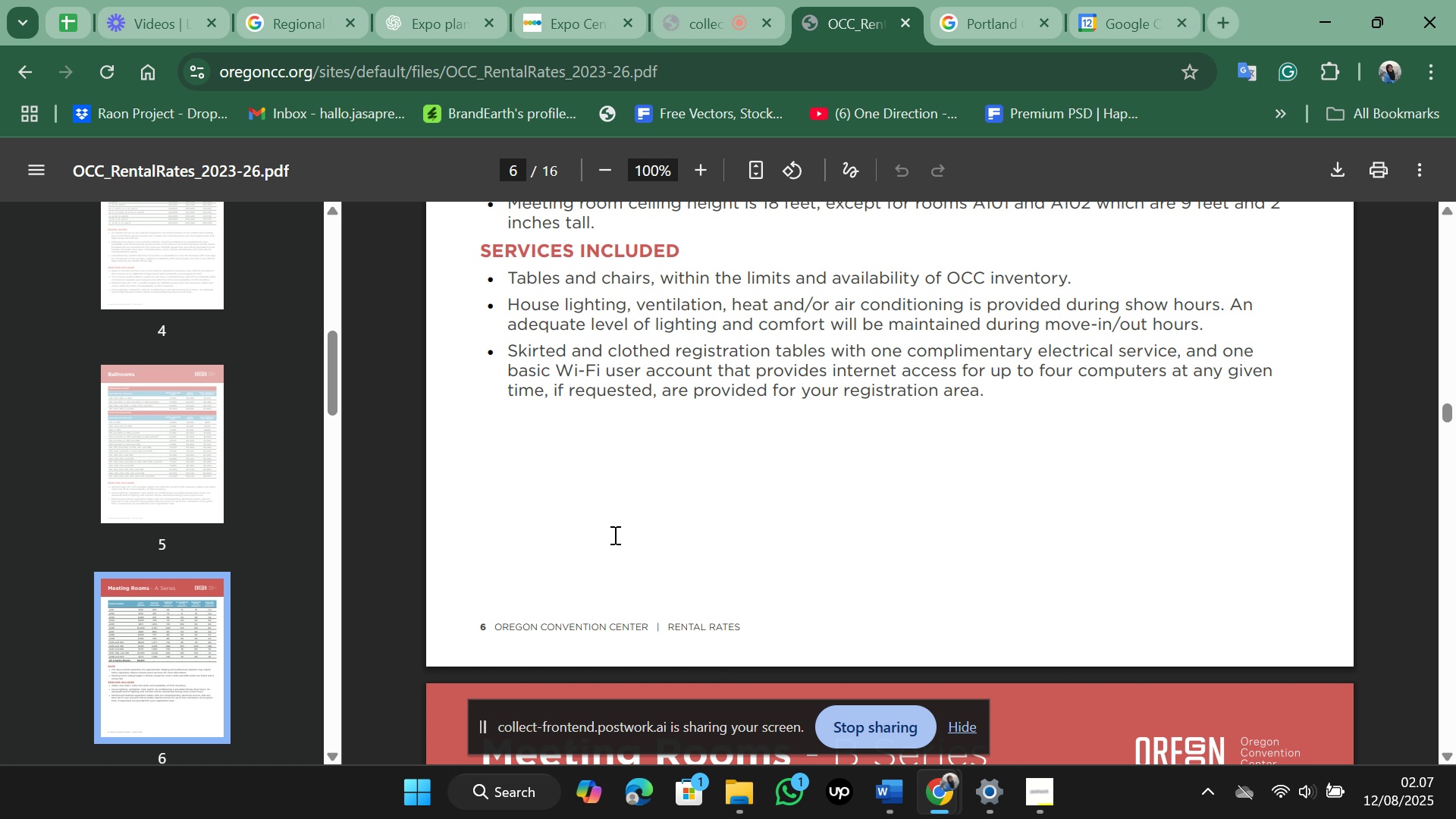 
scroll: coordinate [615, 522], scroll_direction: down, amount: 5.0
 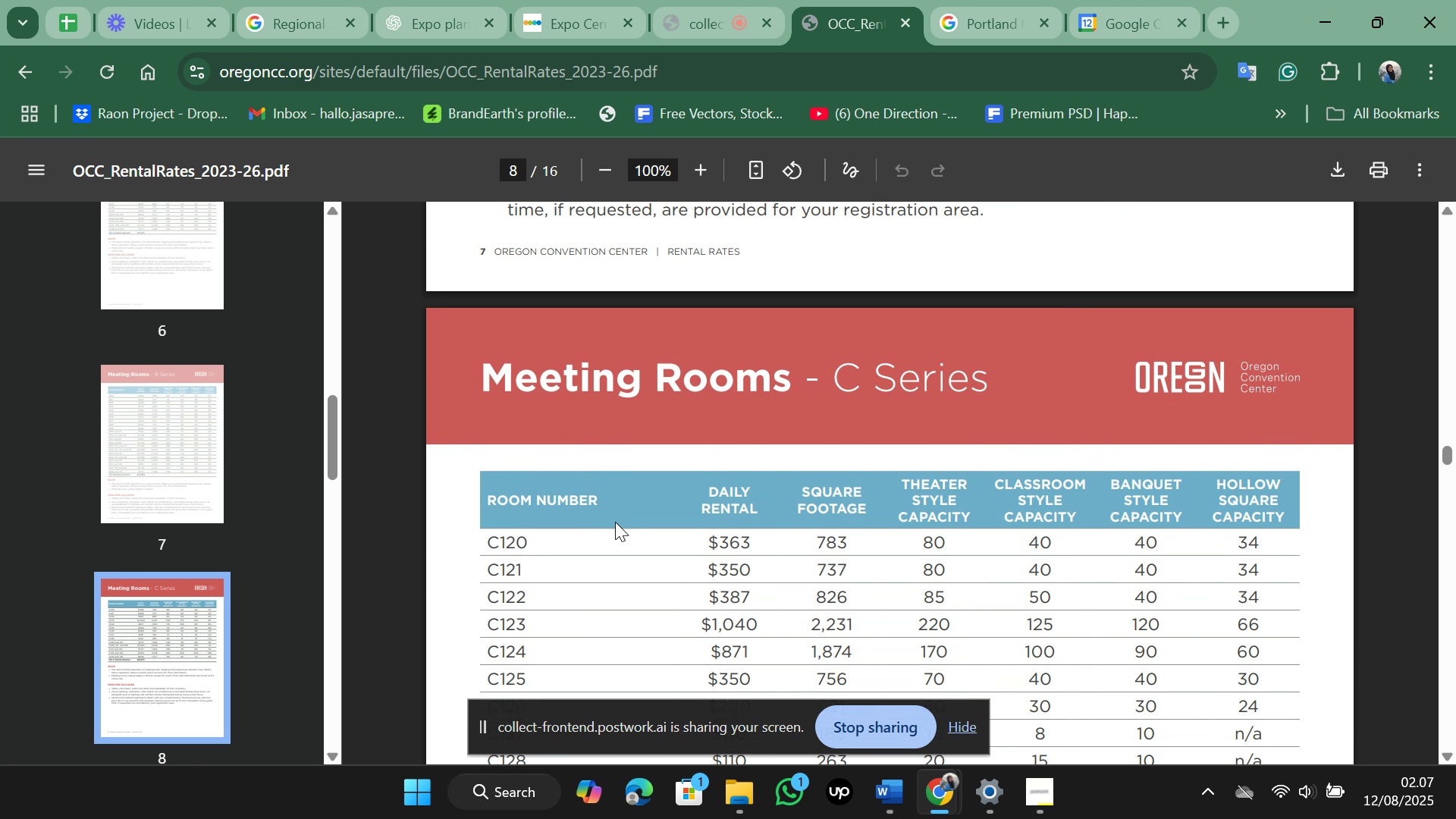 
scroll: coordinate [615, 522], scroll_direction: down, amount: 3.0
 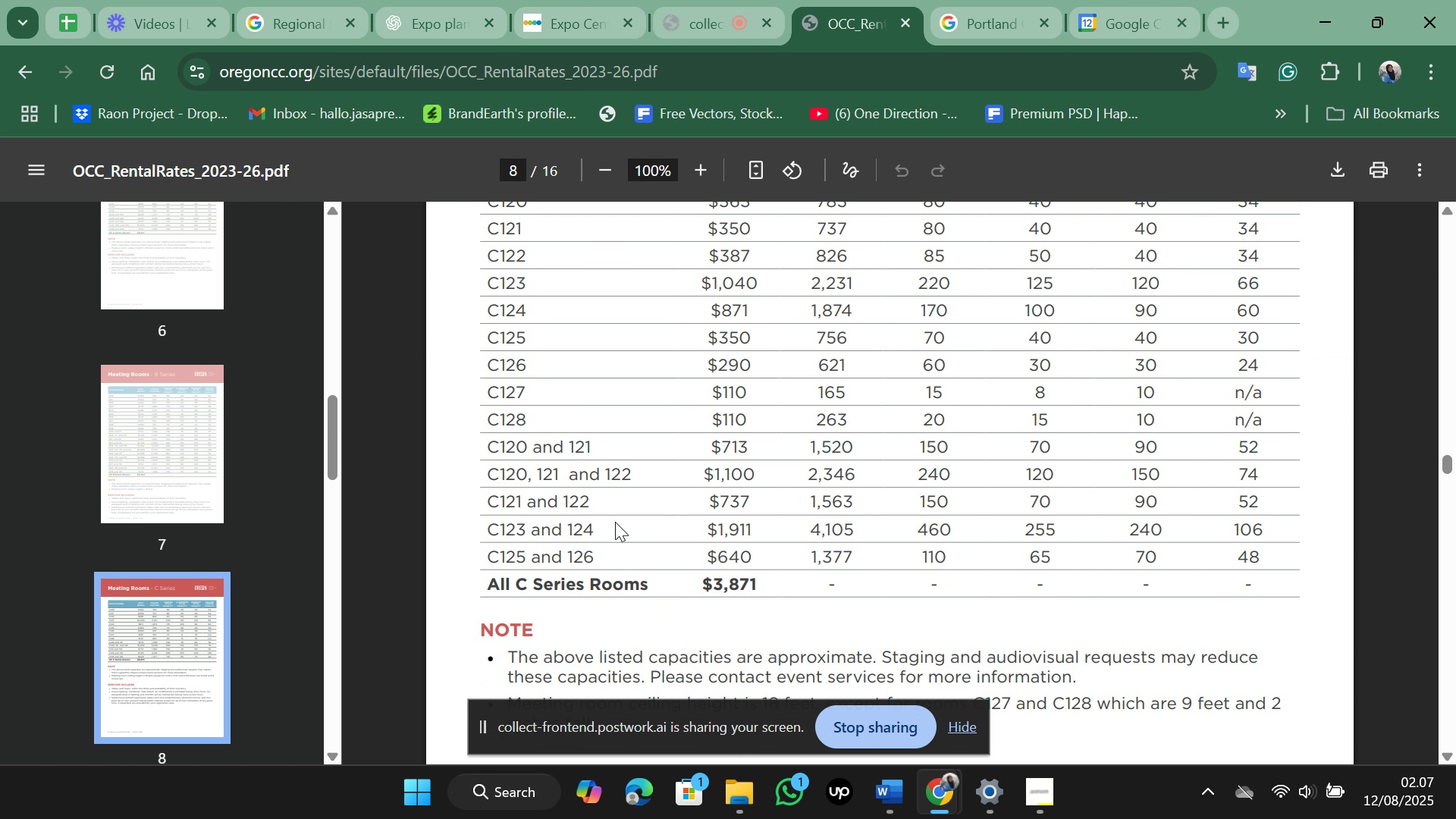 
wait(7.15)
 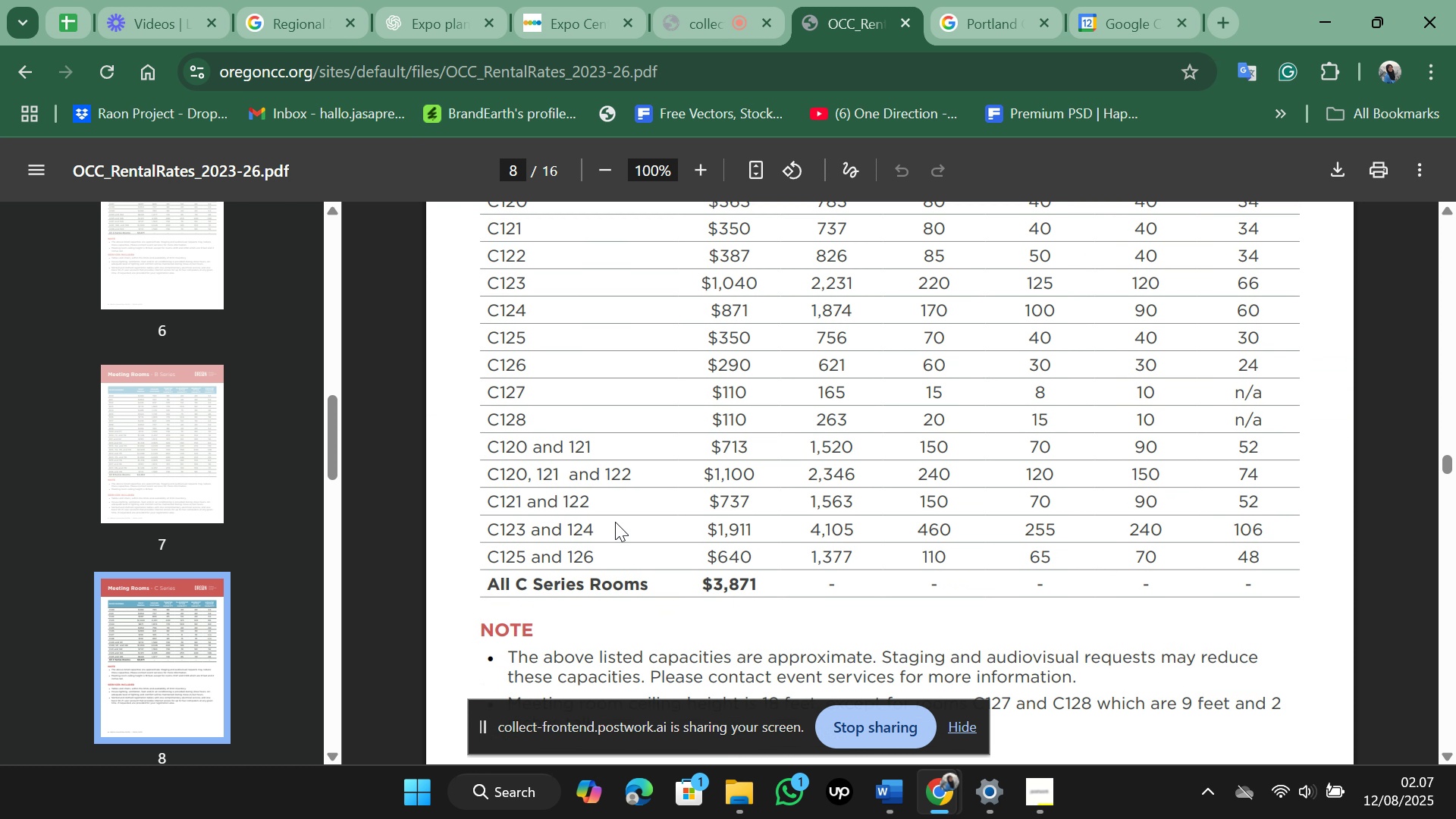 
scroll: coordinate [615, 522], scroll_direction: down, amount: 5.0
 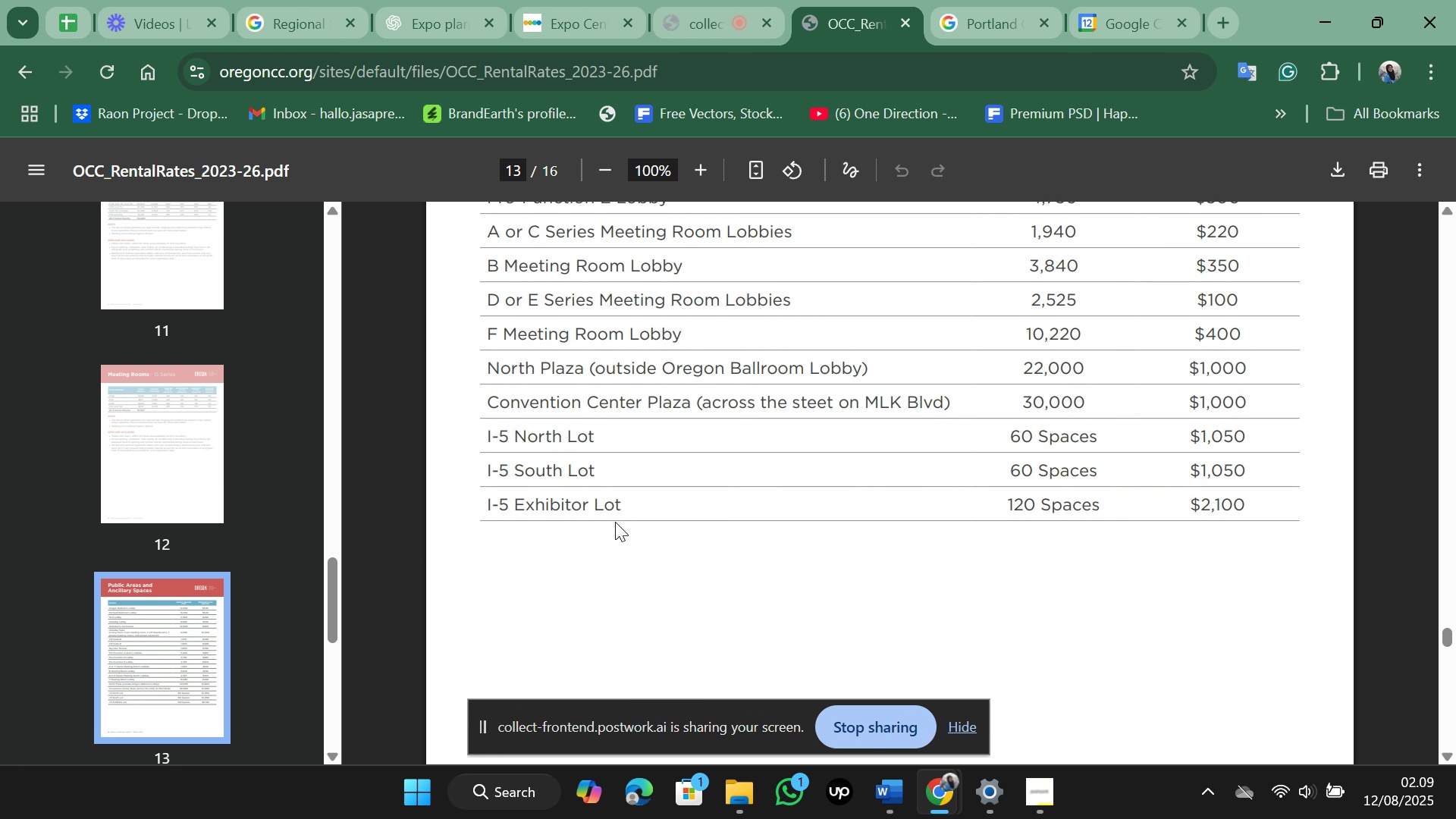 
wait(23.21)
 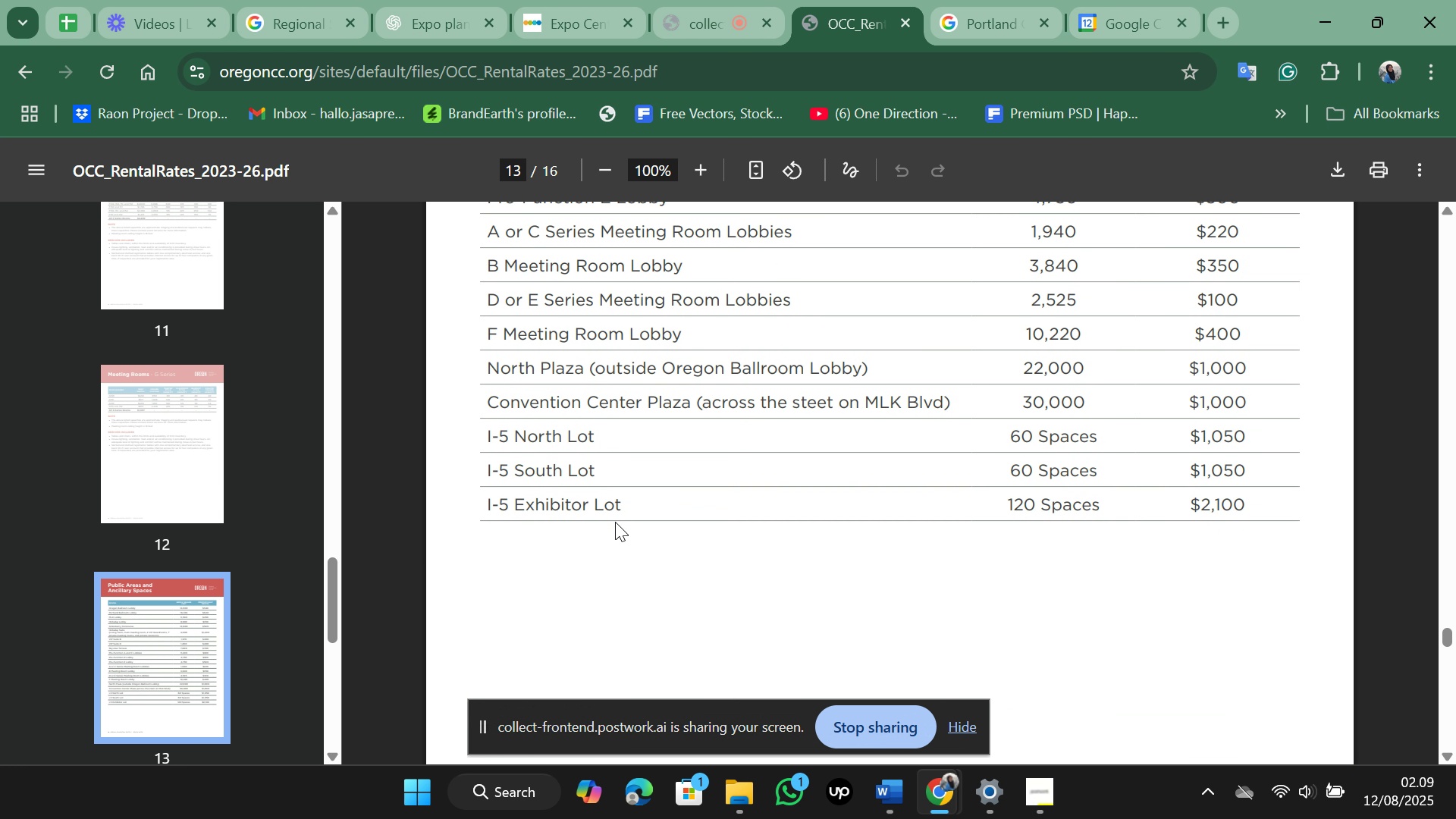 
scroll: coordinate [615, 522], scroll_direction: down, amount: 2.0
 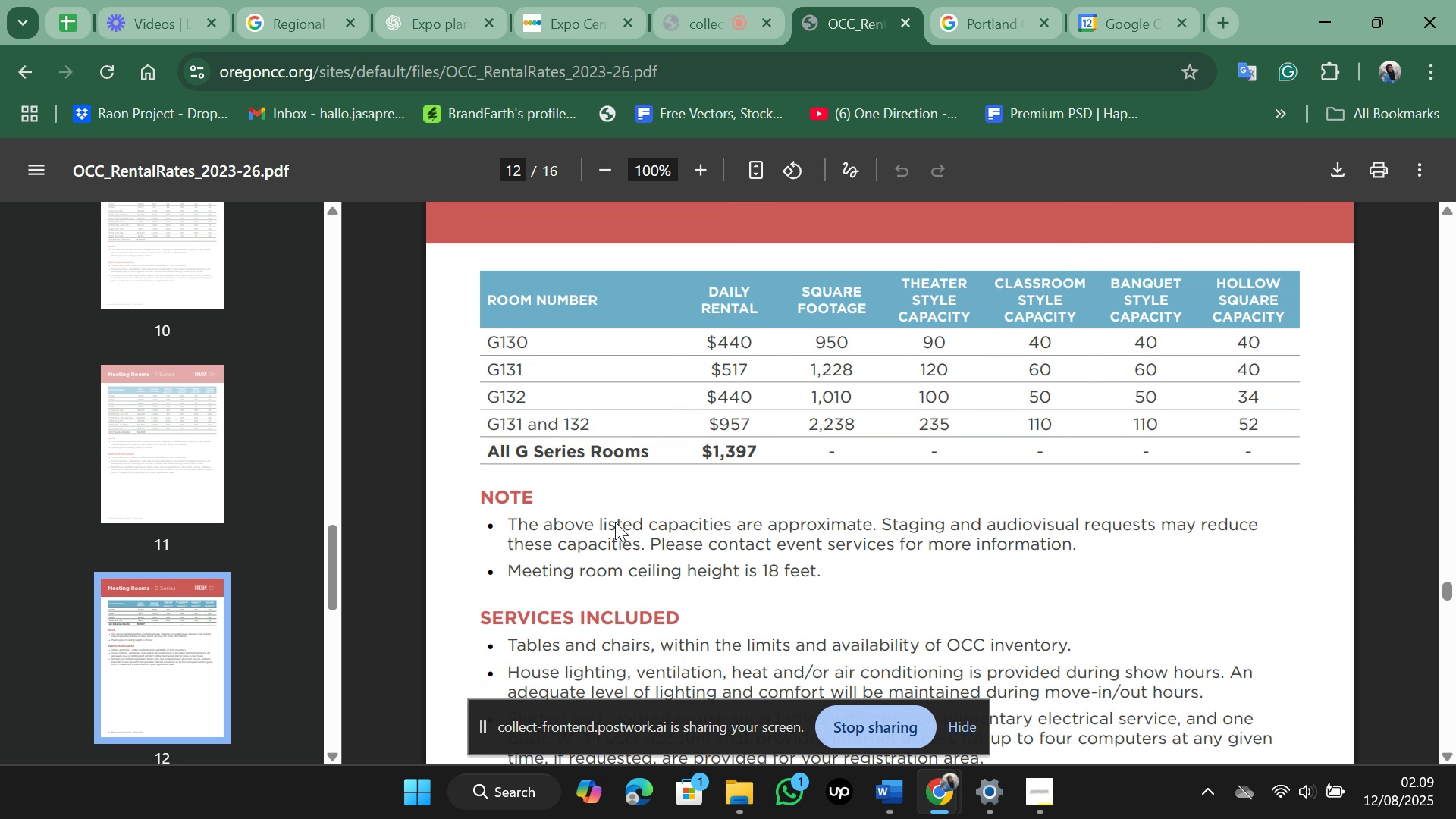 
wait(29.26)
 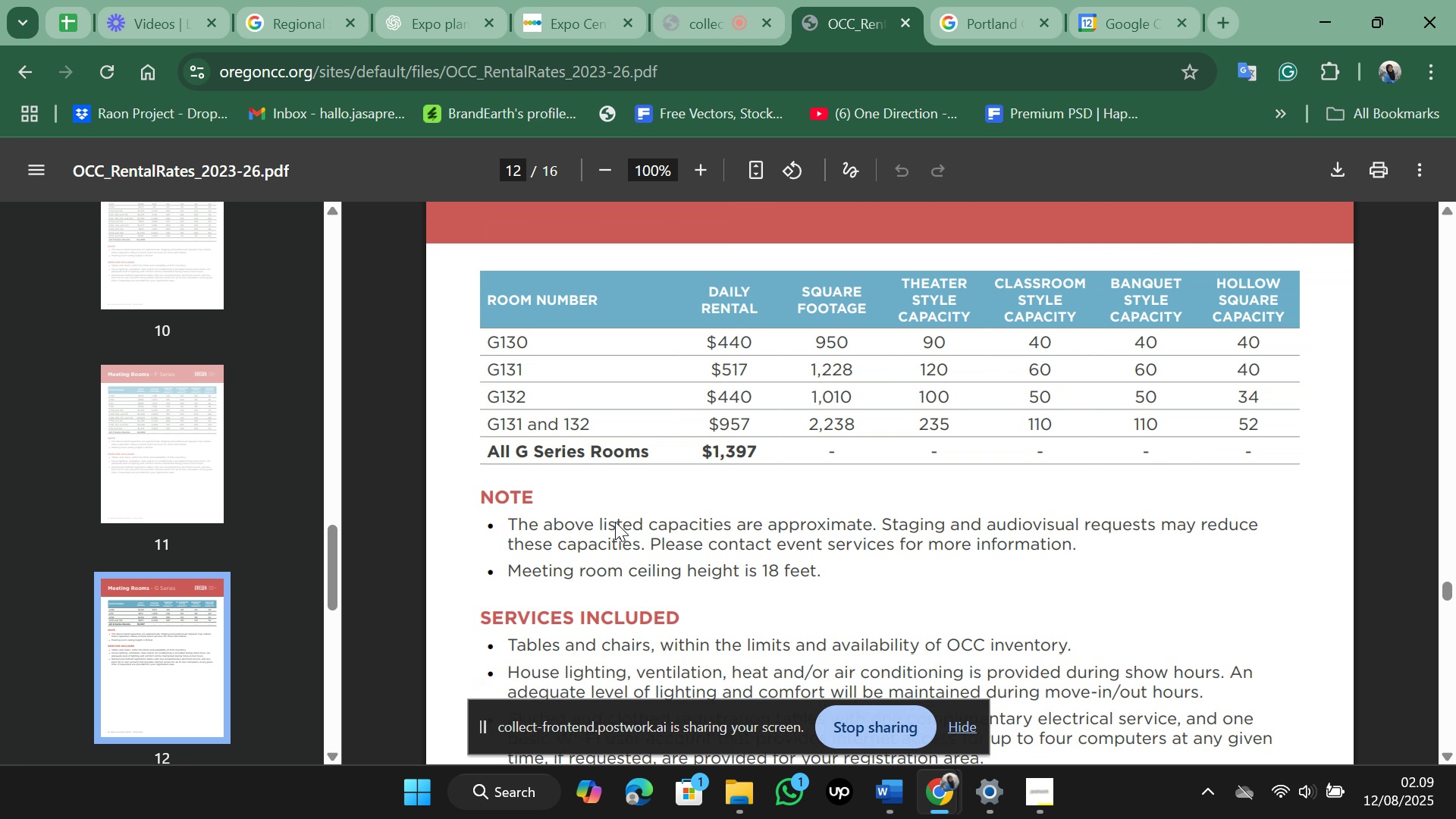 
scroll: coordinate [615, 522], scroll_direction: down, amount: 1.0
 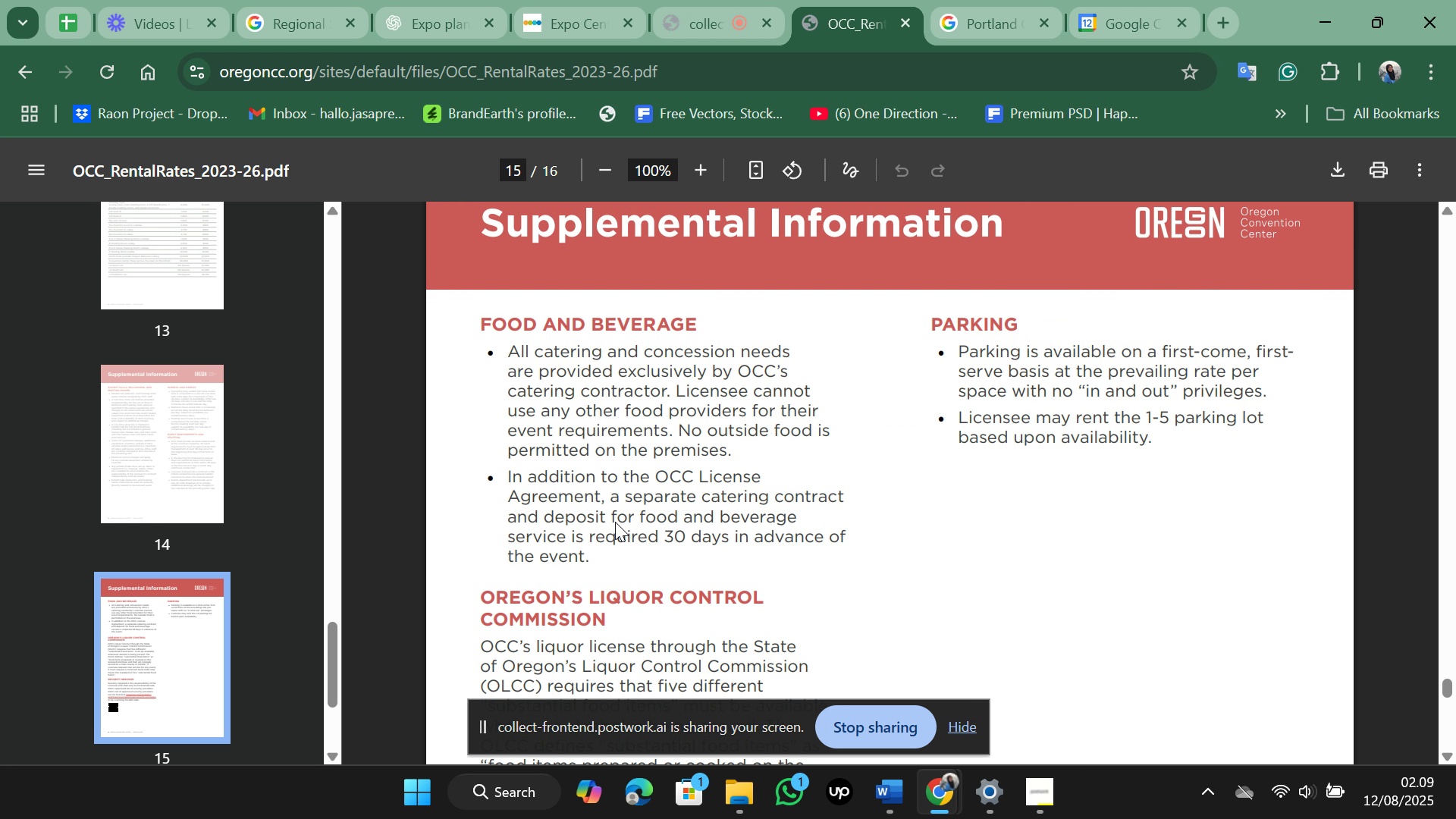 
wait(14.05)
 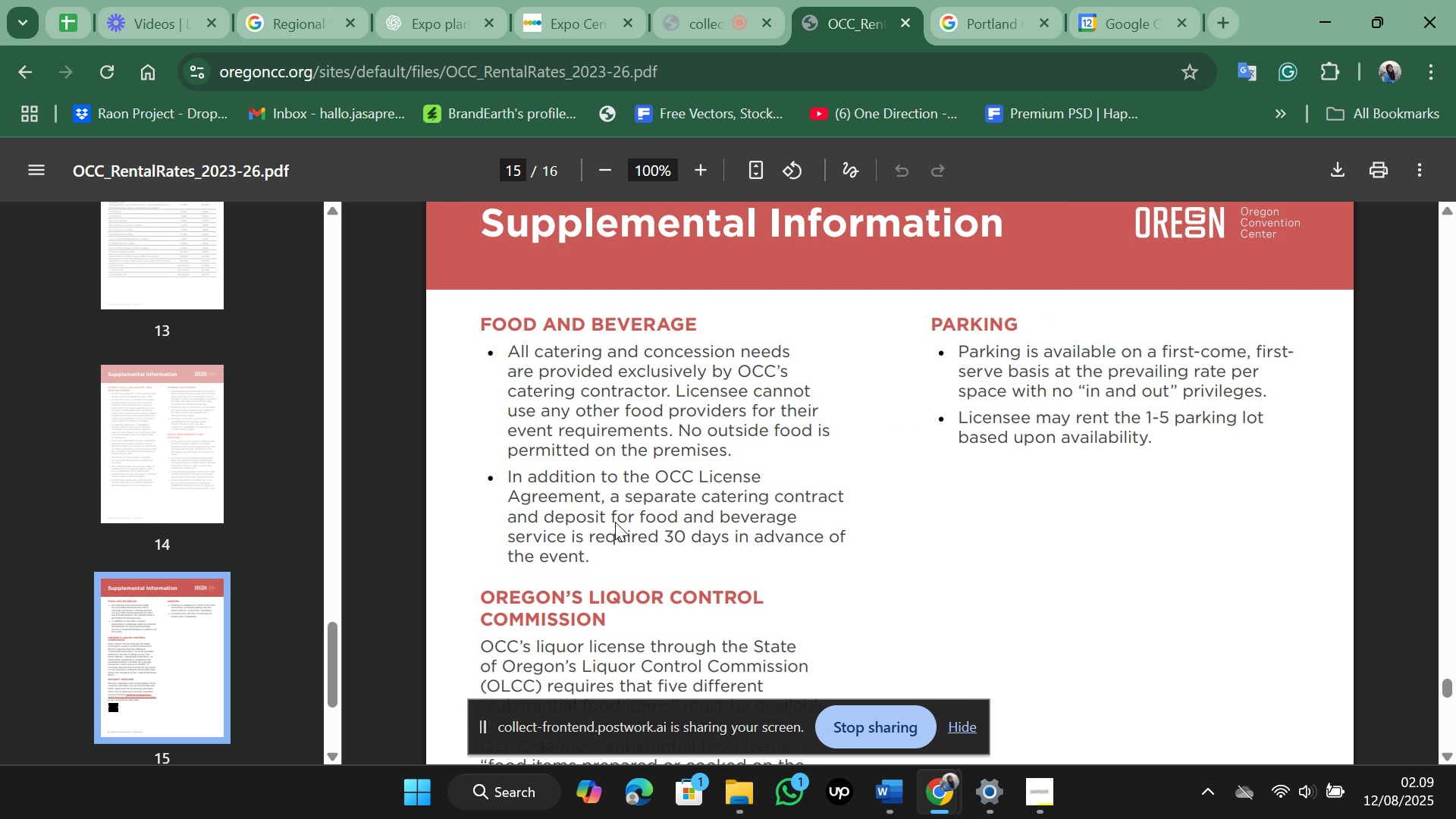 
scroll: coordinate [615, 522], scroll_direction: down, amount: 6.0
 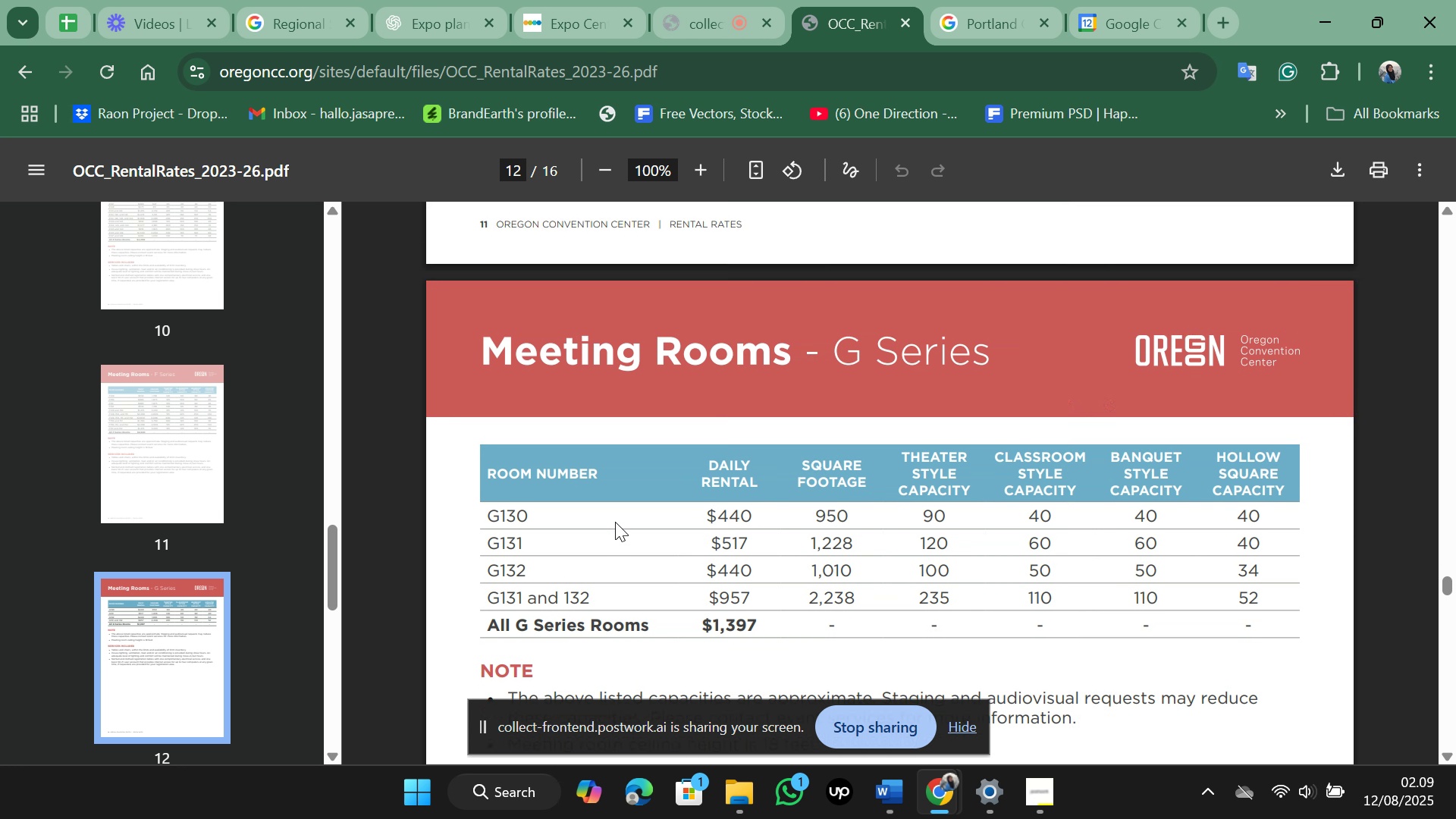 
wait(22.82)
 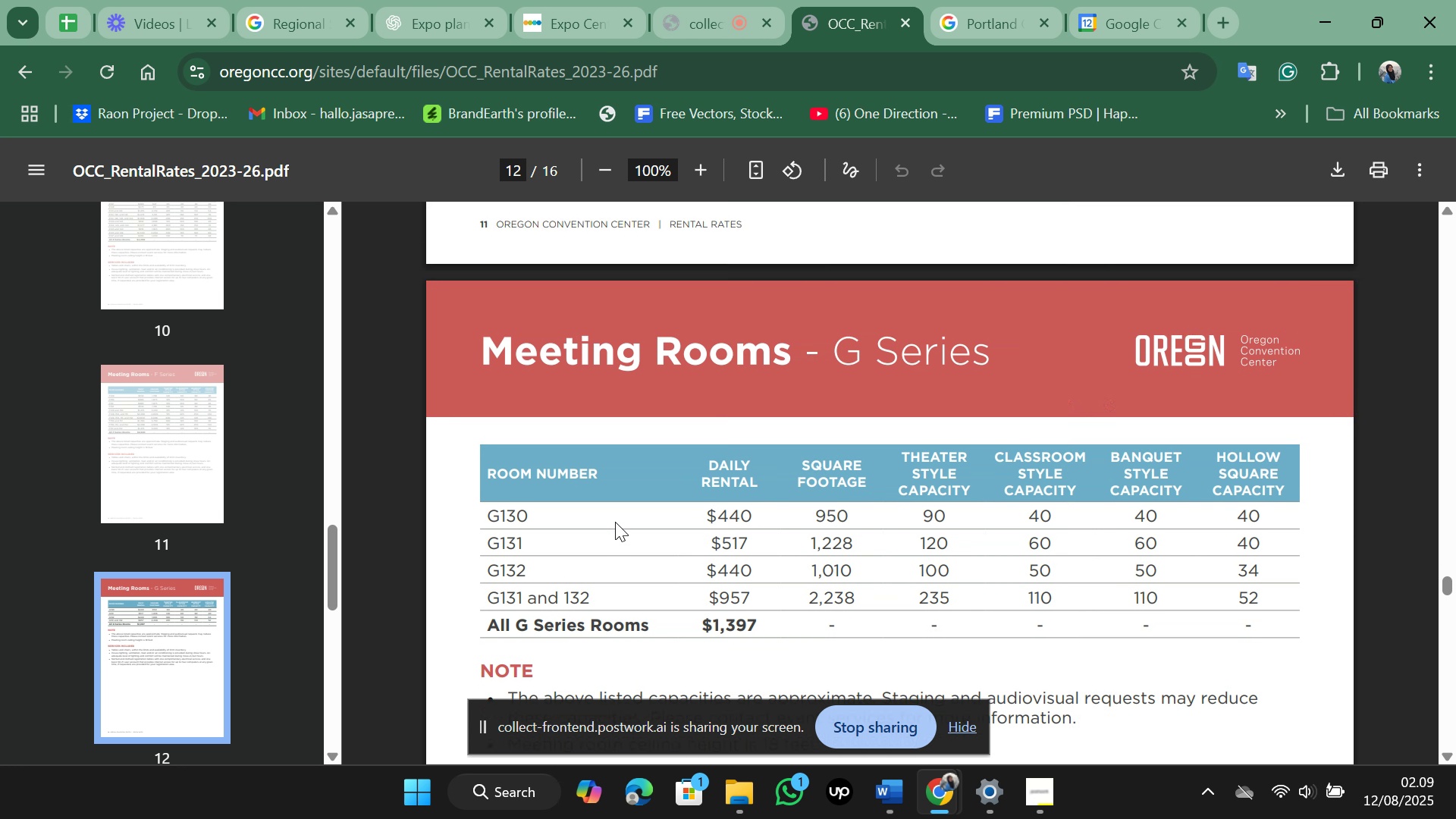 
scroll: coordinate [615, 522], scroll_direction: down, amount: 2.0
 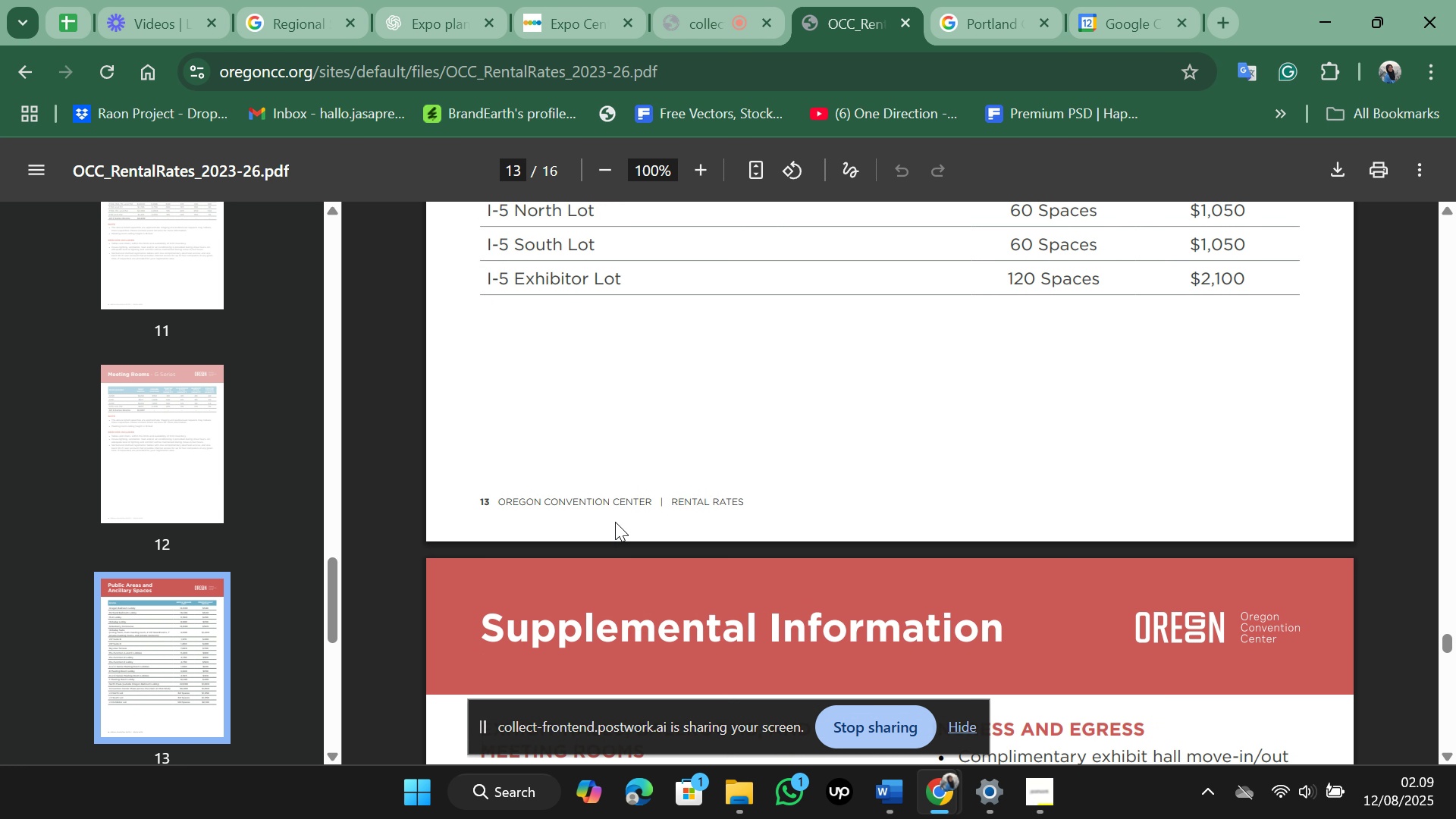 
wait(5.64)
 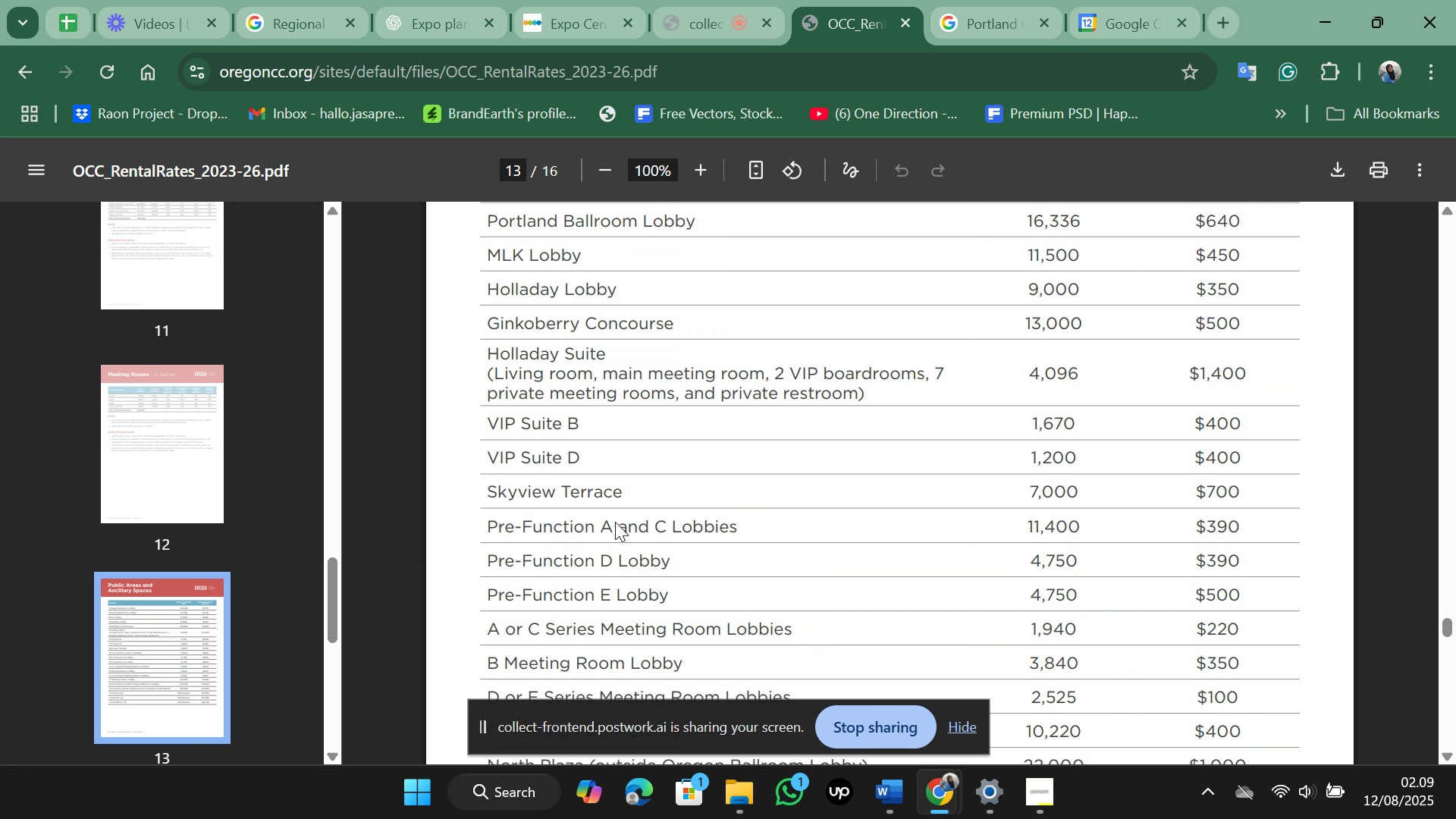 
scroll: coordinate [615, 522], scroll_direction: down, amount: 5.0
 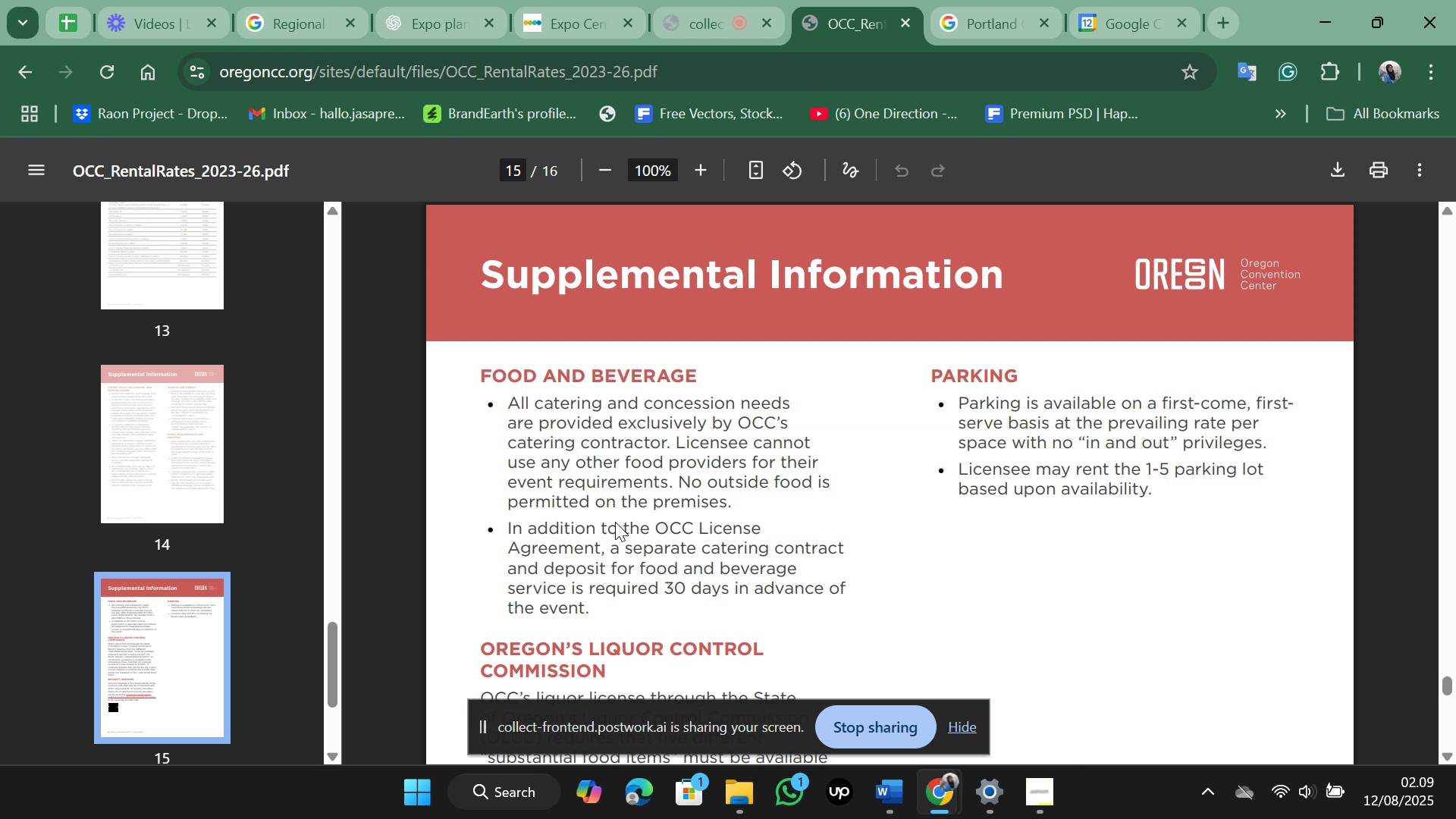 
scroll: coordinate [615, 522], scroll_direction: up, amount: 3.0
 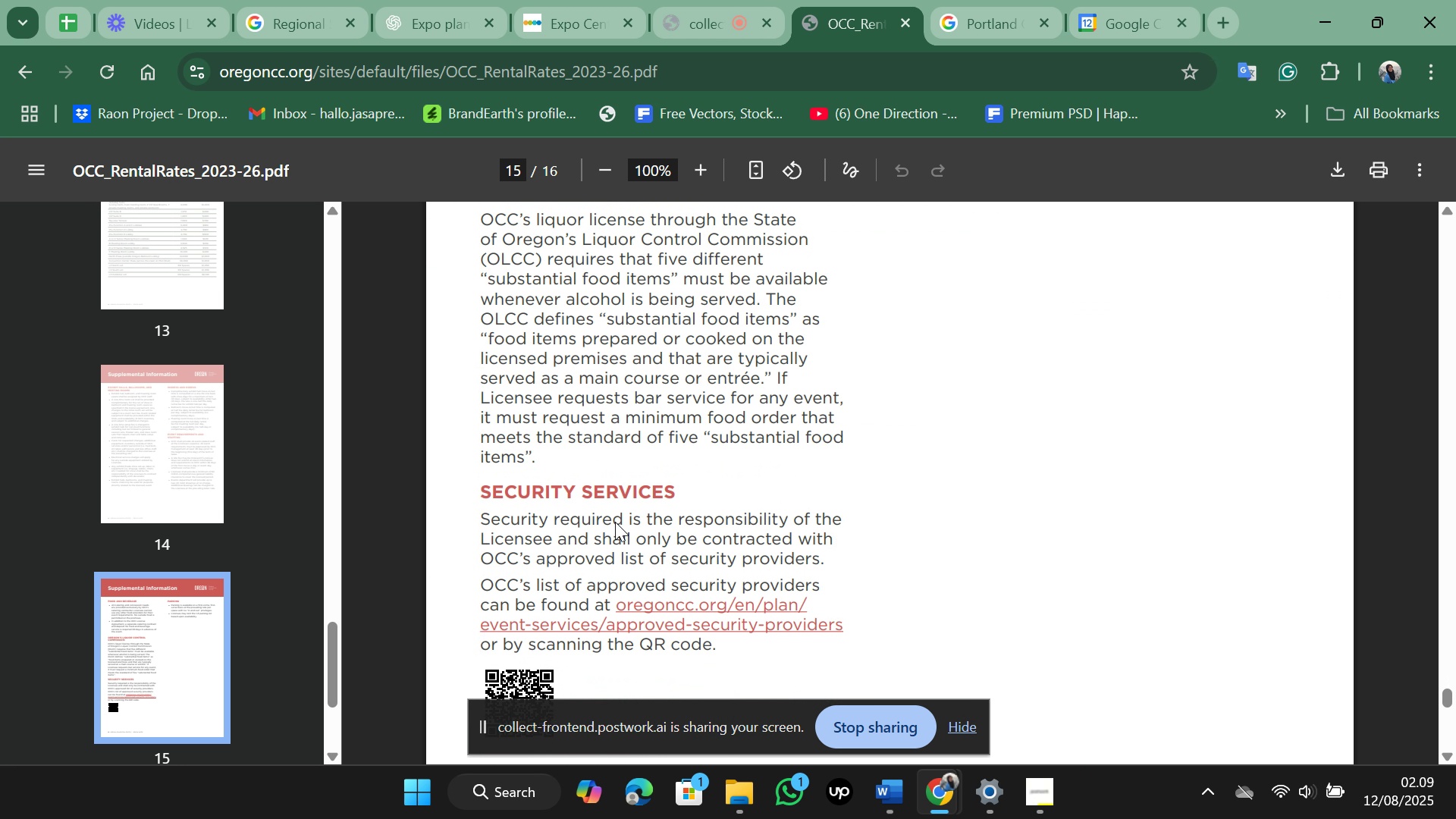 
scroll: coordinate [615, 522], scroll_direction: down, amount: 11.0
 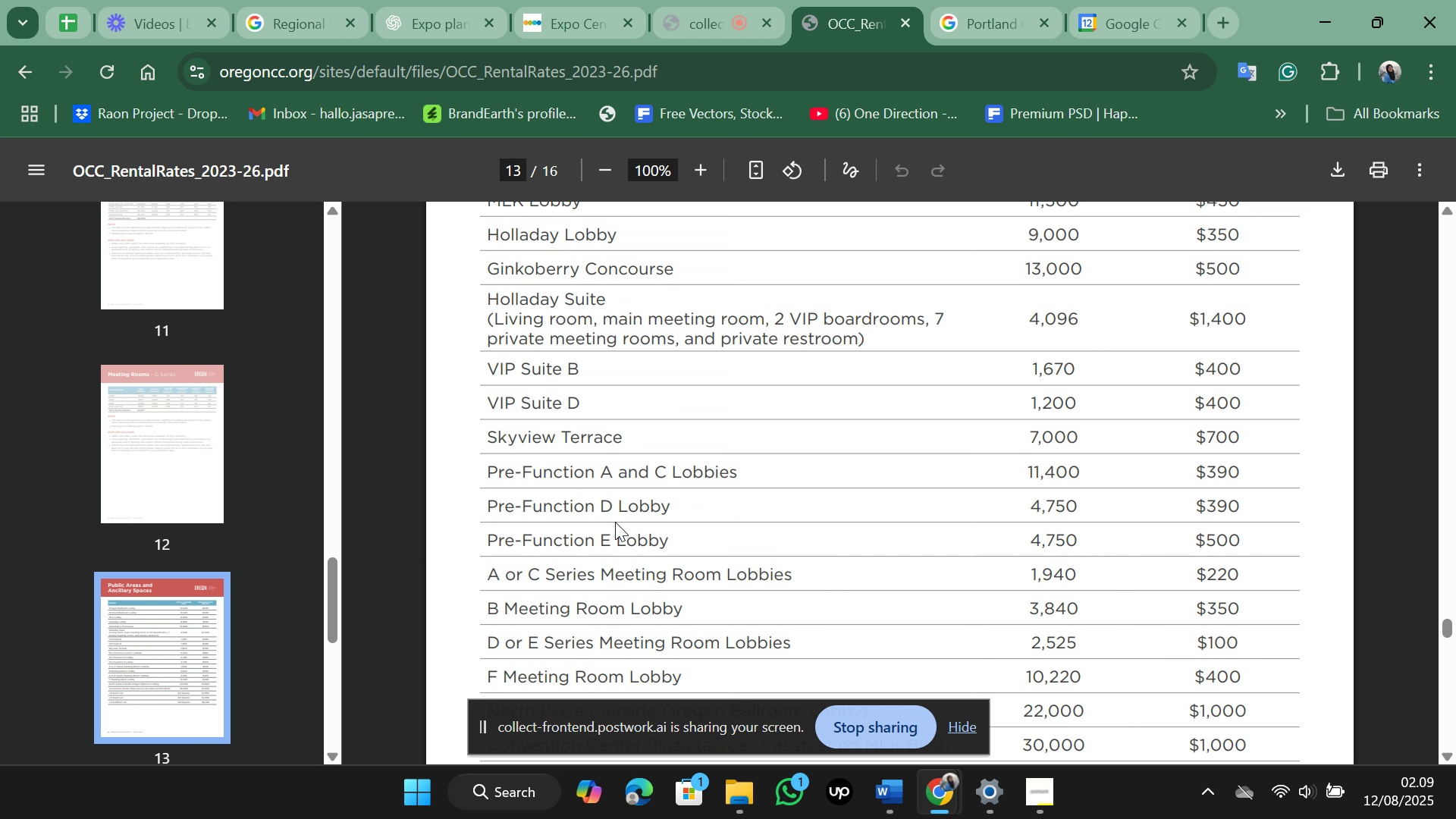 
scroll: coordinate [615, 522], scroll_direction: down, amount: 7.0
 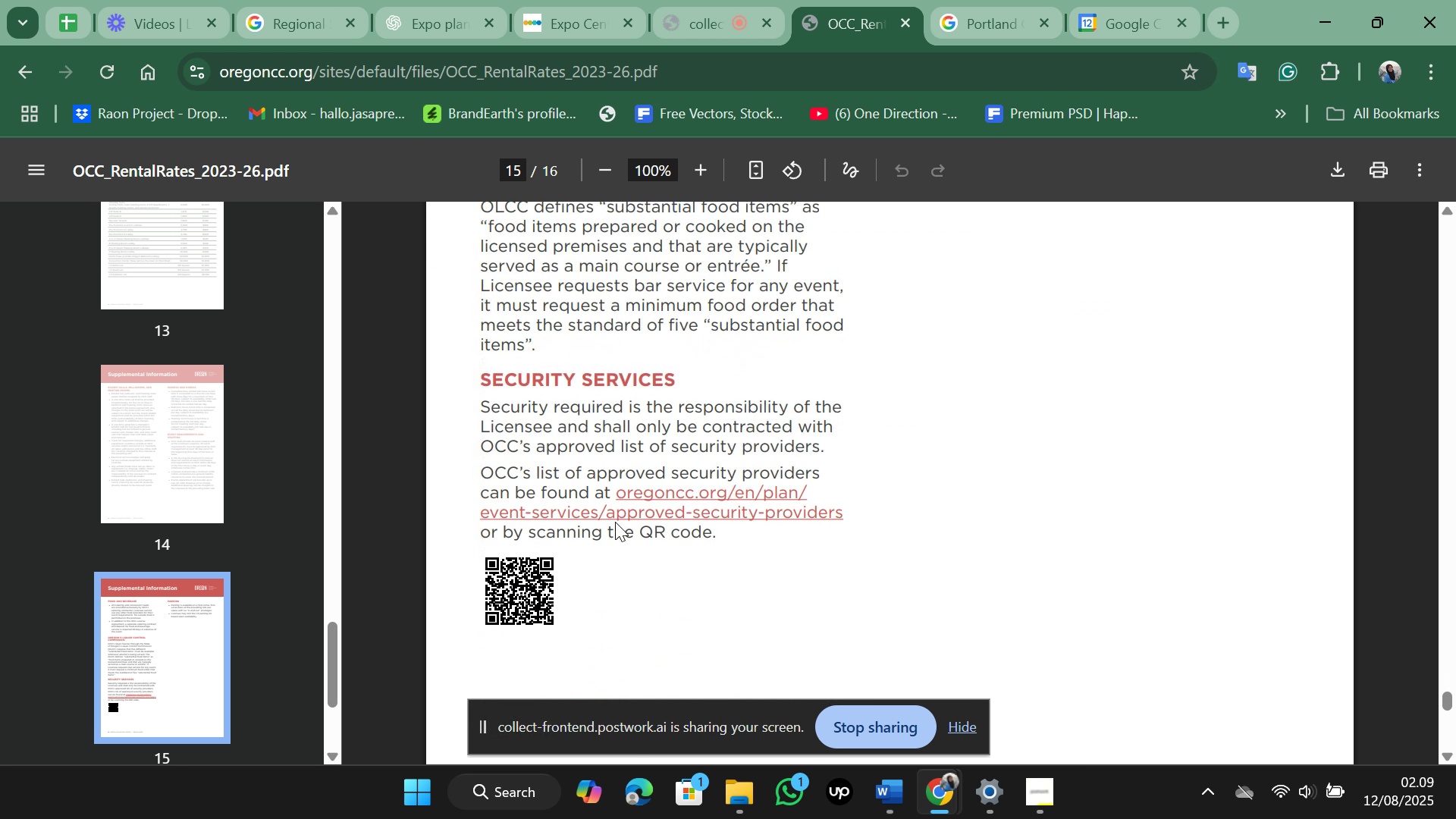 
scroll: coordinate [623, 520], scroll_direction: down, amount: 11.0
 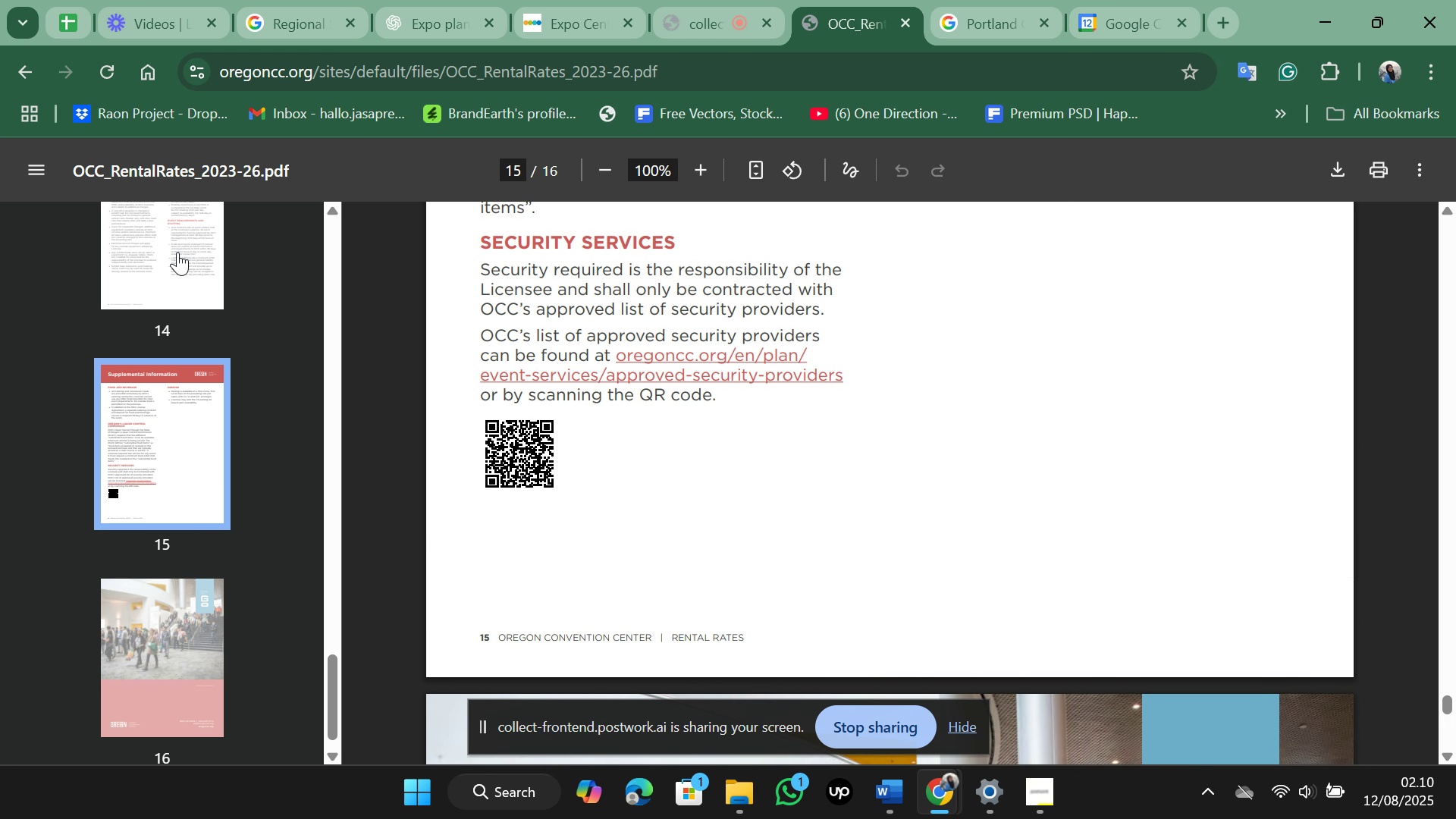 
scroll: coordinate [623, 520], scroll_direction: up, amount: 9.0
 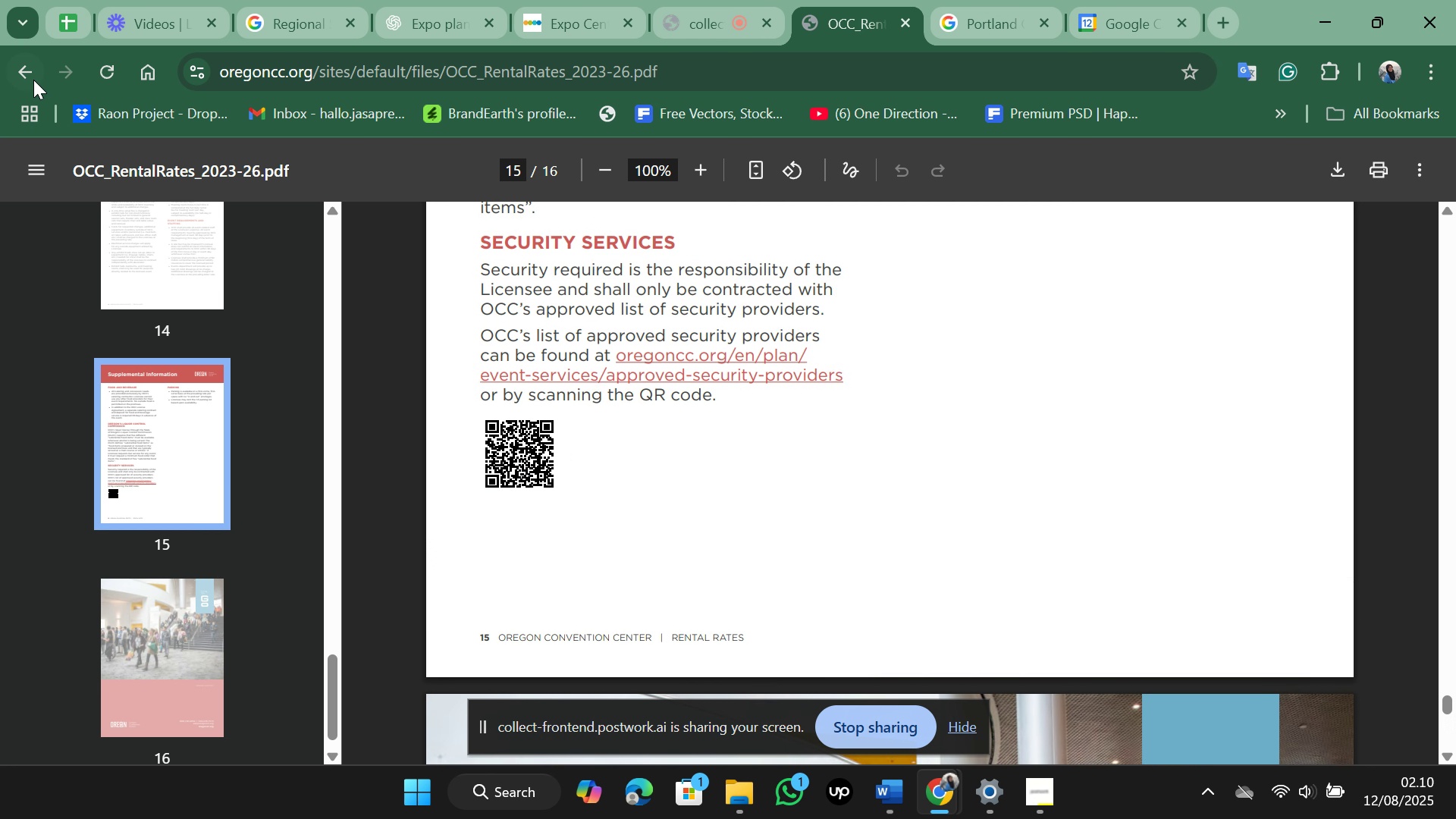 
left_click([26, 64])
 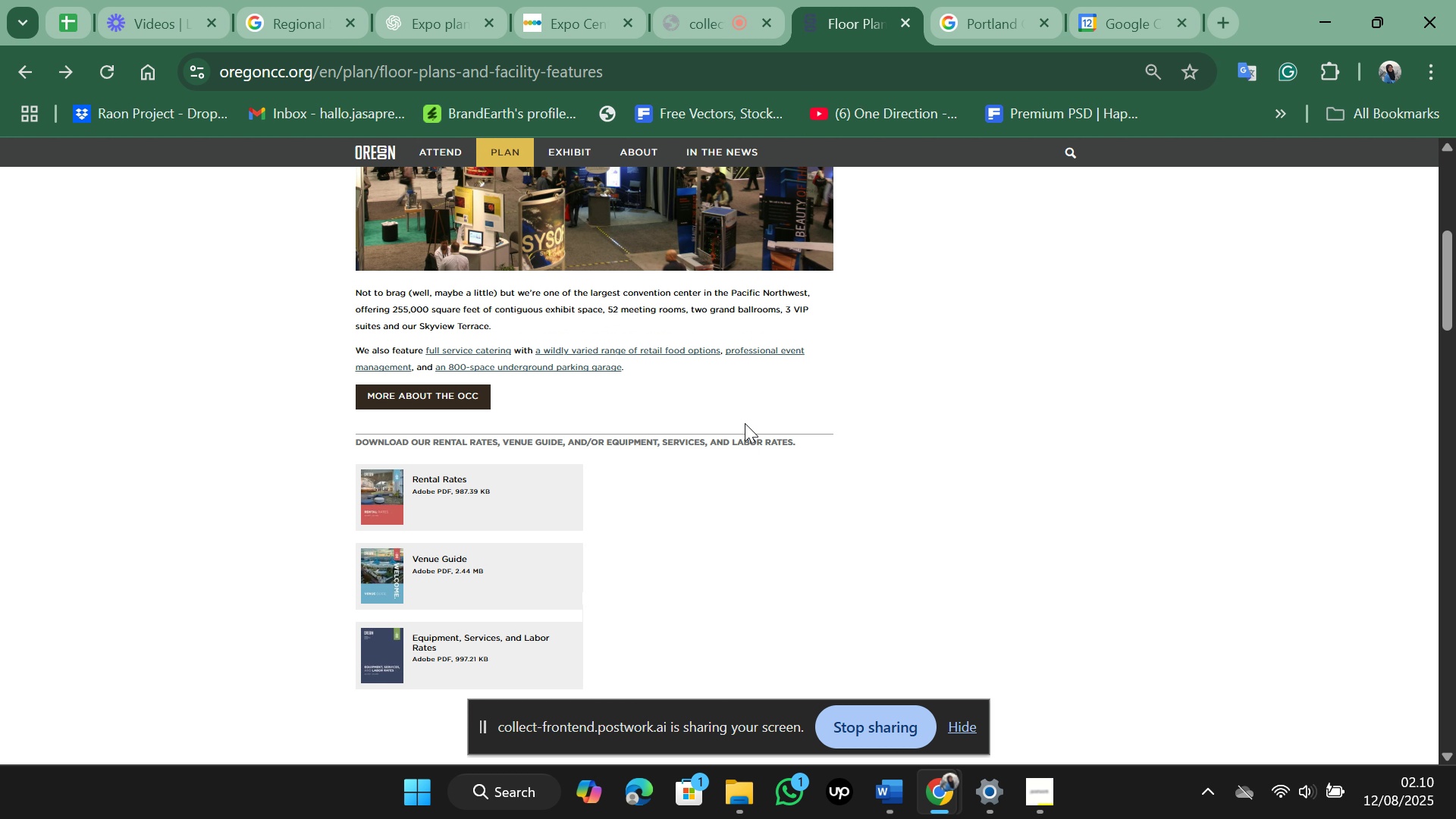 
left_click([460, 571])
 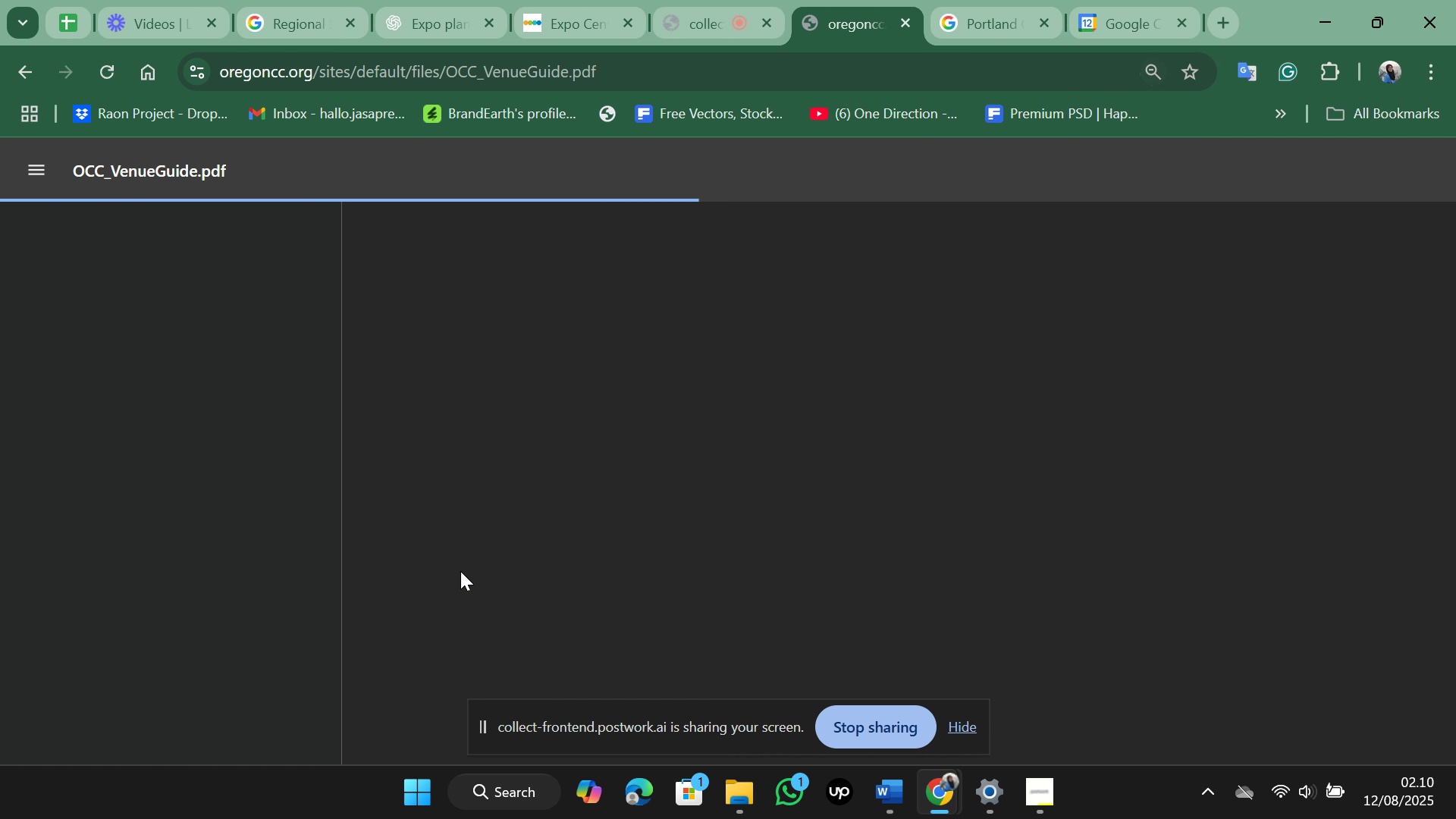 
wait(9.36)
 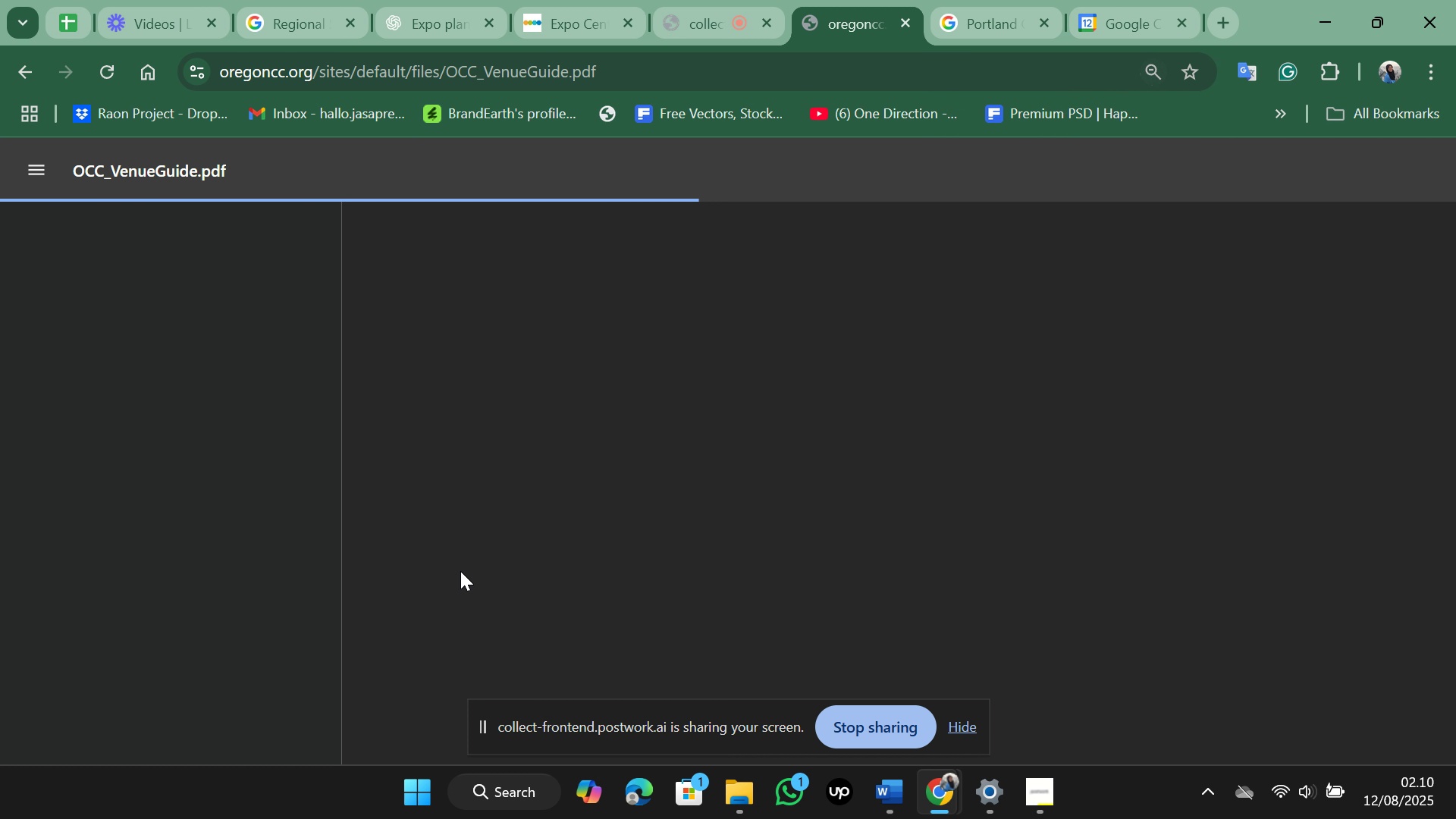 
scroll: coordinate [502, 520], scroll_direction: down, amount: 6.0
 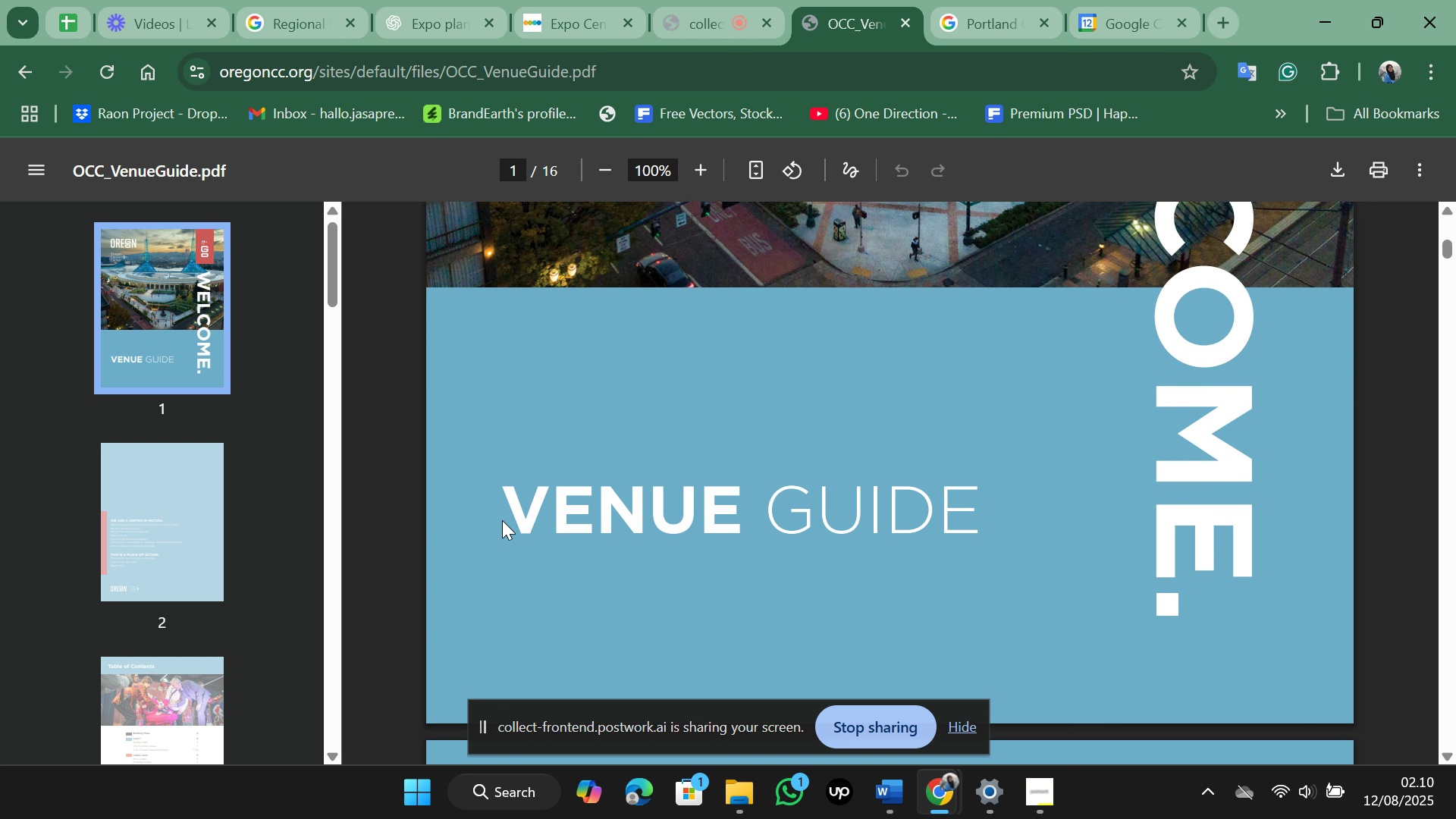 
scroll: coordinate [502, 520], scroll_direction: up, amount: 4.0
 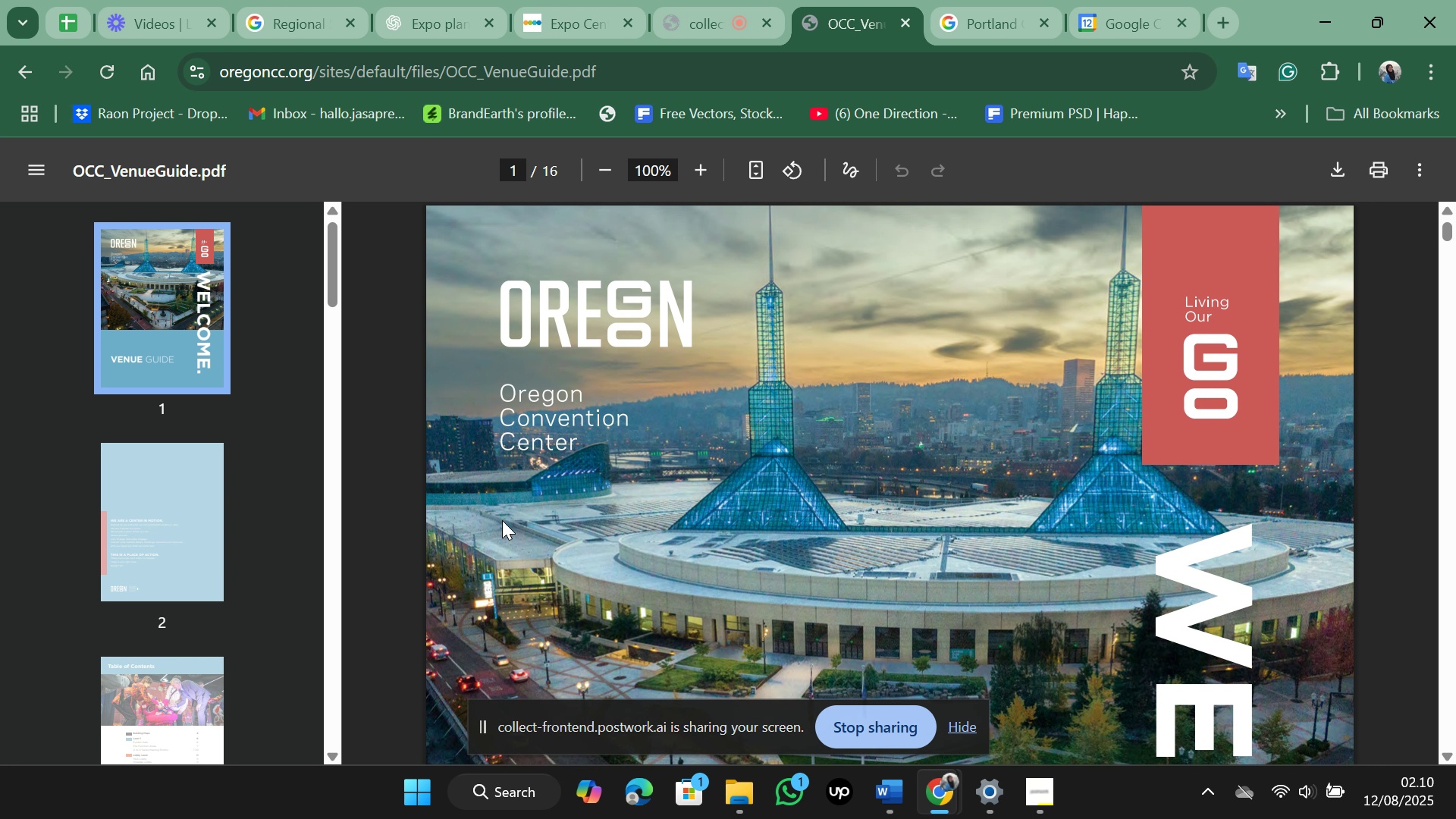 
scroll: coordinate [502, 520], scroll_direction: down, amount: 5.0
 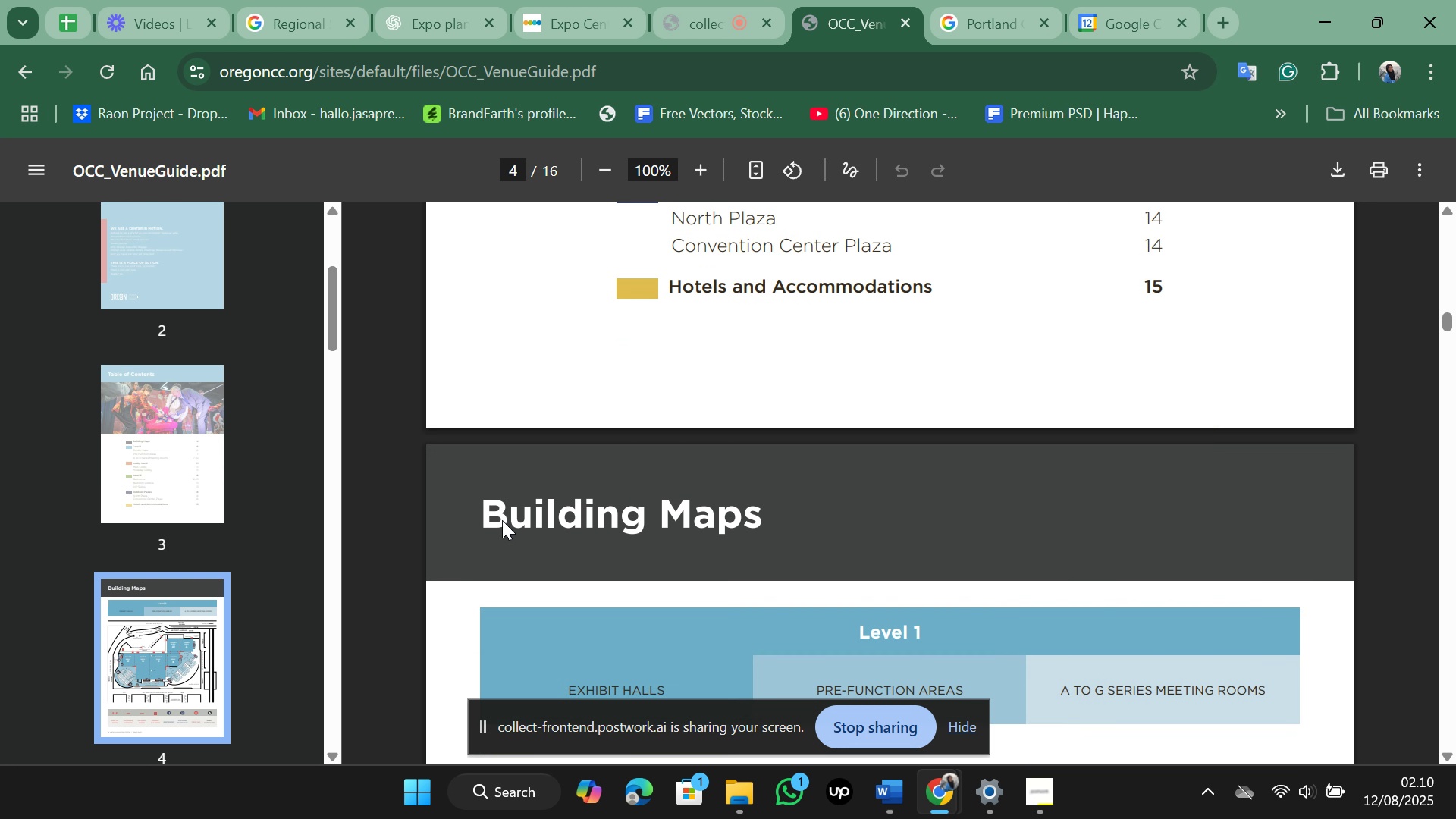 
scroll: coordinate [502, 520], scroll_direction: up, amount: 3.0
 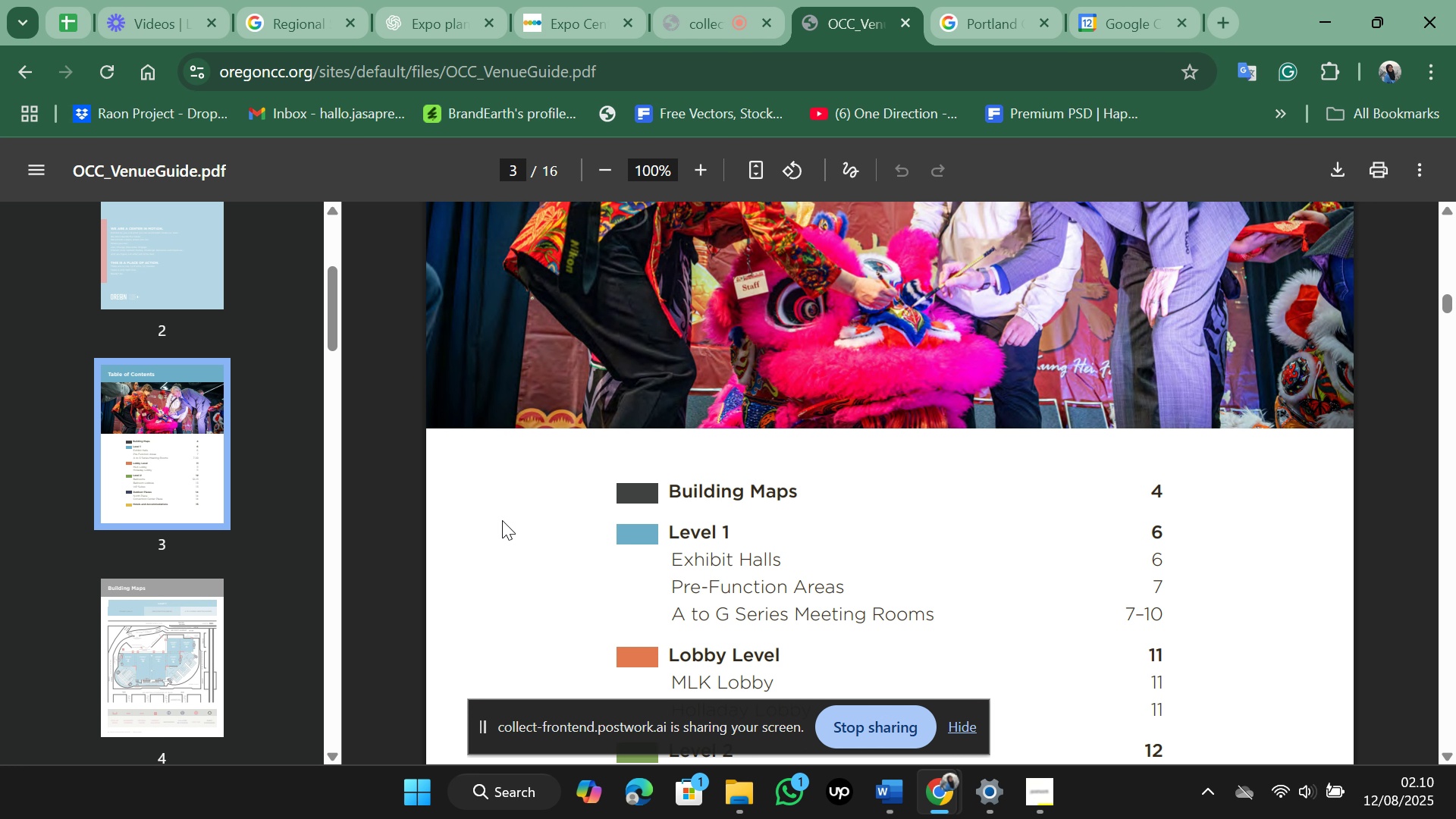 
scroll: coordinate [502, 520], scroll_direction: down, amount: 10.0
 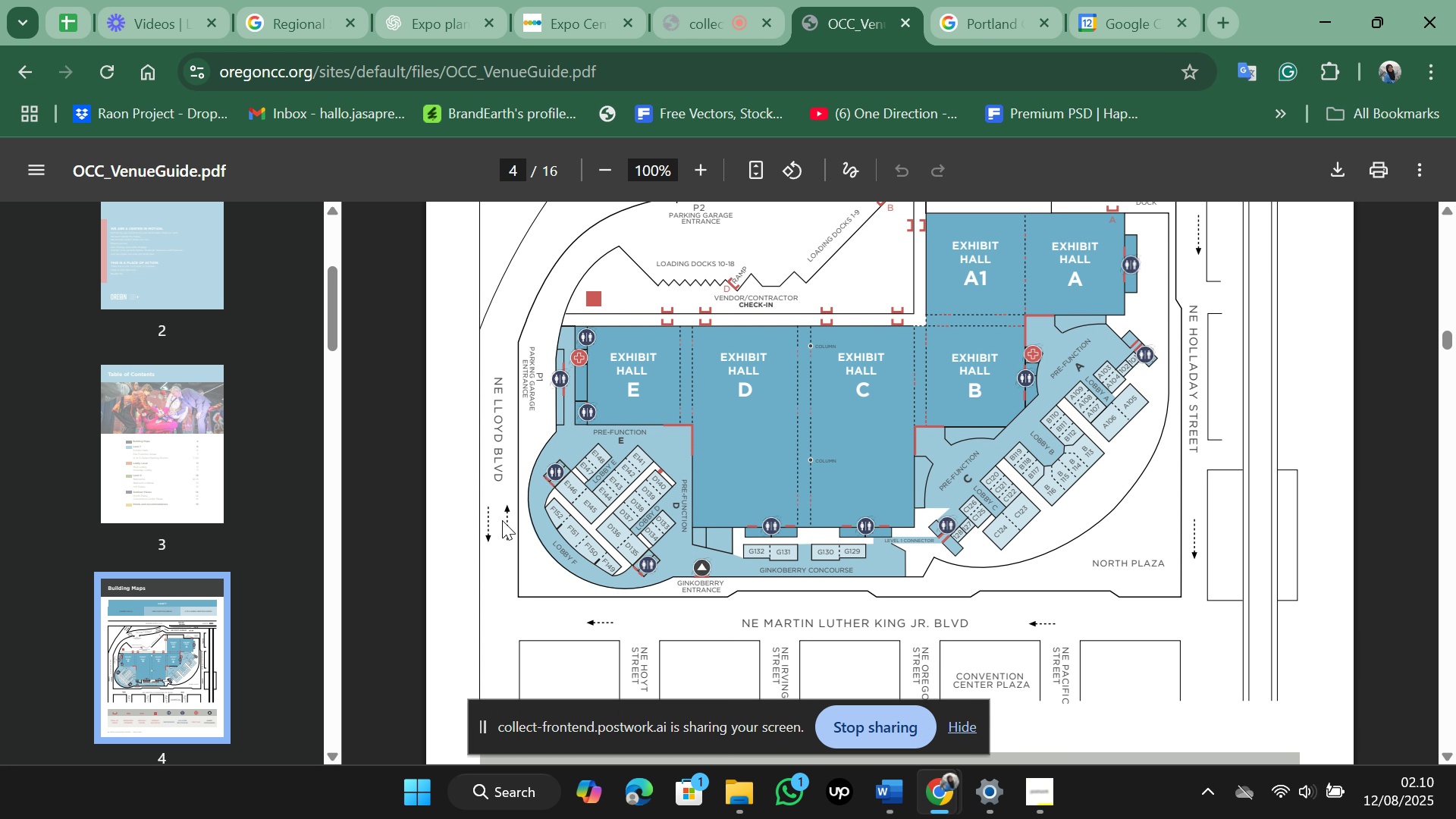 
scroll: coordinate [502, 520], scroll_direction: down, amount: 8.0
 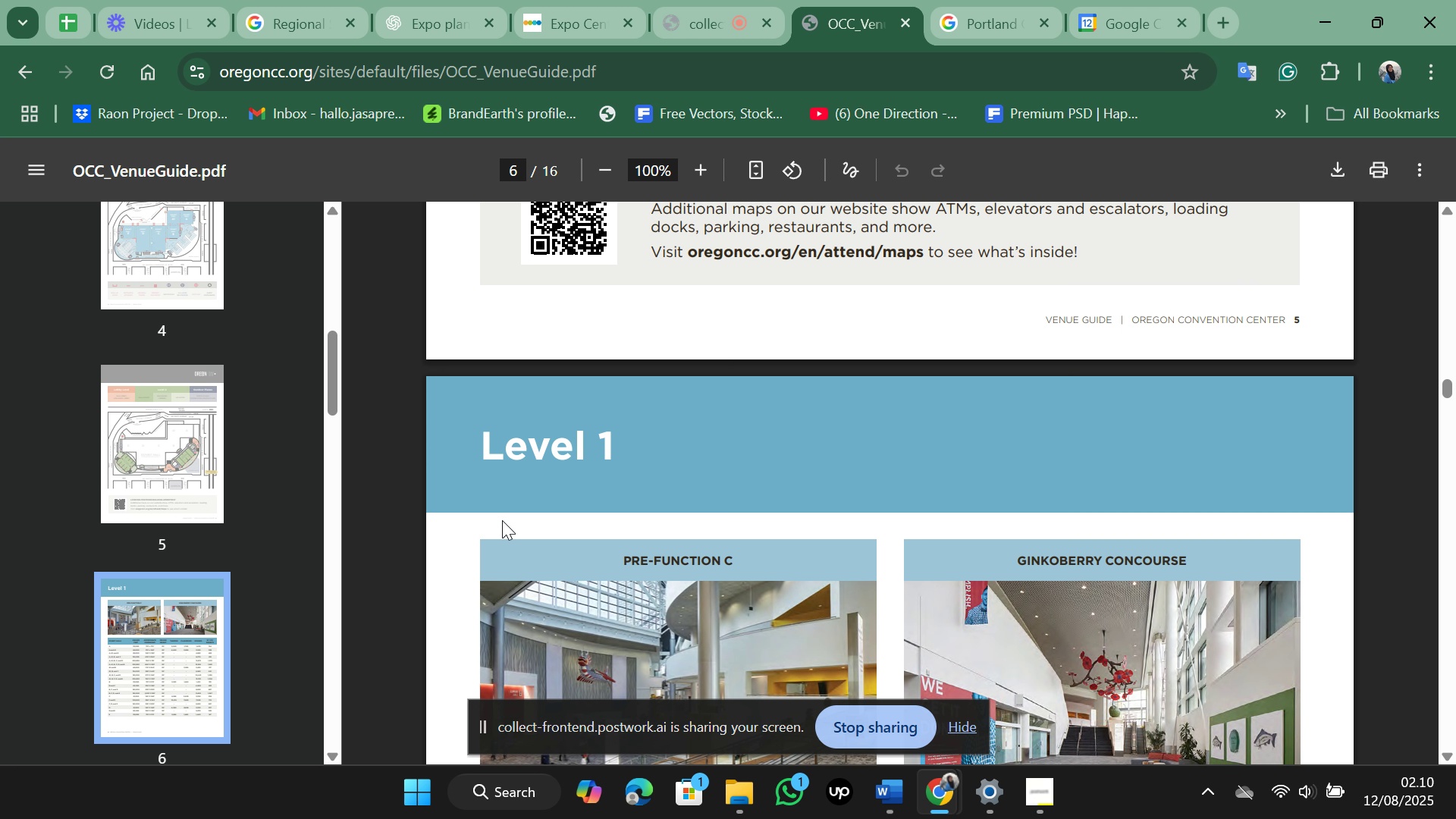 
scroll: coordinate [502, 520], scroll_direction: down, amount: 9.0
 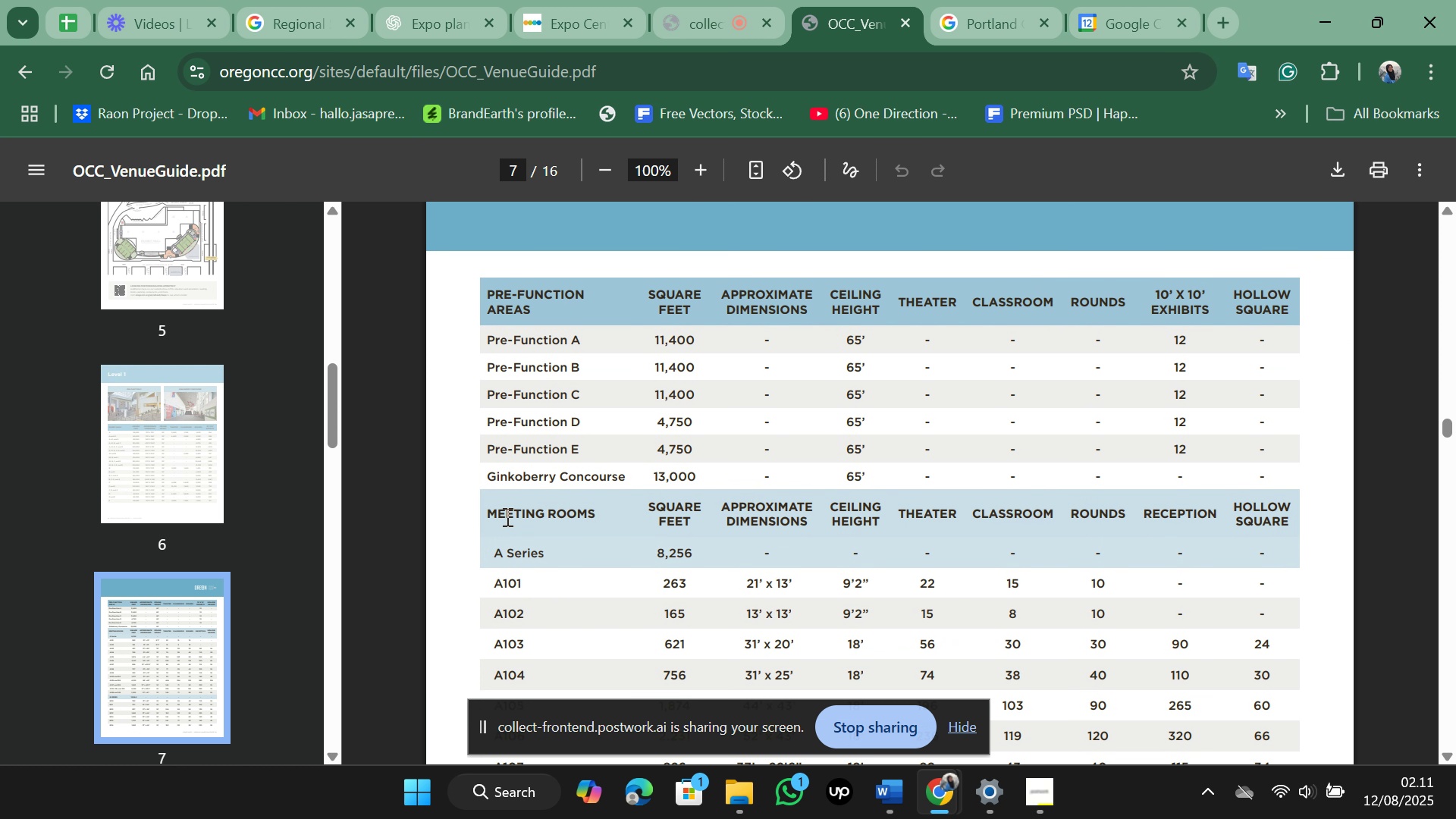 
scroll: coordinate [507, 513], scroll_direction: down, amount: 12.0
 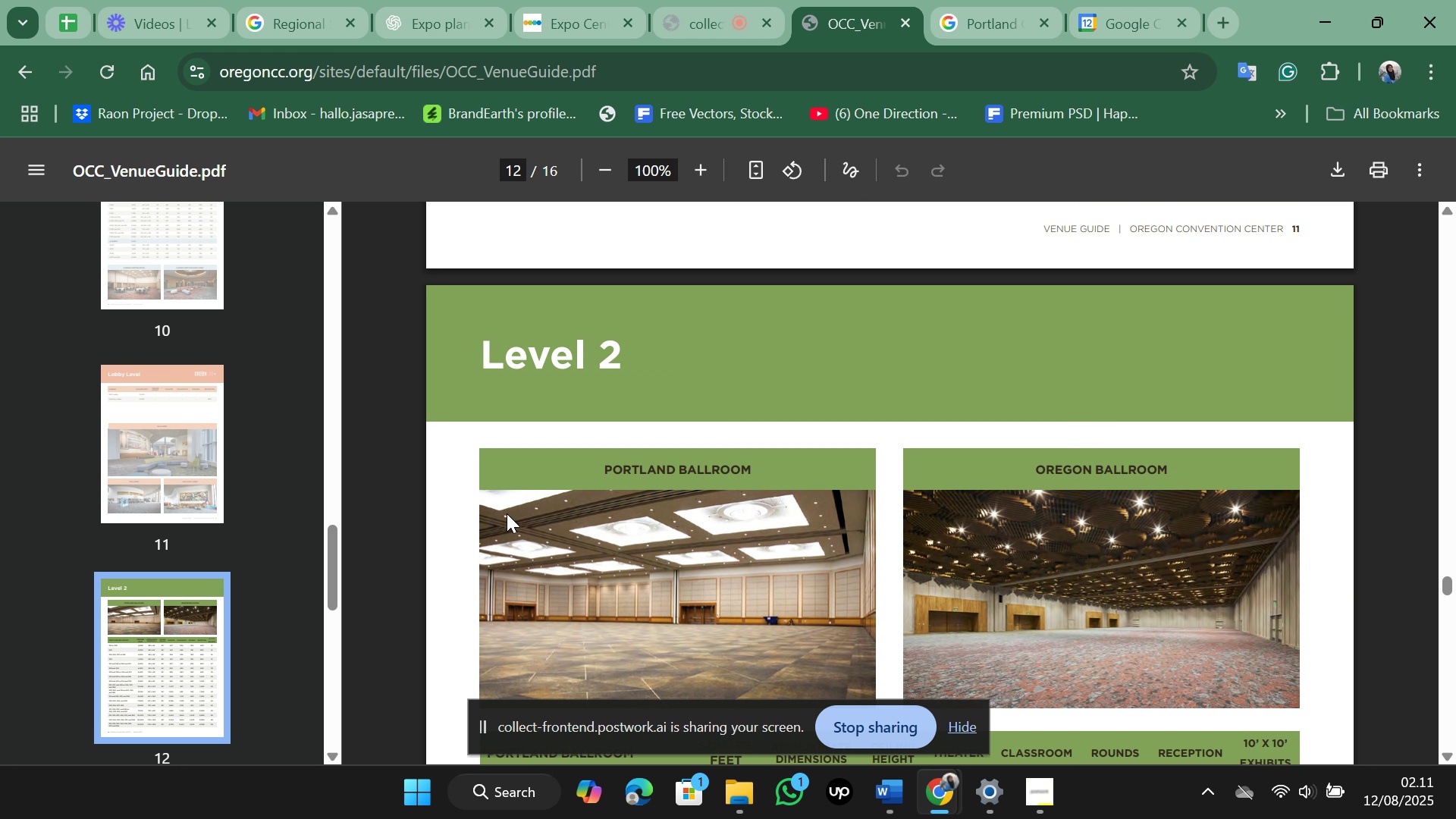 
scroll: coordinate [507, 513], scroll_direction: down, amount: 12.0
 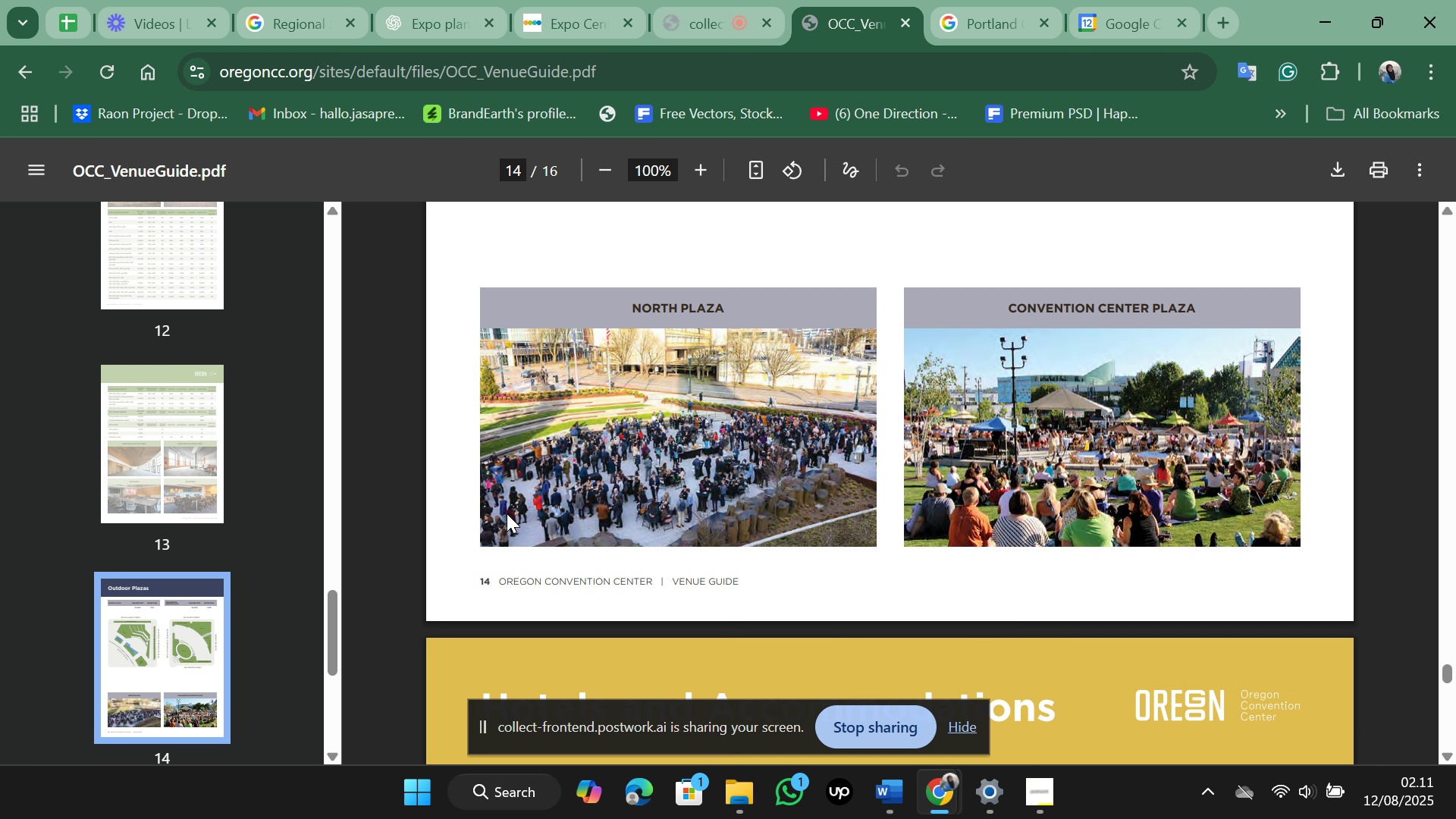 
scroll: coordinate [507, 513], scroll_direction: down, amount: 2.0
 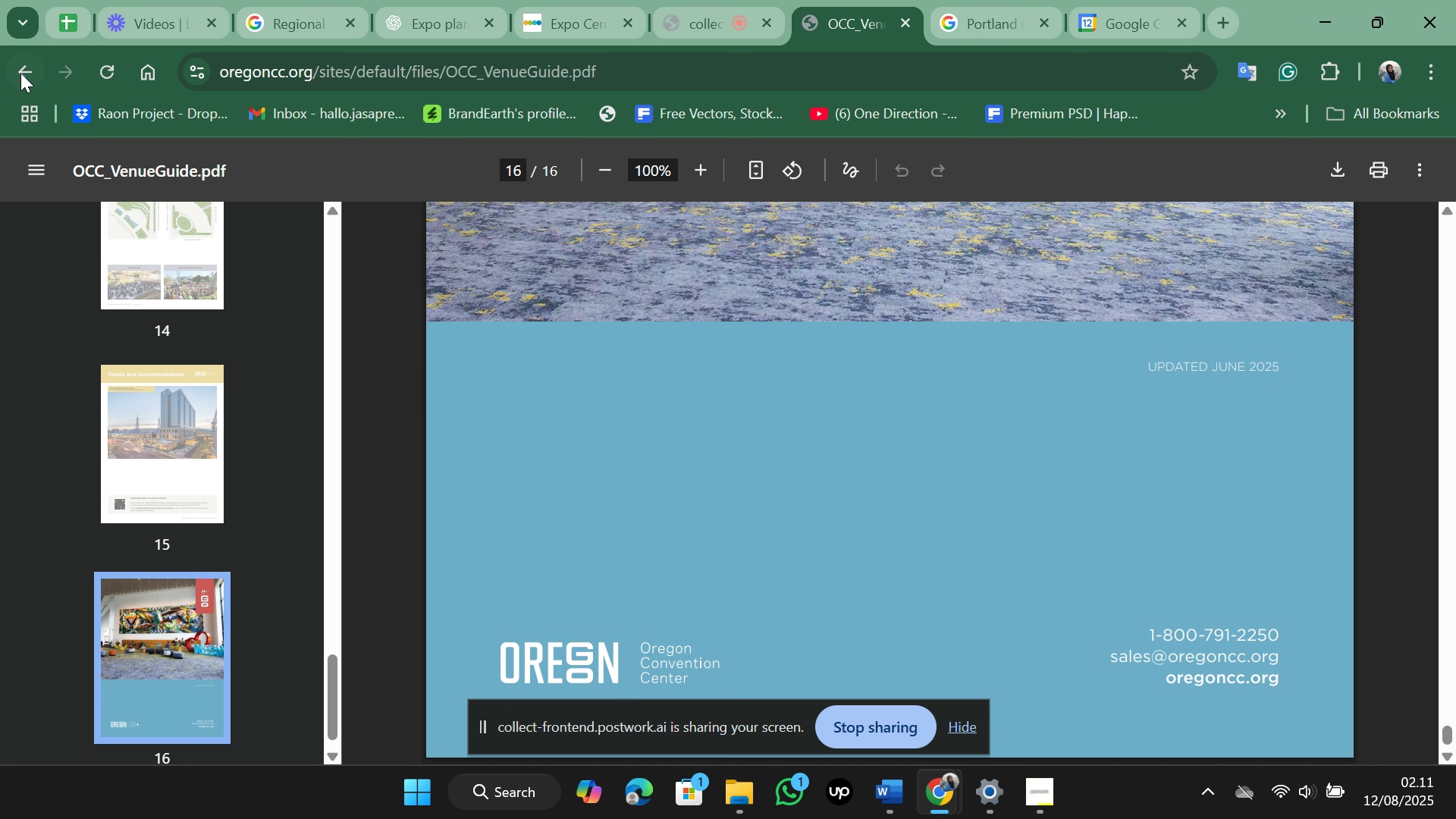 
left_click([20, 71])
 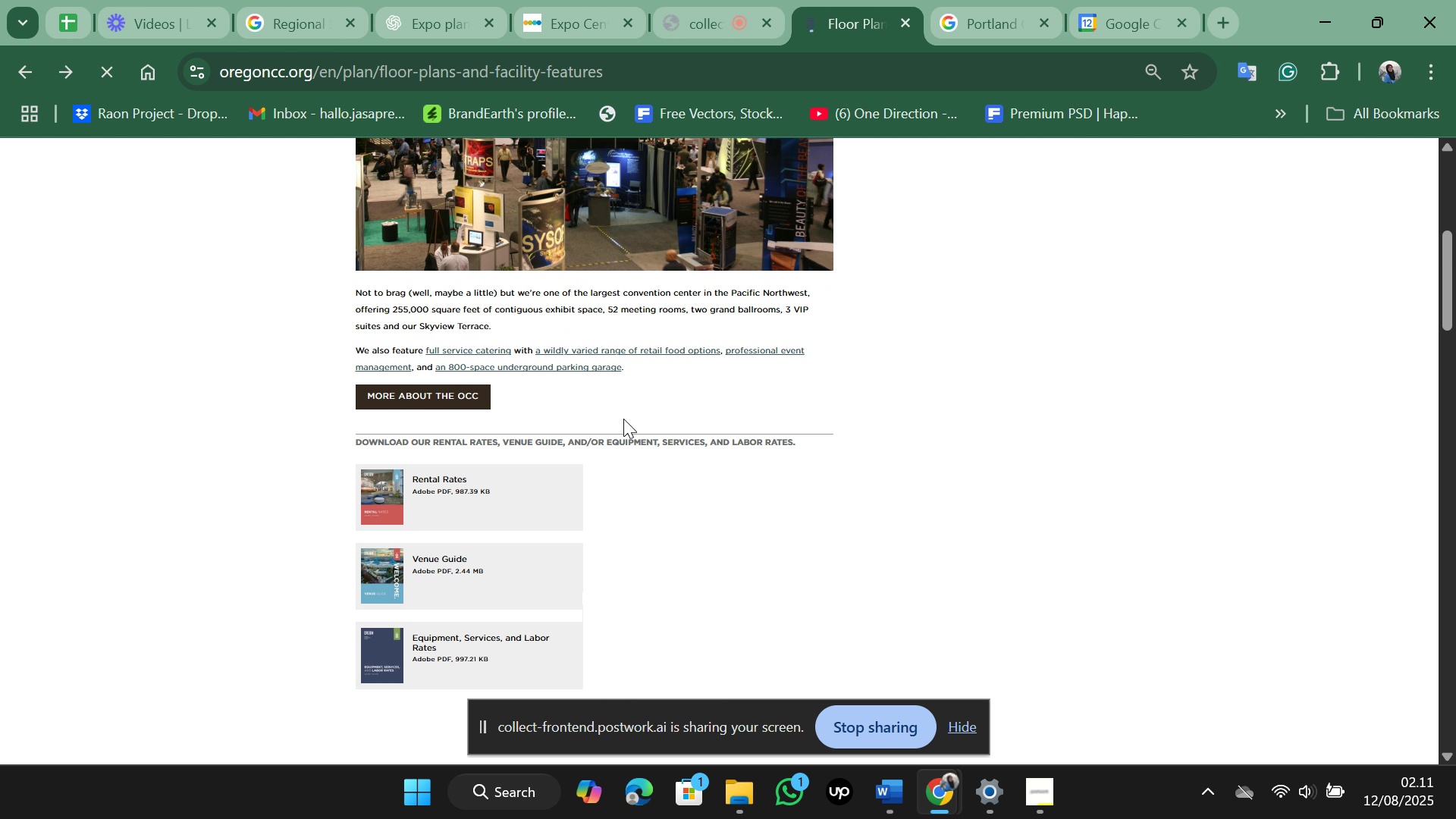 
scroll: coordinate [623, 419], scroll_direction: down, amount: 3.0
 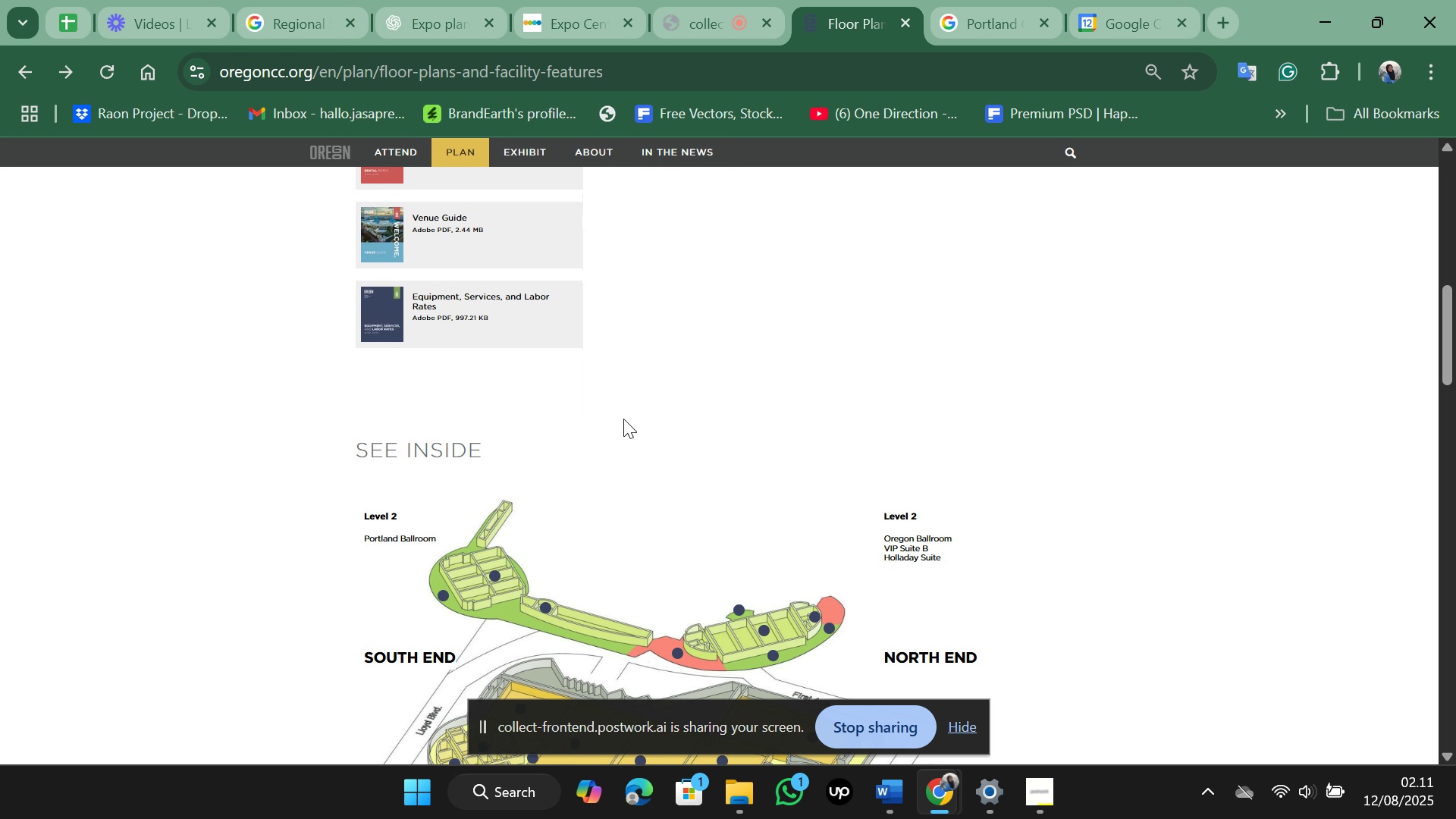 
scroll: coordinate [623, 419], scroll_direction: up, amount: 1.0
 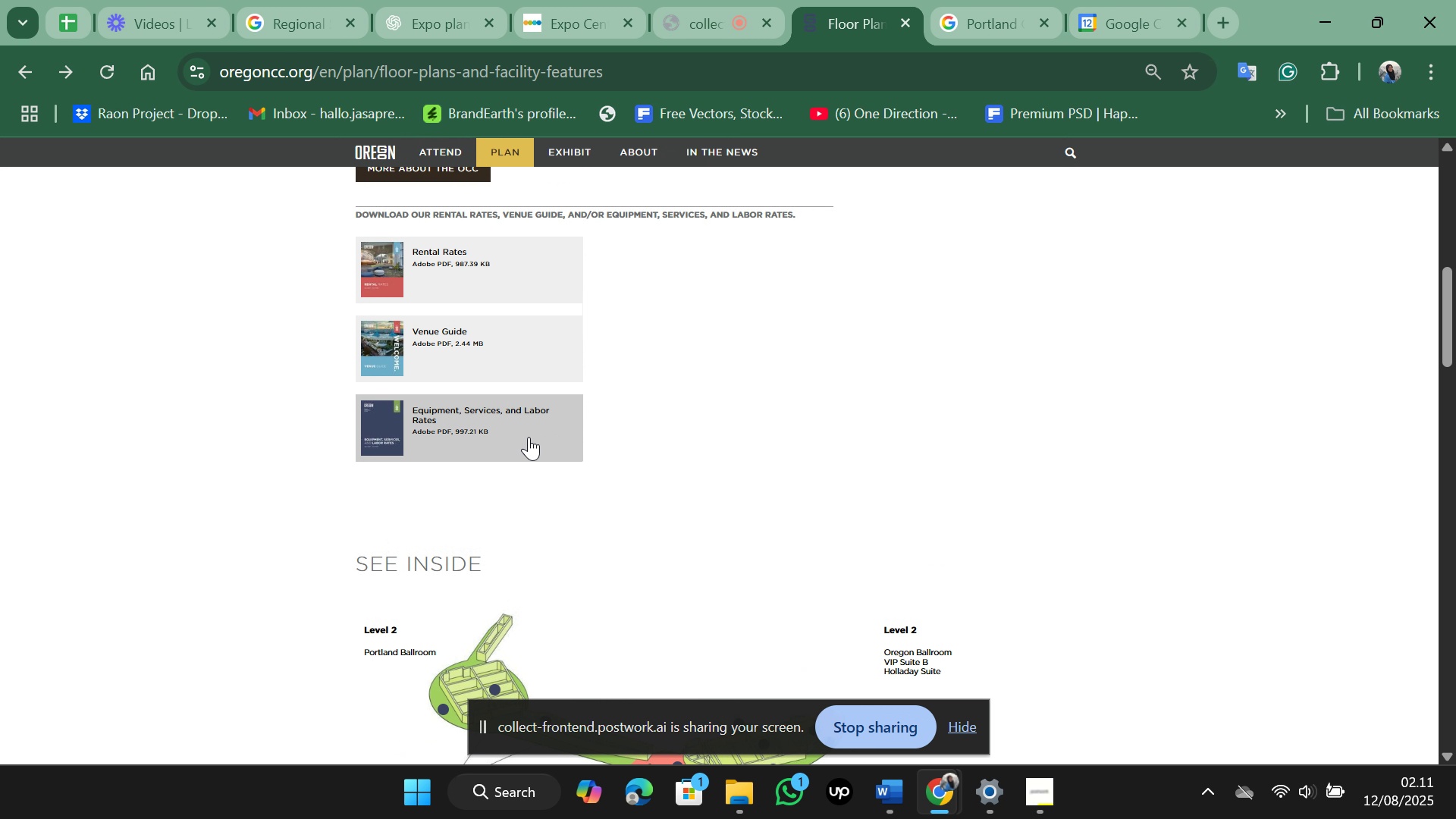 
left_click([529, 437])
 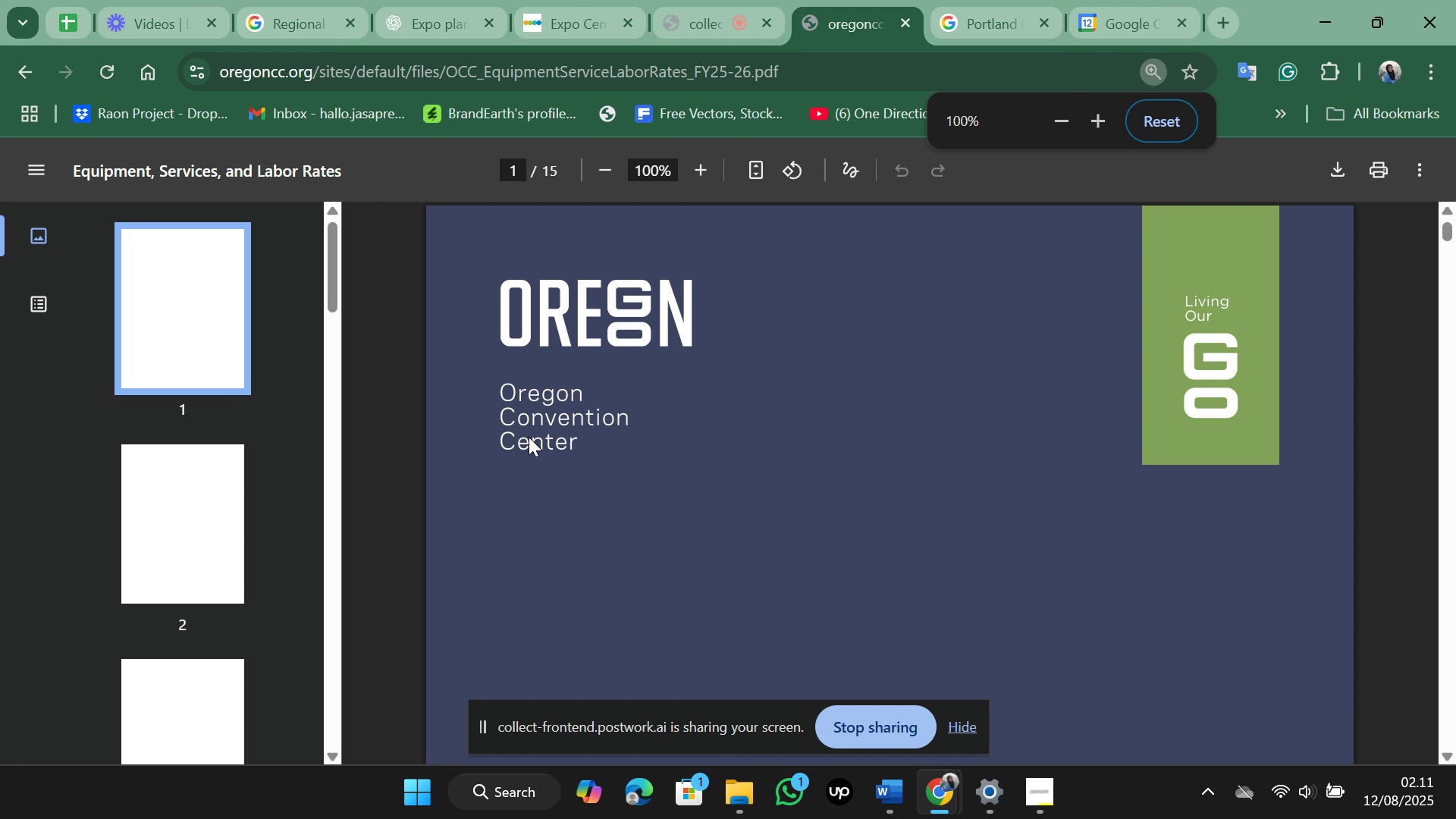 
wait(6.49)
 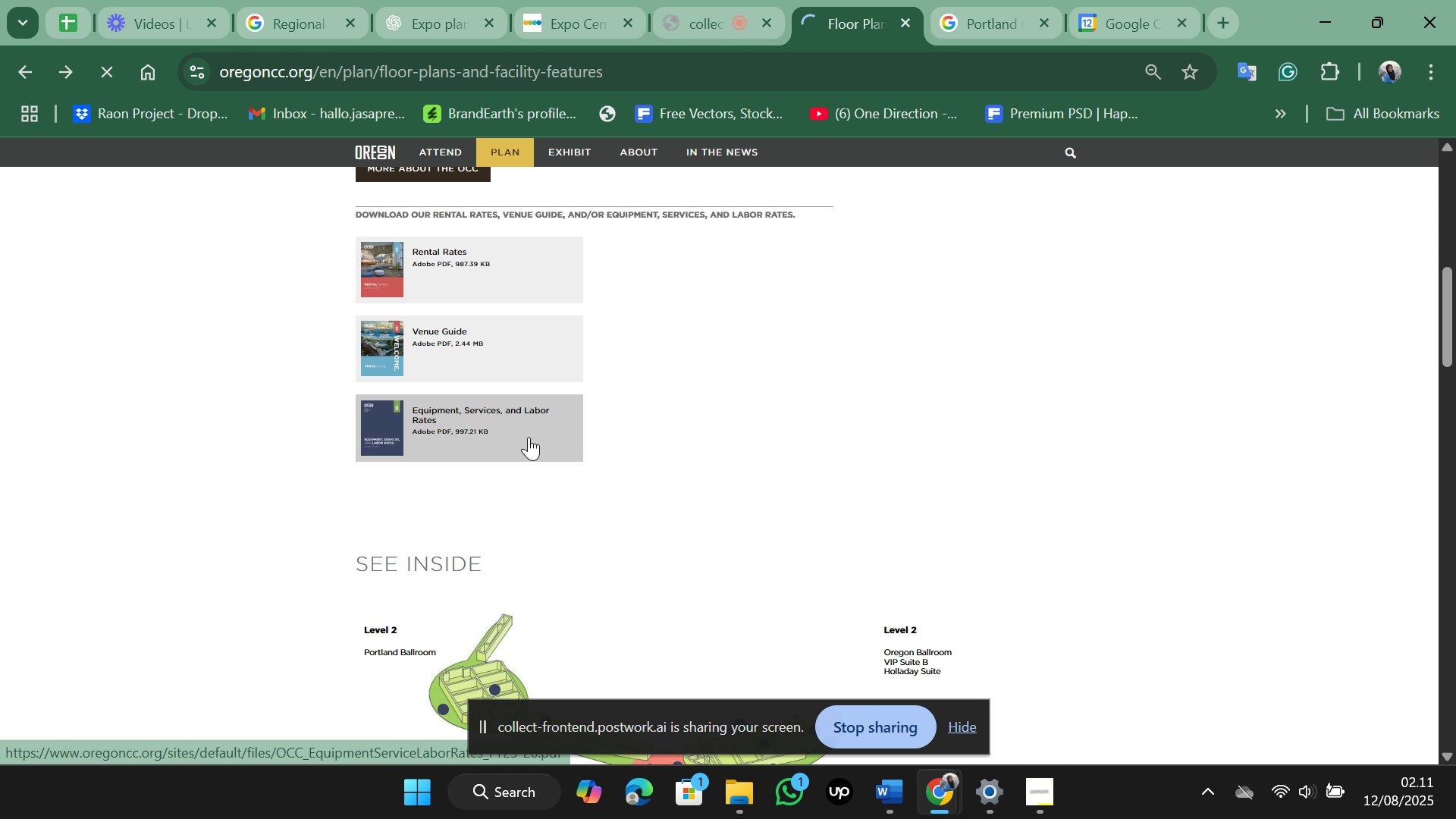 
scroll: coordinate [661, 403], scroll_direction: down, amount: 8.0
 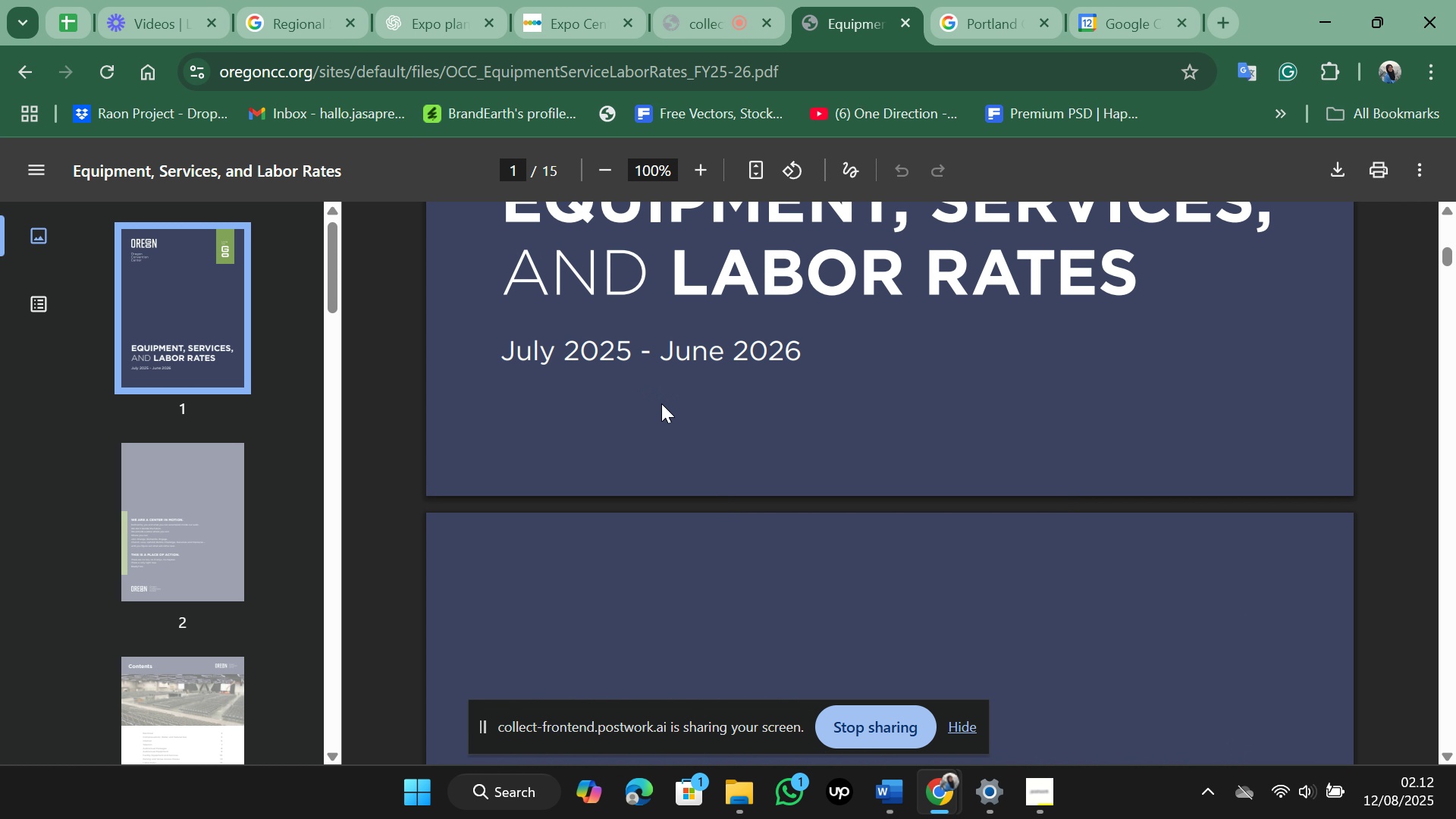 
scroll: coordinate [661, 403], scroll_direction: up, amount: 1.0
 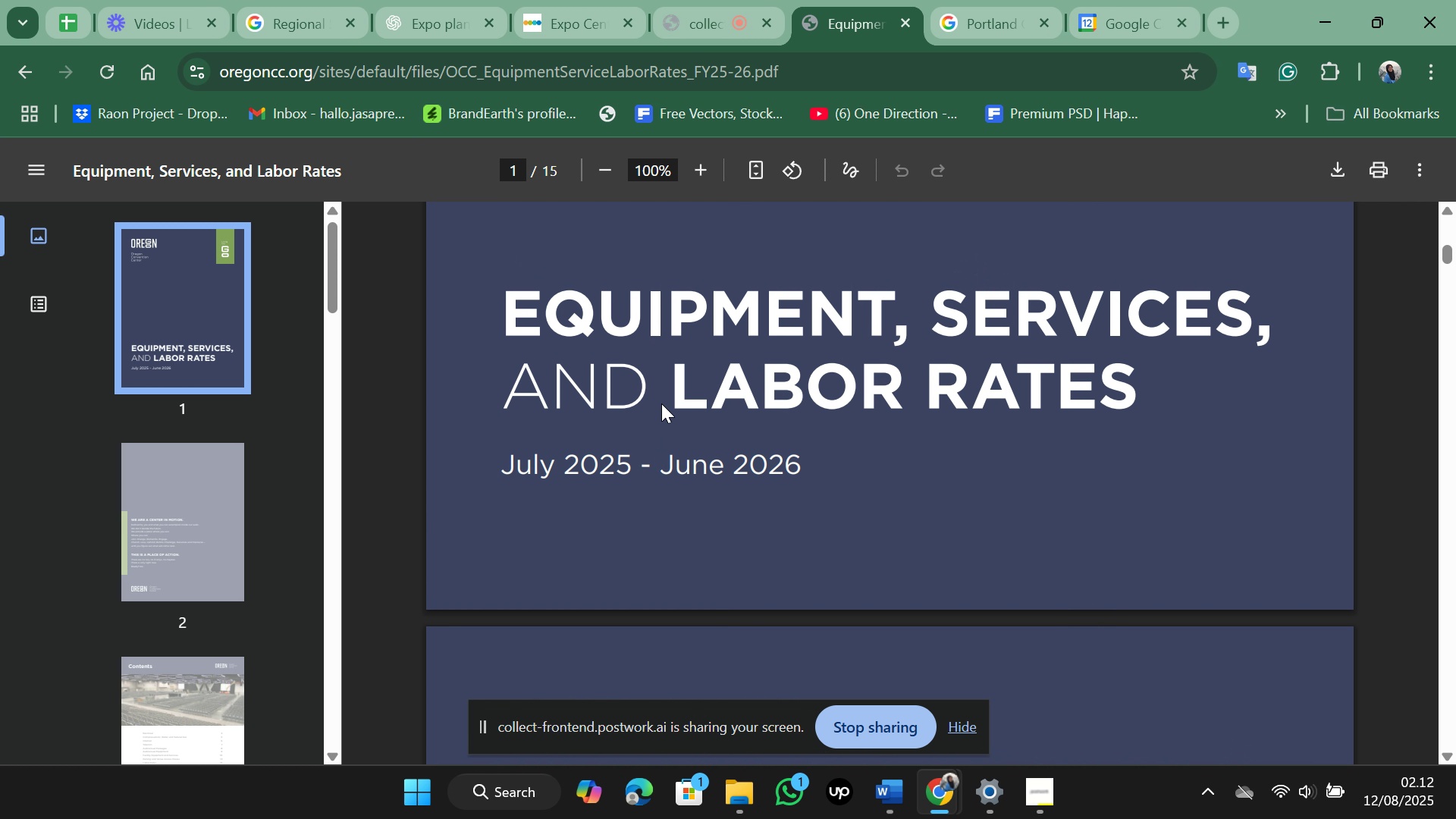 
scroll: coordinate [661, 403], scroll_direction: down, amount: 3.0
 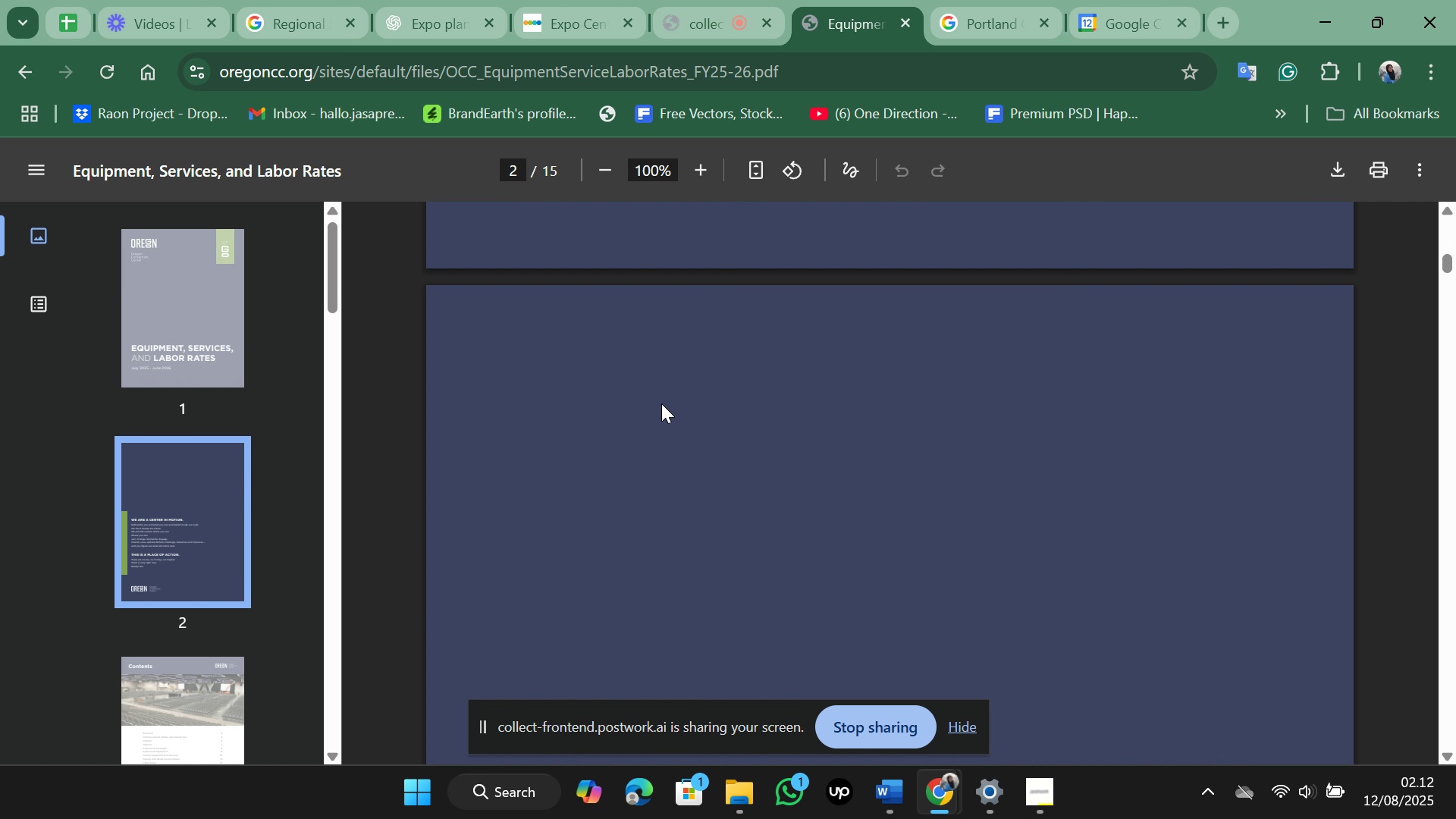 
scroll: coordinate [661, 403], scroll_direction: up, amount: 2.0
 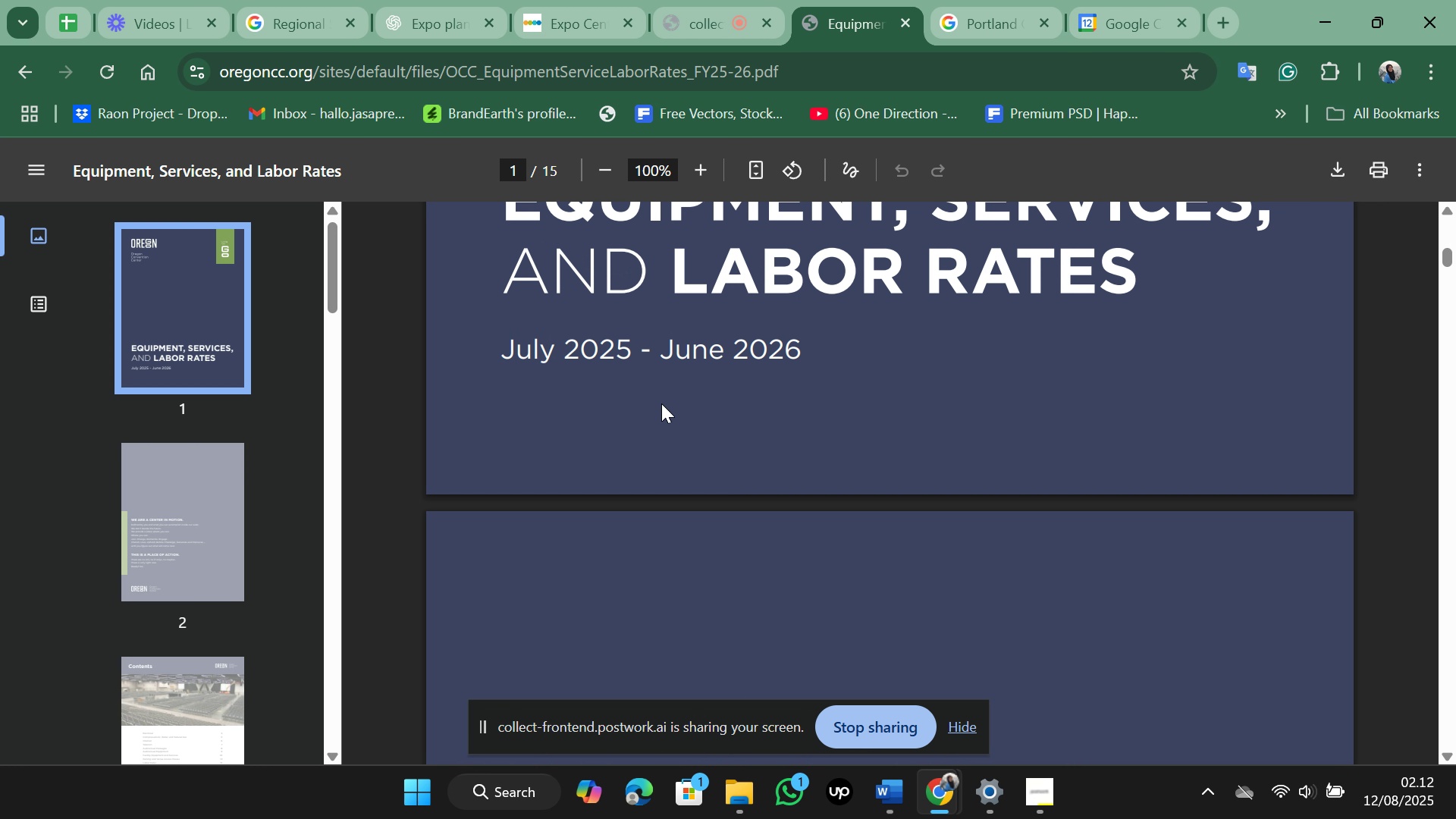 
scroll: coordinate [661, 403], scroll_direction: down, amount: 21.0
 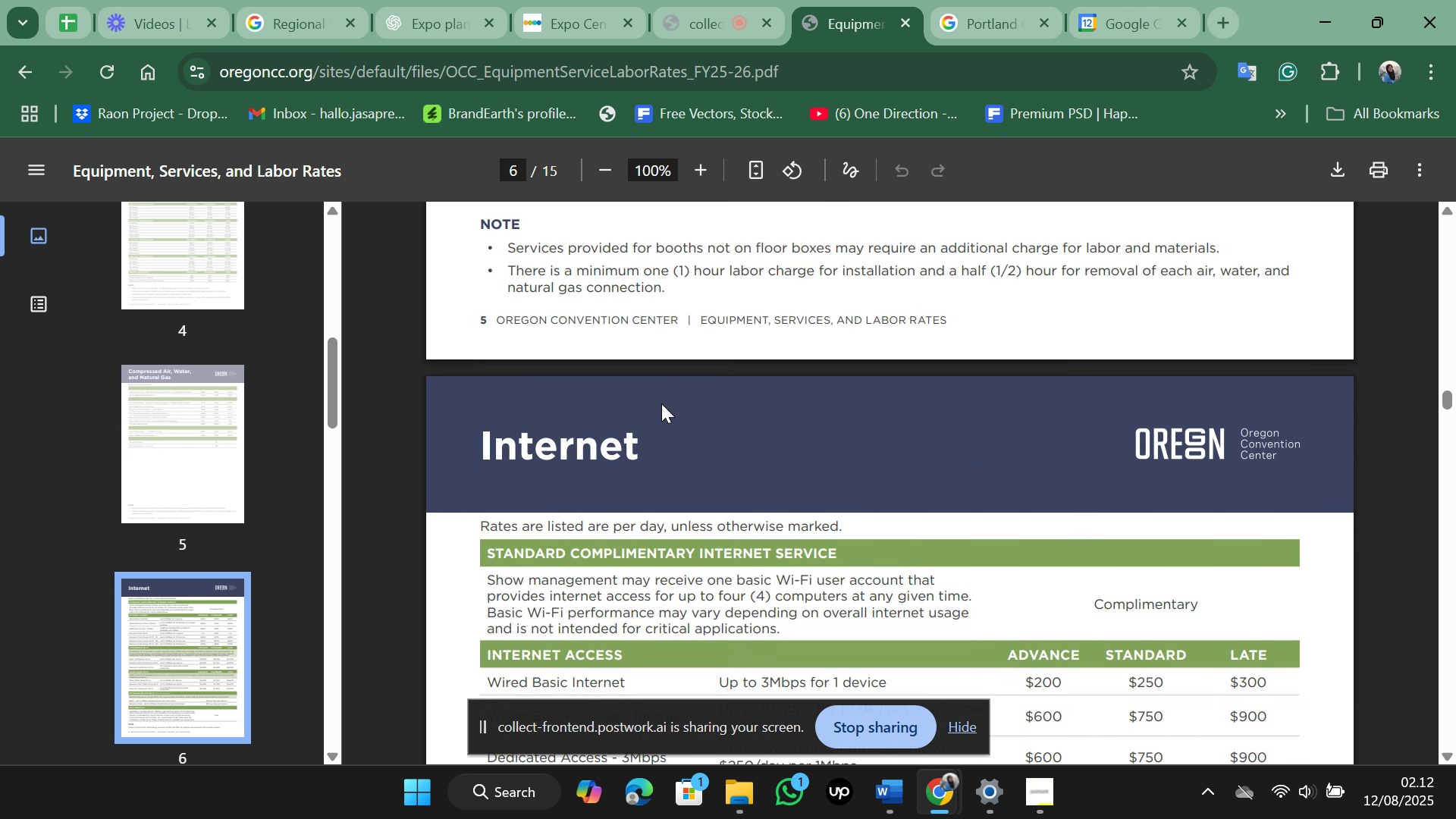 
scroll: coordinate [661, 403], scroll_direction: down, amount: 8.0
 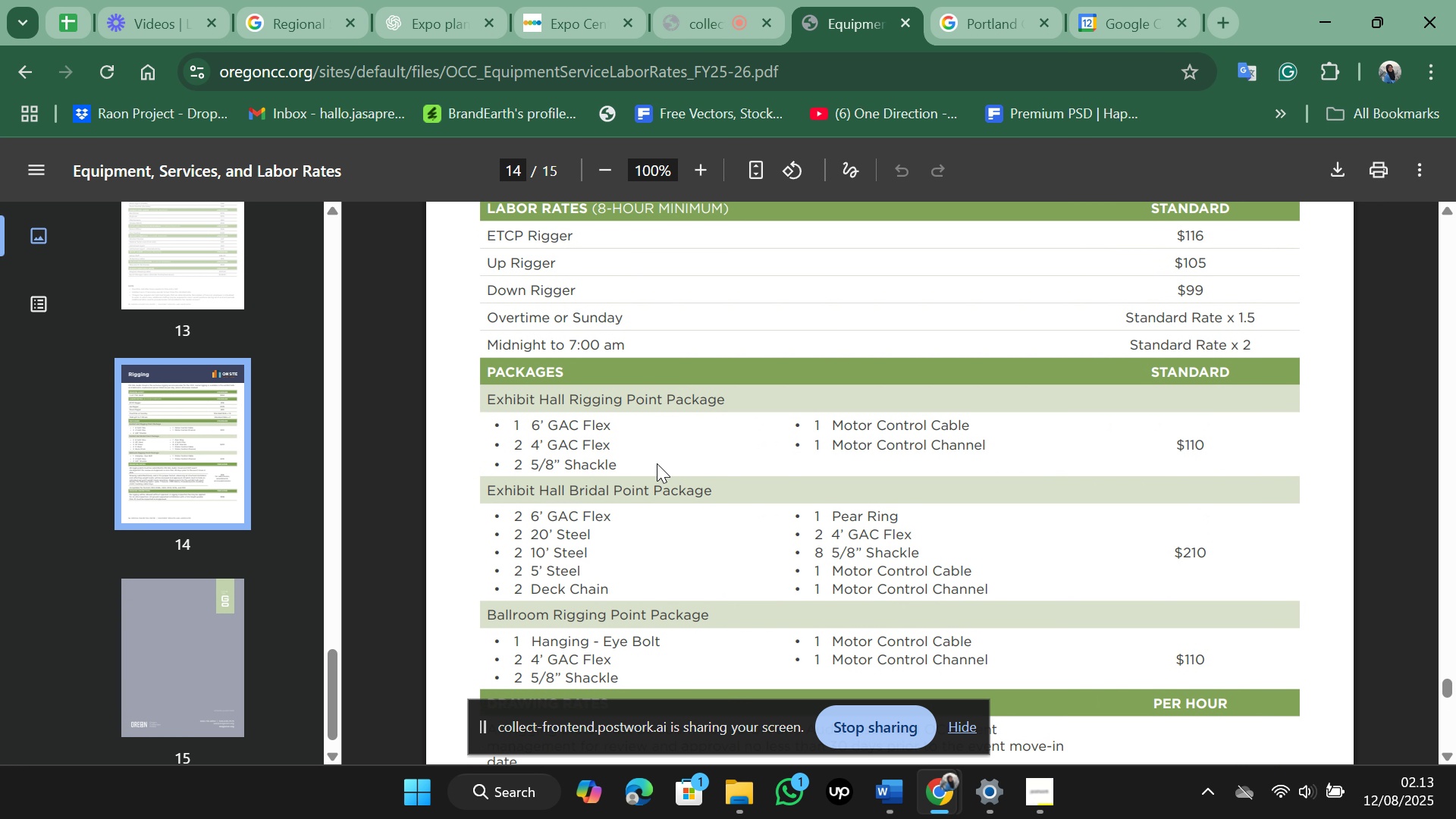 
wait(27.01)
 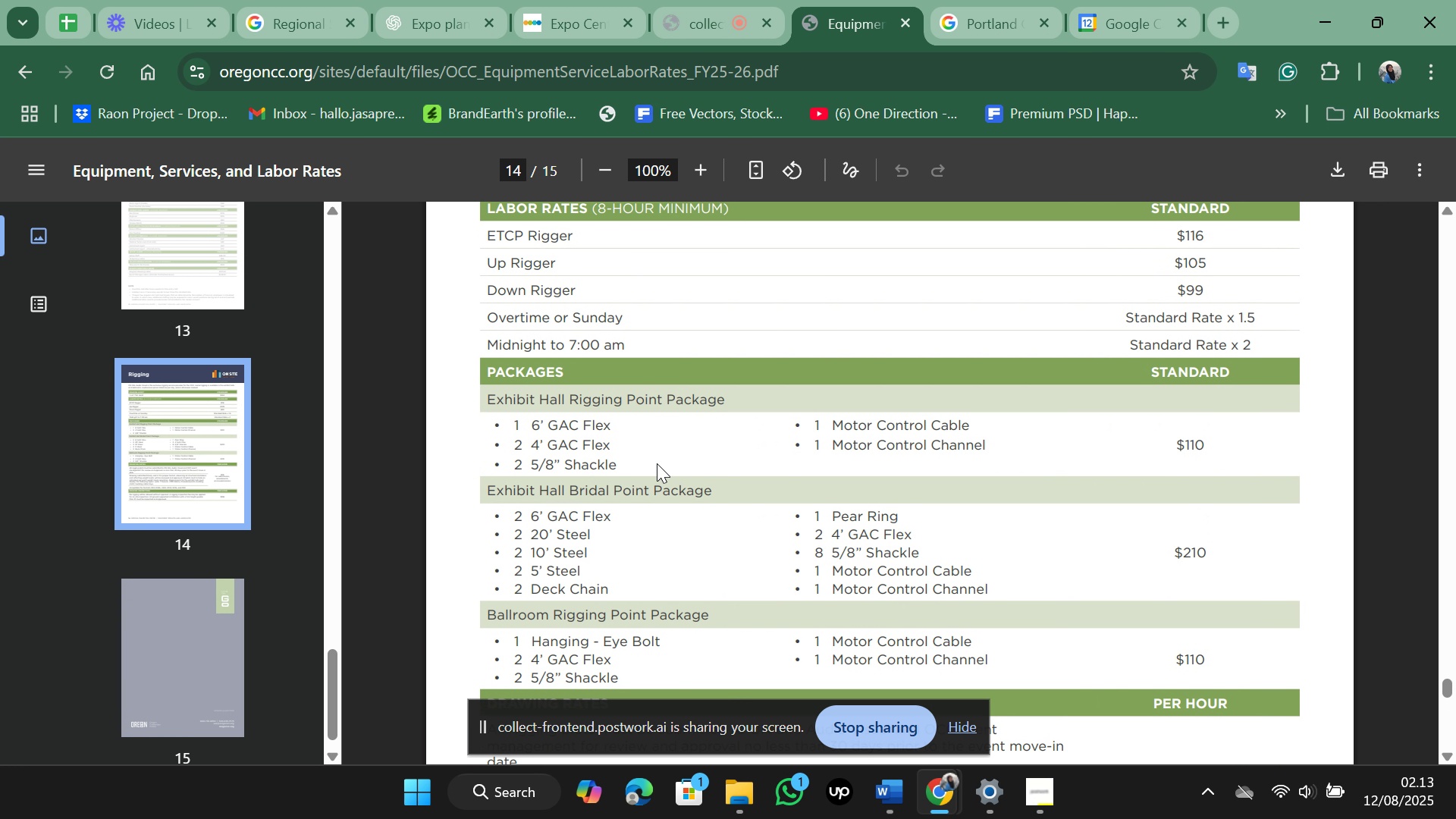 
scroll: coordinate [661, 403], scroll_direction: down, amount: 14.0
 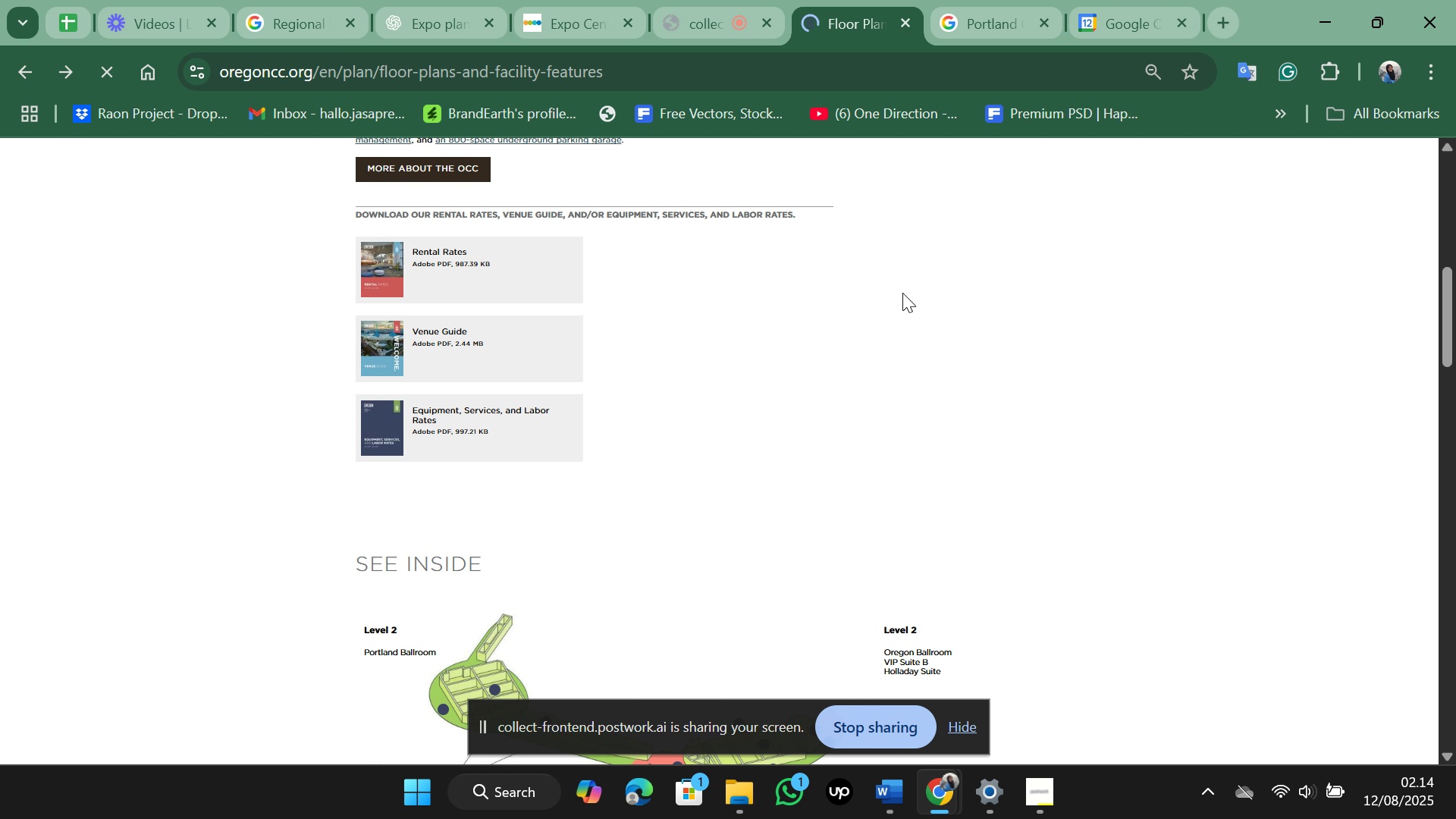 
wait(31.32)
 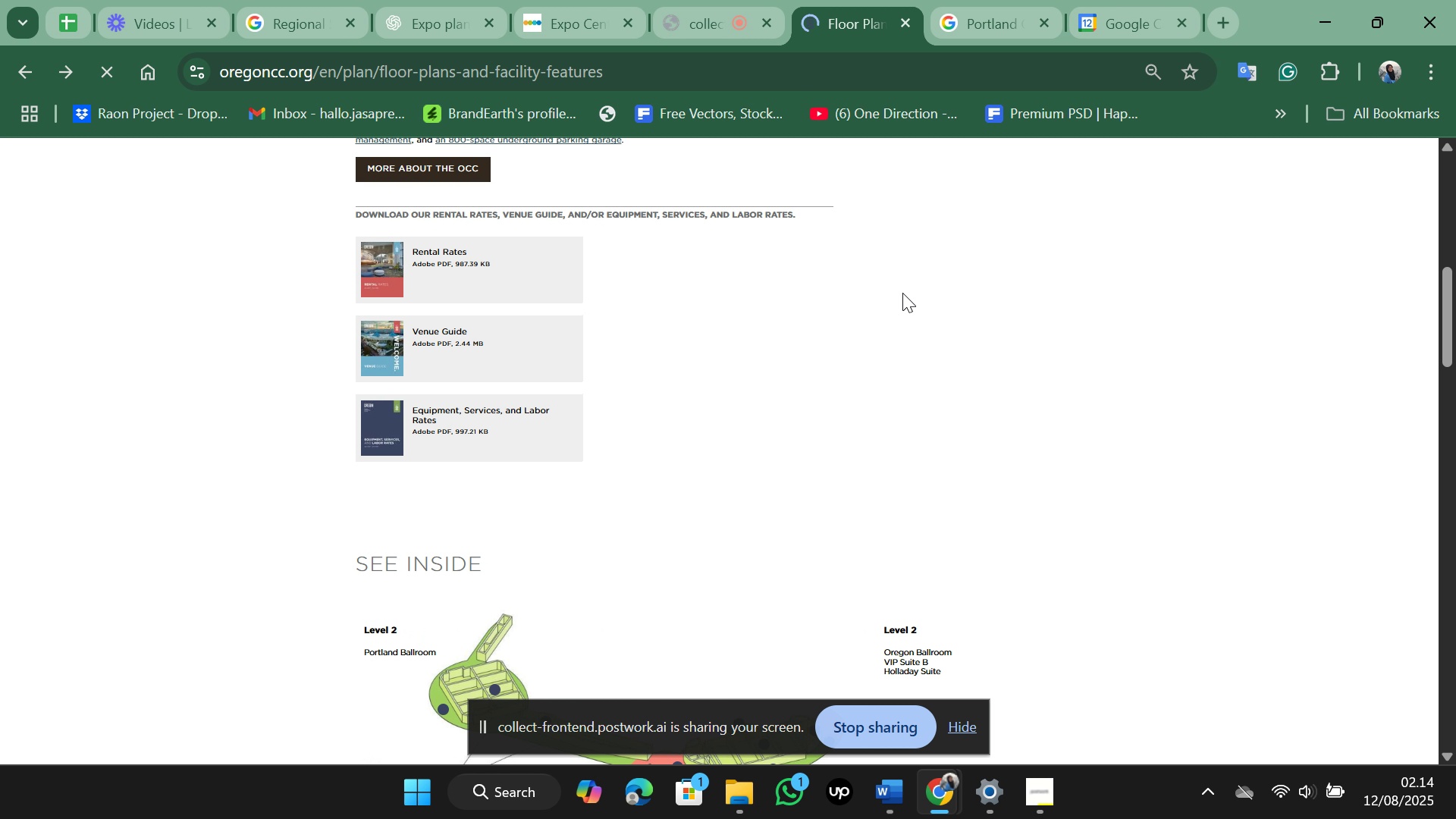 
scroll: coordinate [661, 403], scroll_direction: down, amount: 11.0
 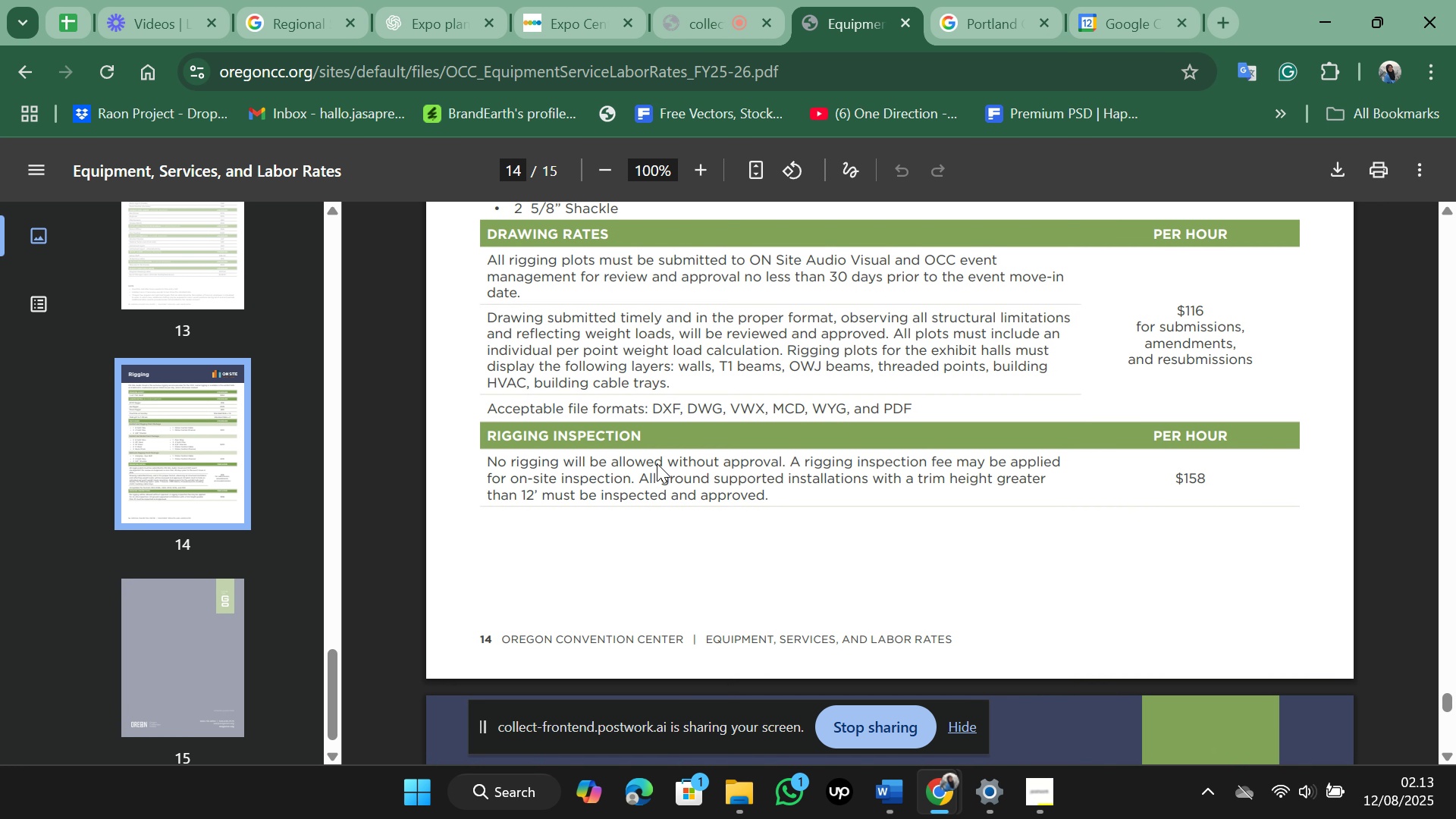 
wait(7.74)
 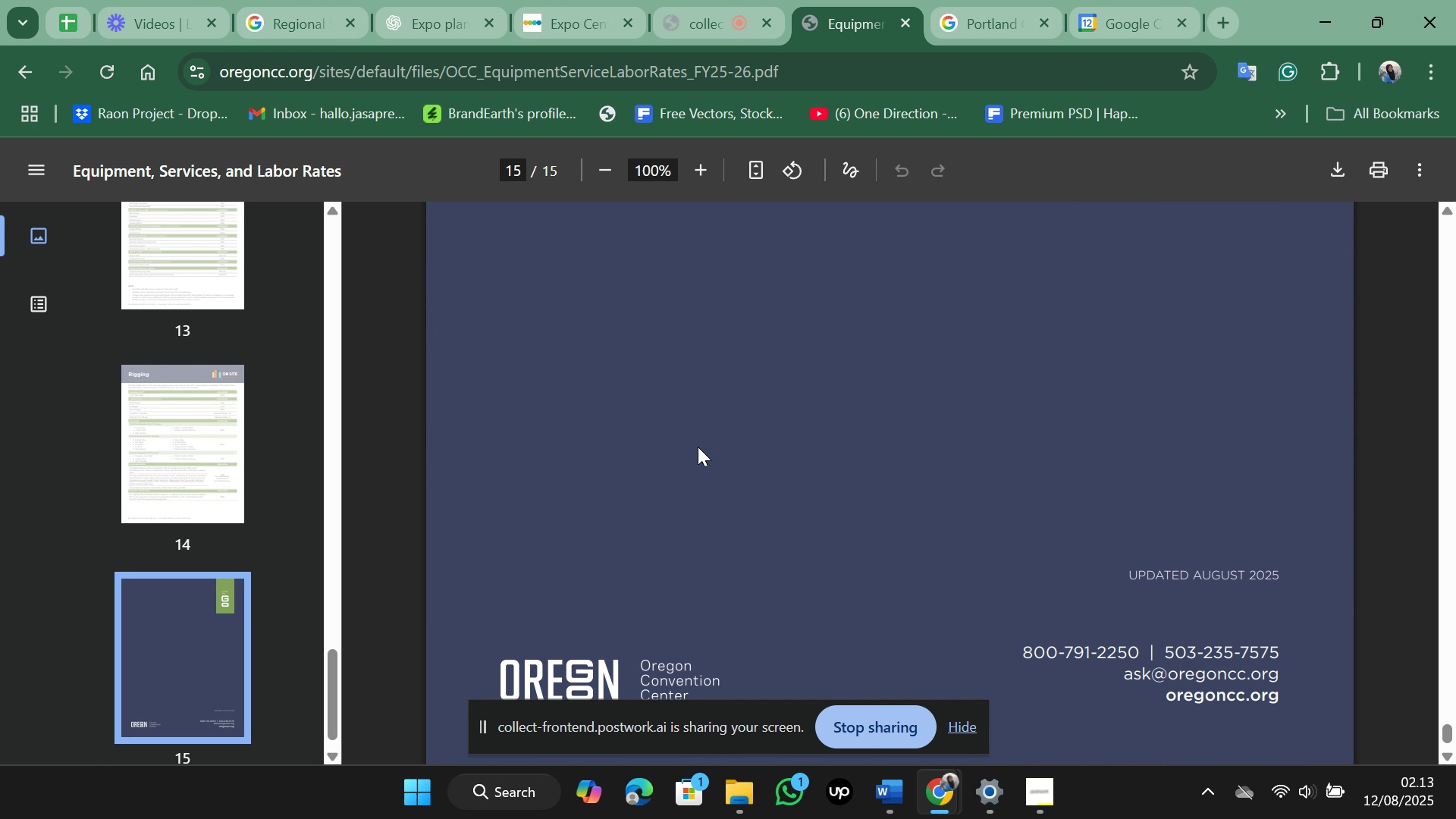 
scroll: coordinate [698, 447], scroll_direction: down, amount: 8.0
 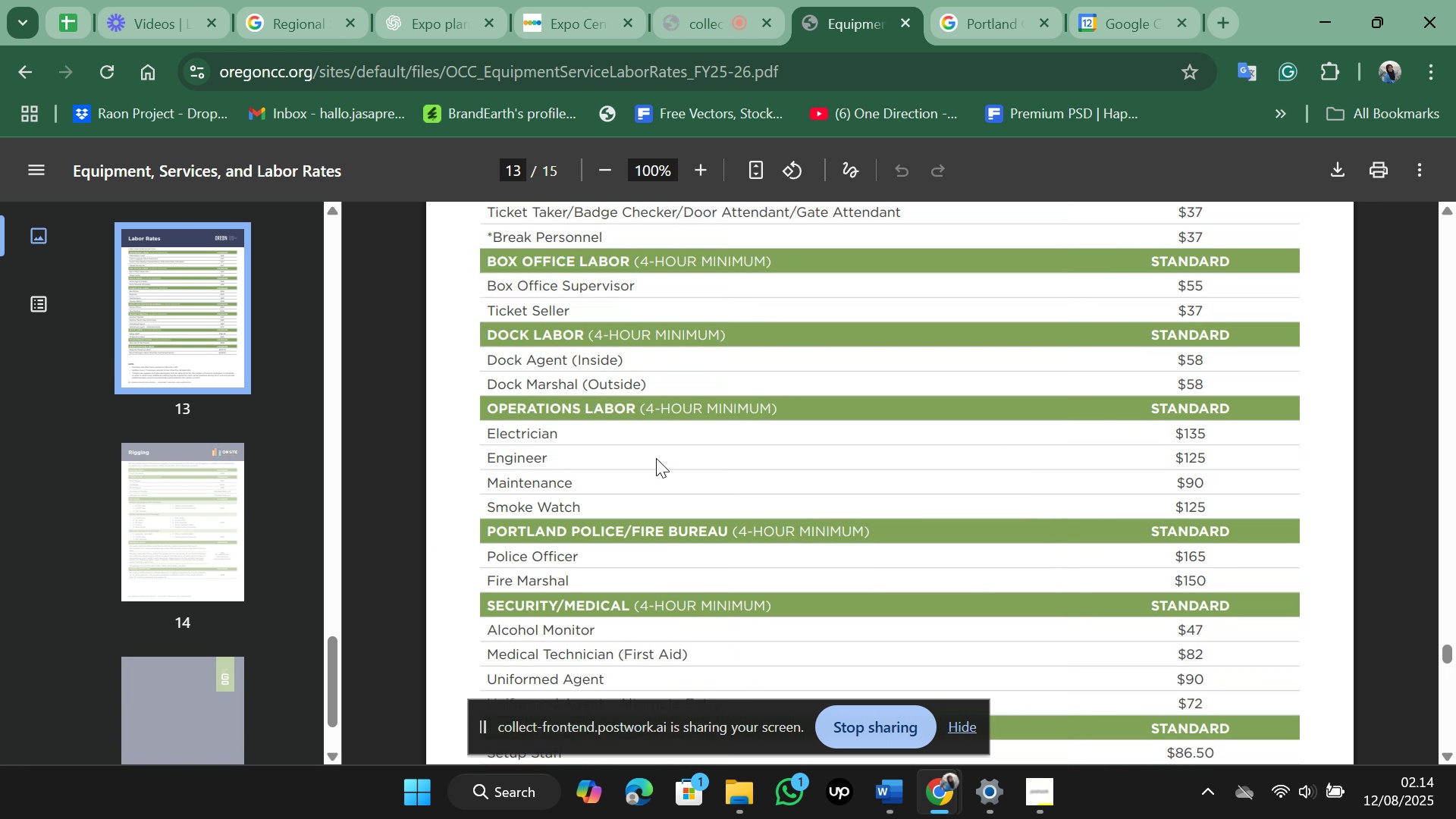 
scroll: coordinate [657, 463], scroll_direction: up, amount: 8.0
 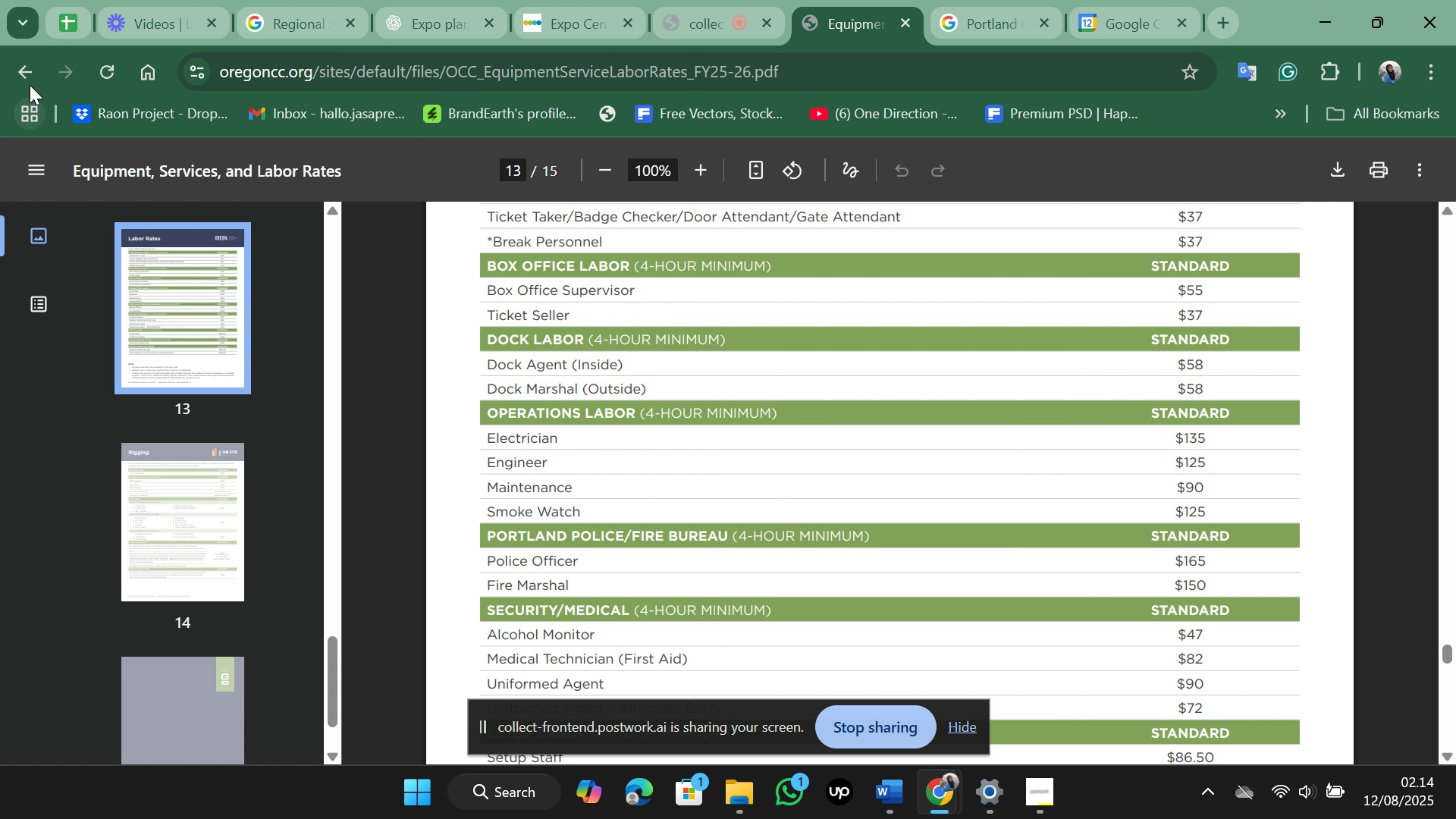 
left_click([32, 71])
 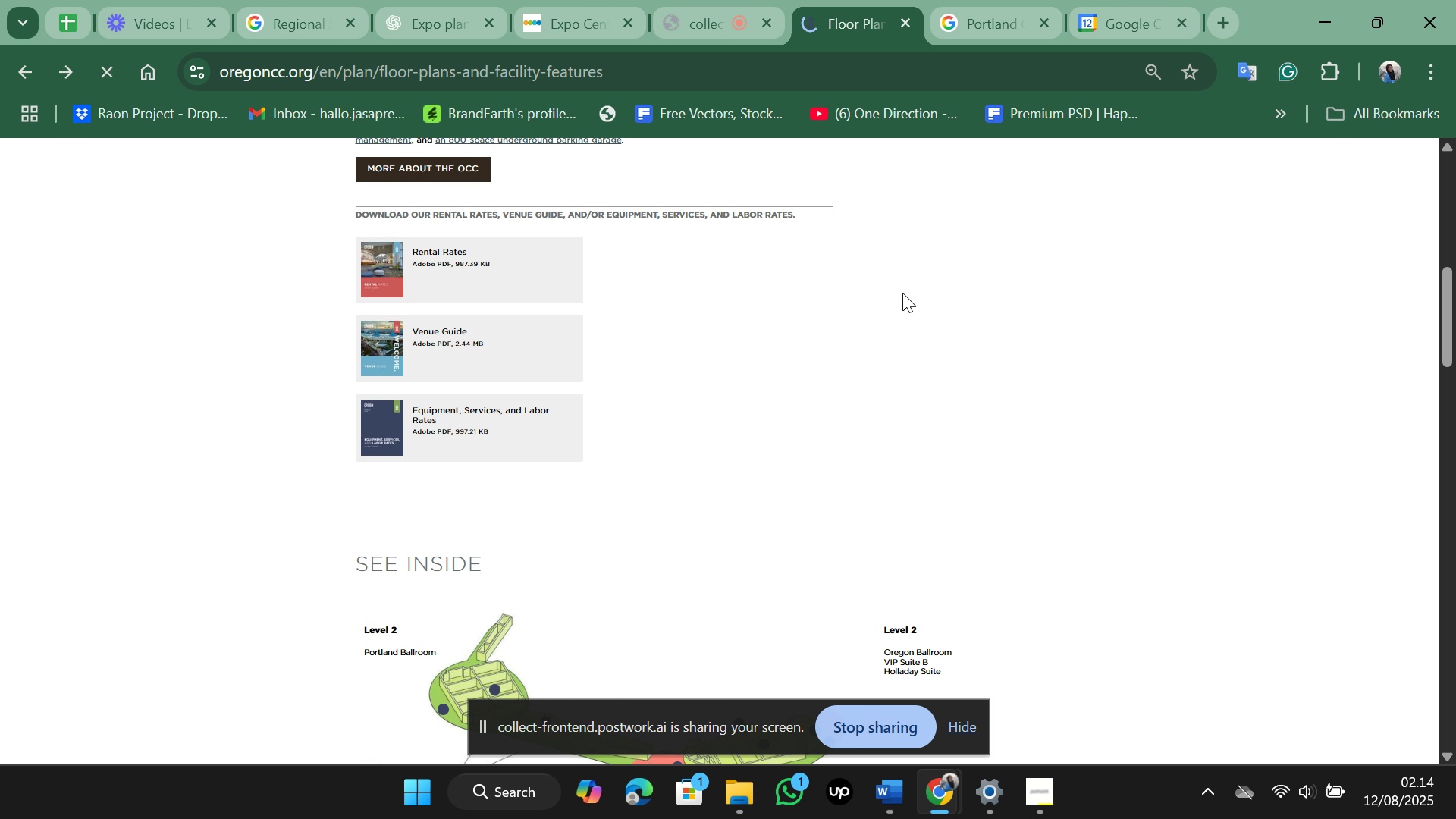 
scroll: coordinate [866, 416], scroll_direction: down, amount: 6.0
 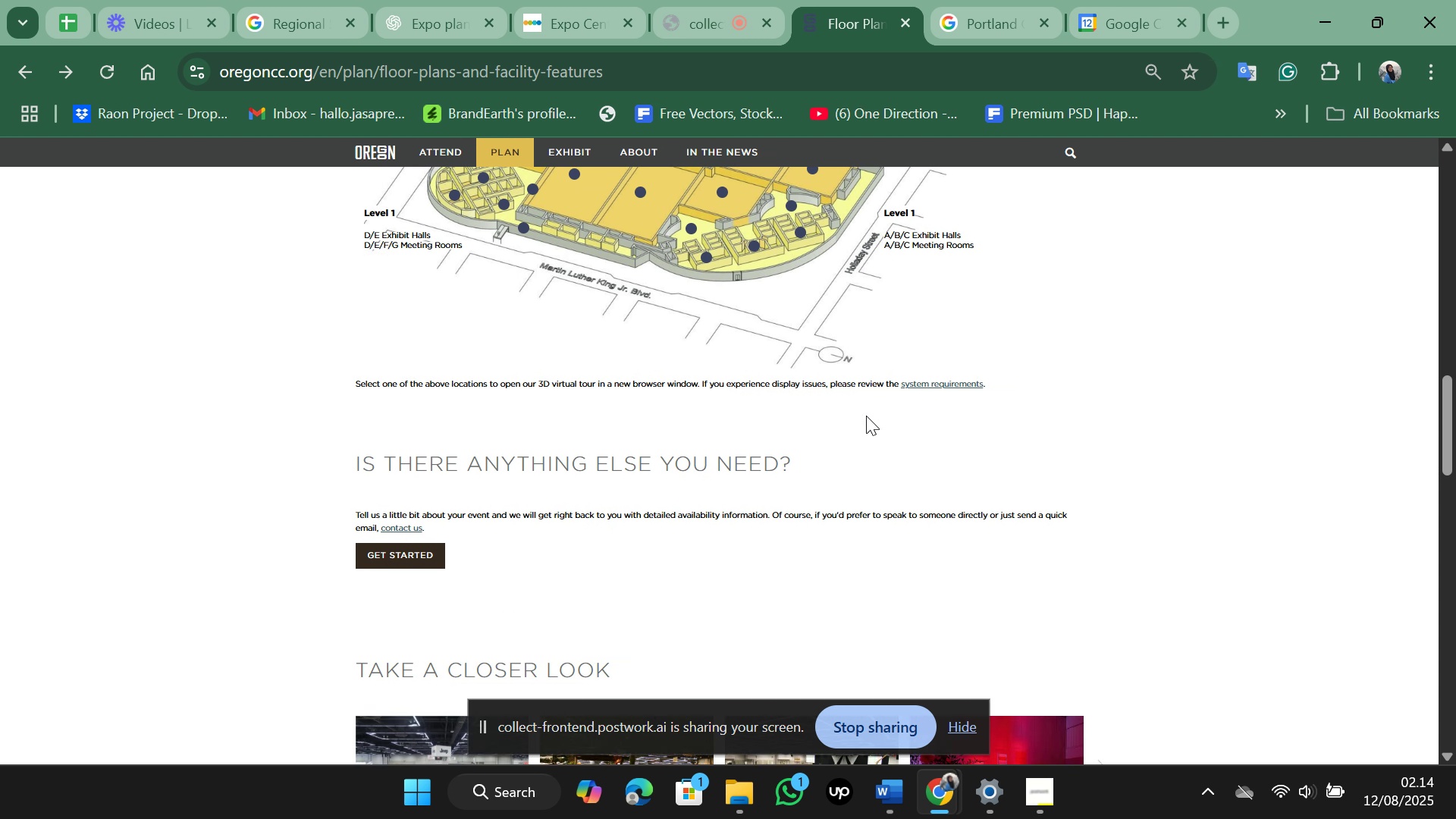 
scroll: coordinate [866, 416], scroll_direction: up, amount: 4.0
 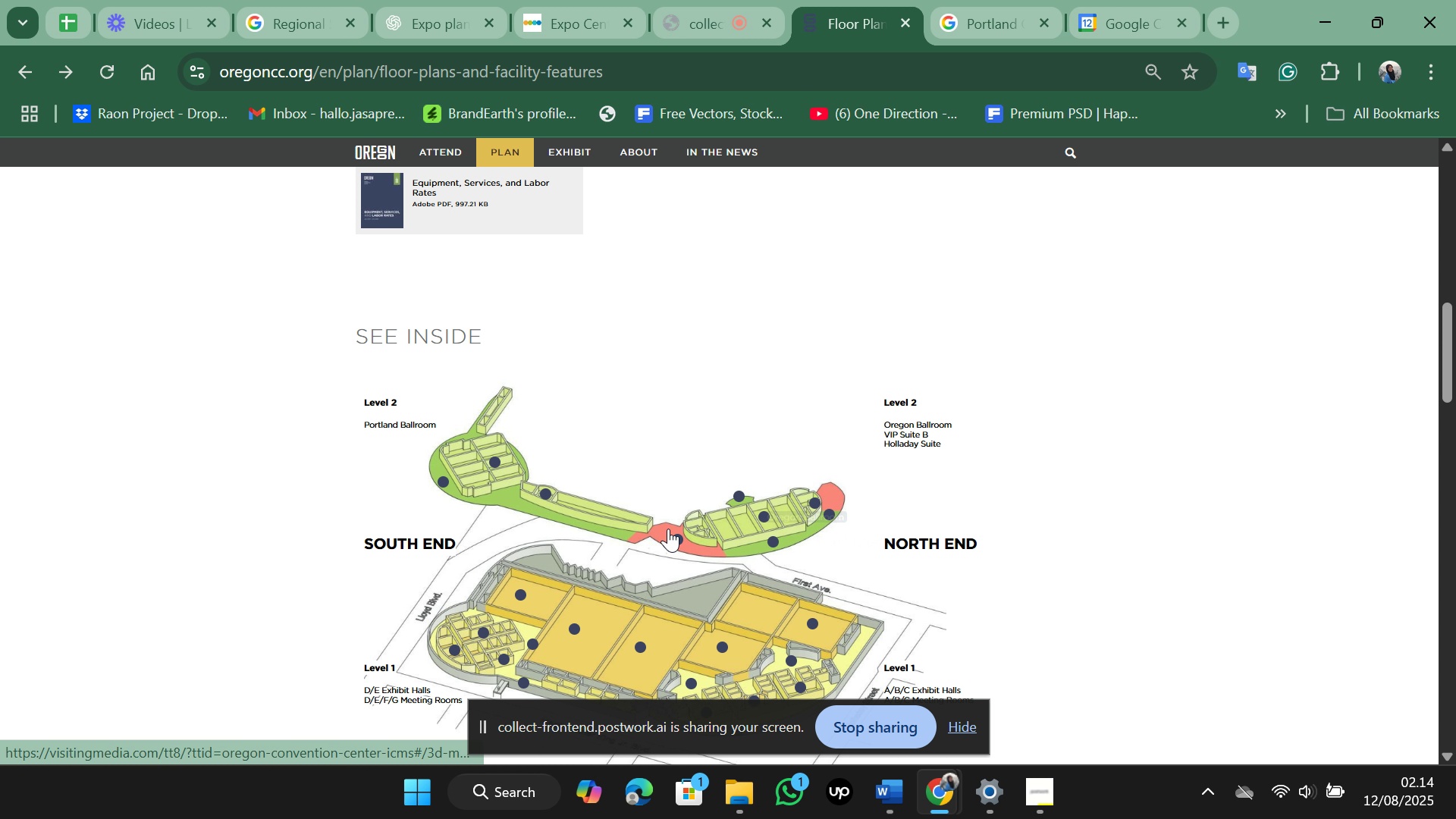 
wait(11.05)
 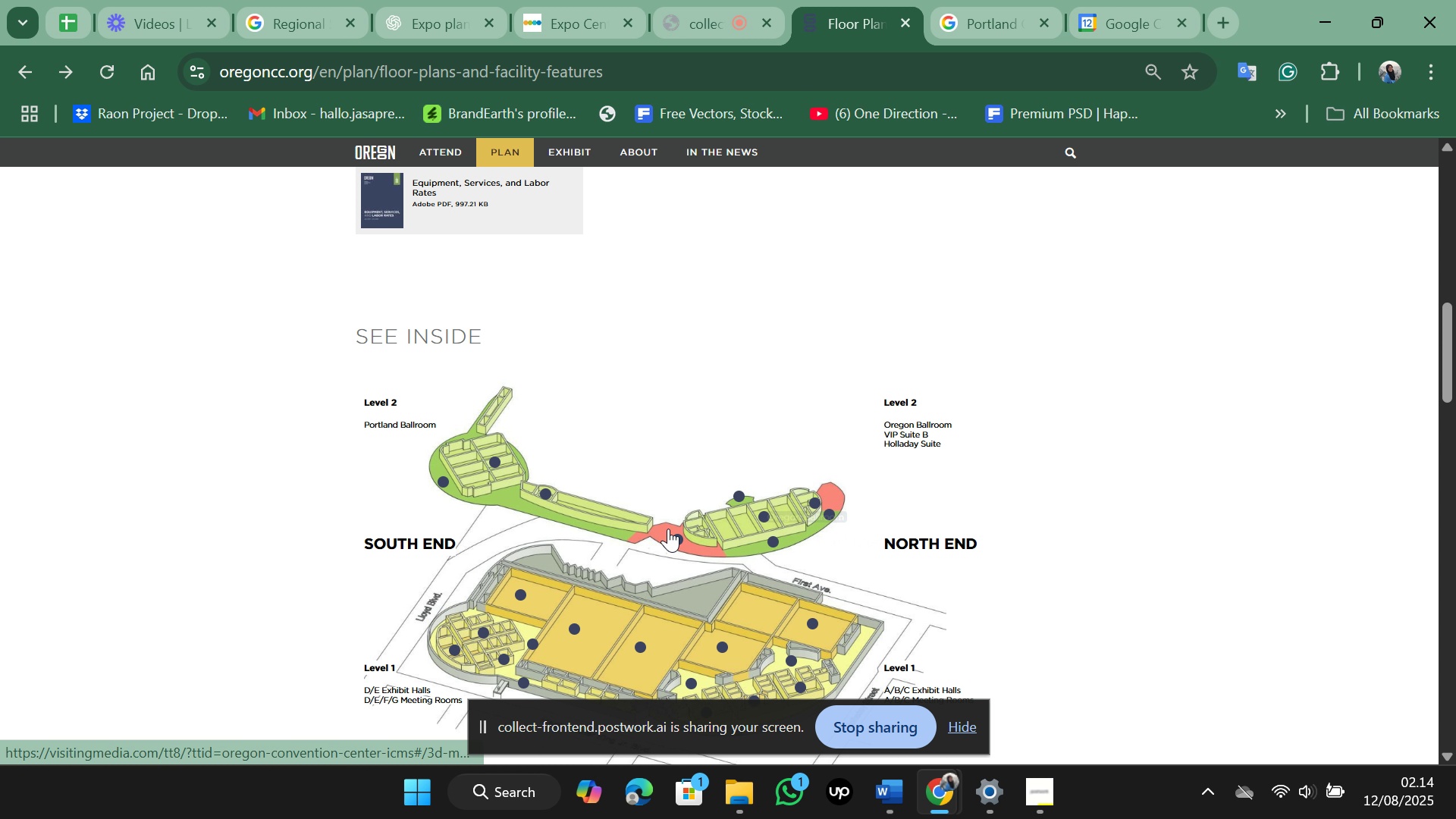 
scroll: coordinate [556, 517], scroll_direction: down, amount: 1.0
 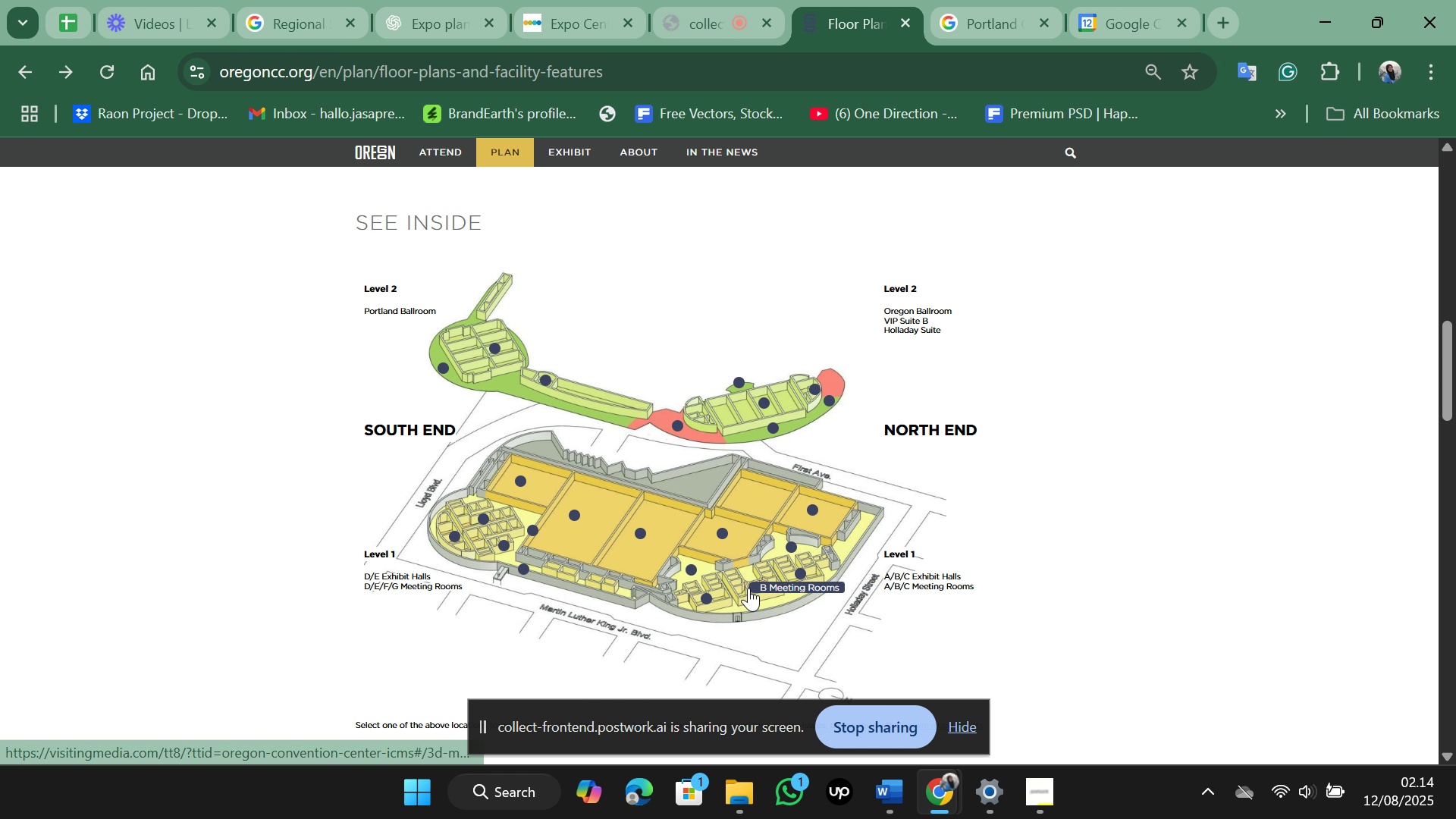 
wait(17.61)
 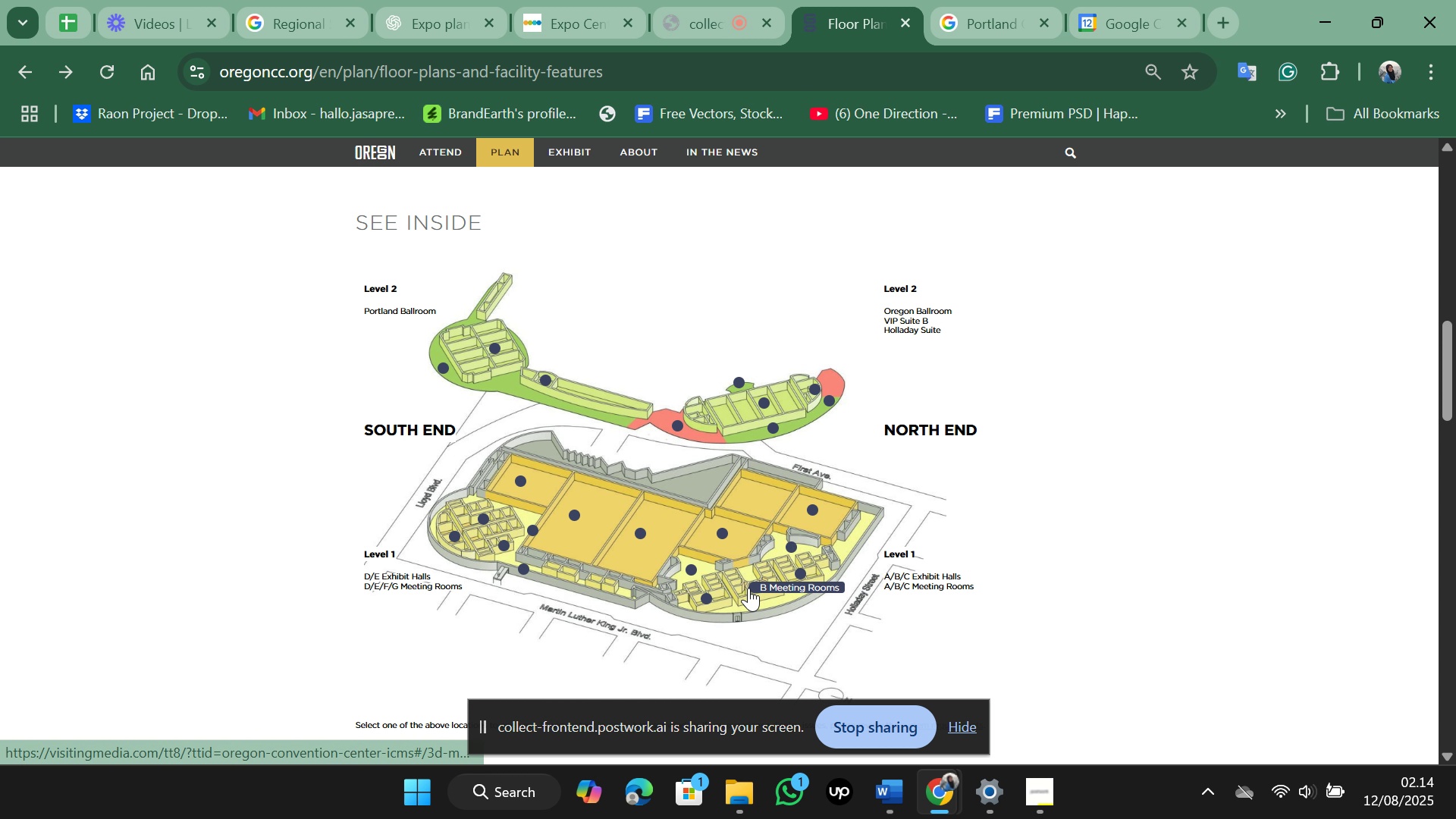 
scroll: coordinate [811, 513], scroll_direction: down, amount: 6.0
 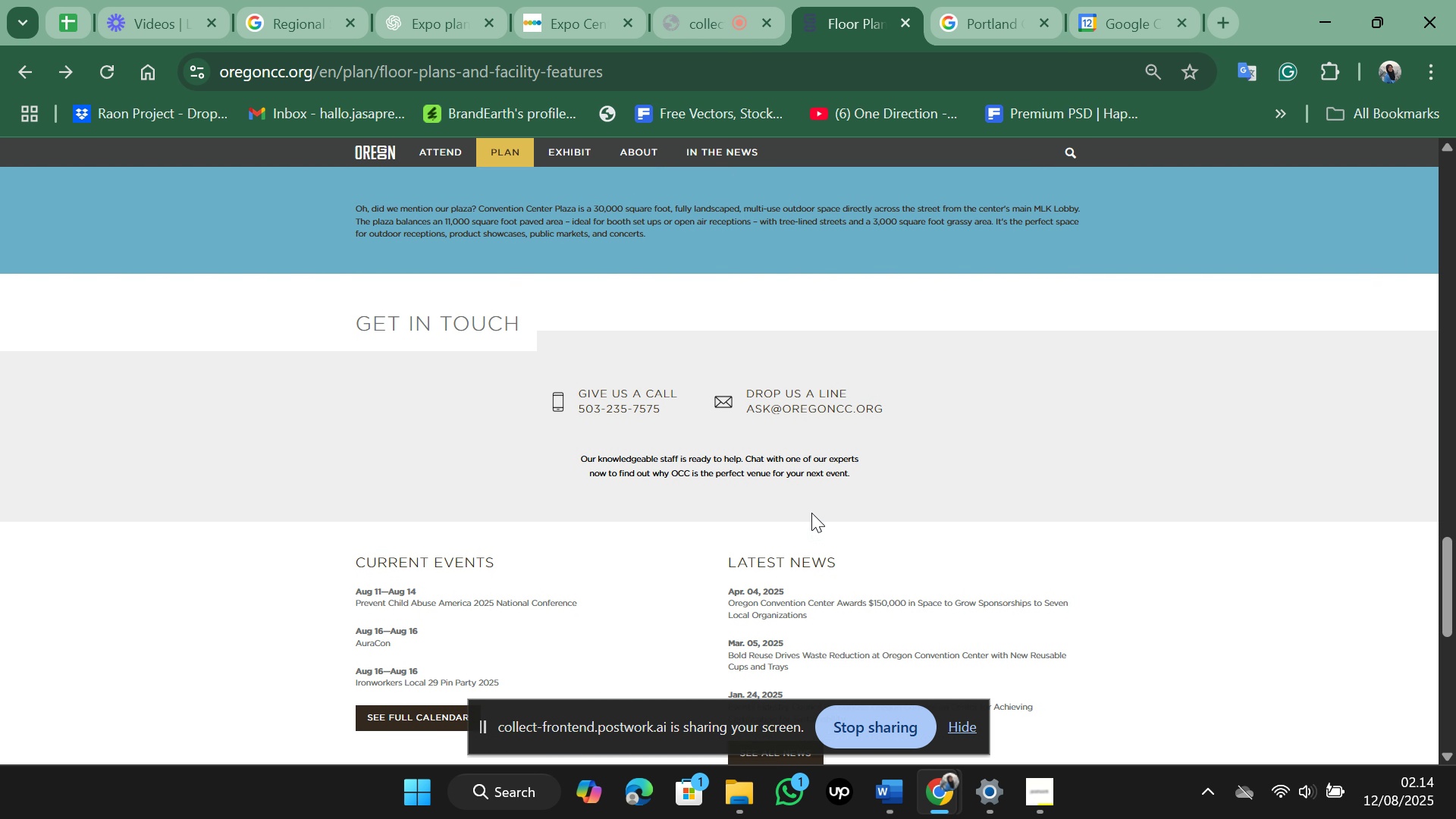 
scroll: coordinate [811, 513], scroll_direction: up, amount: 14.0
 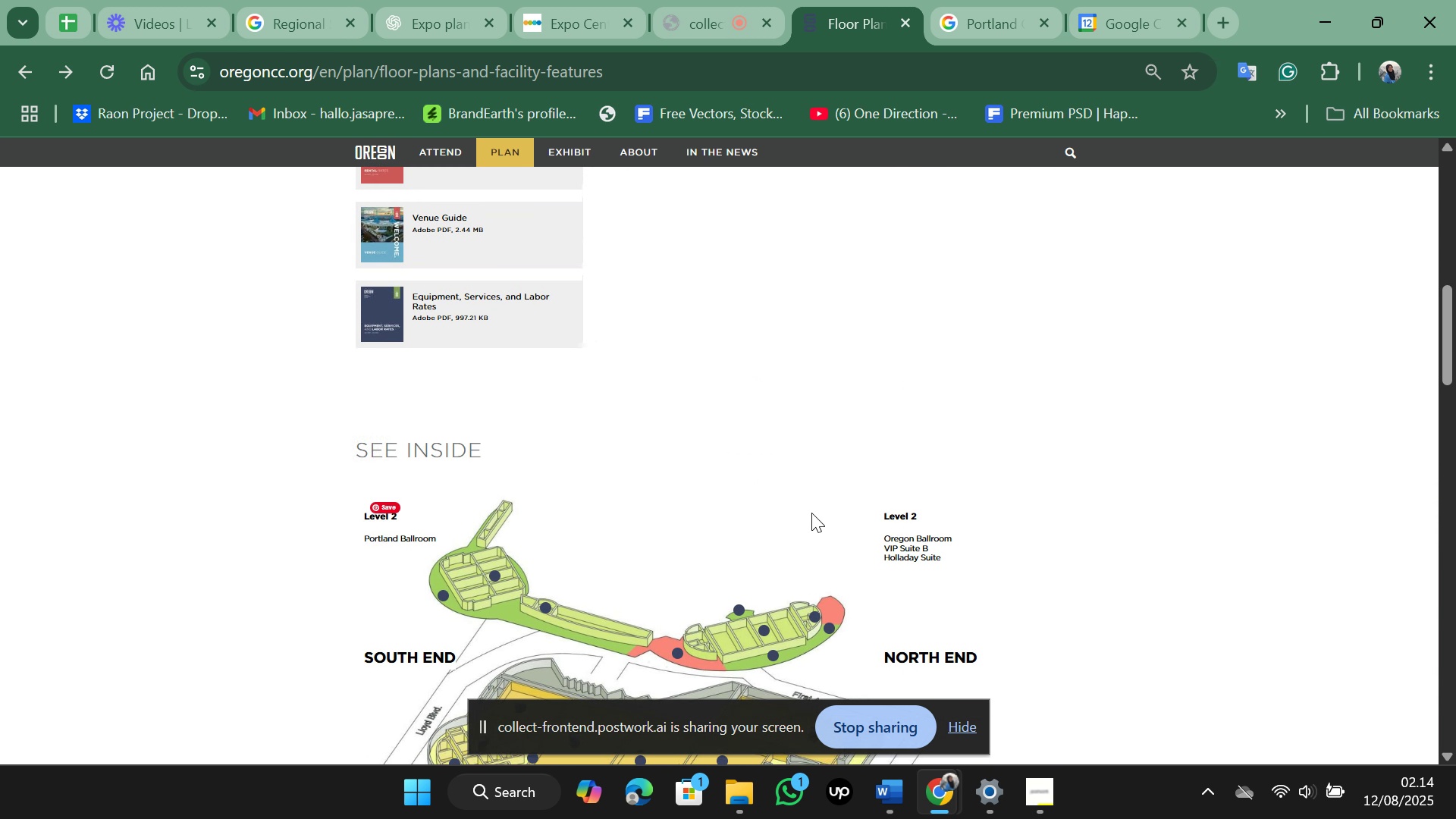 
scroll: coordinate [811, 513], scroll_direction: down, amount: 3.0
 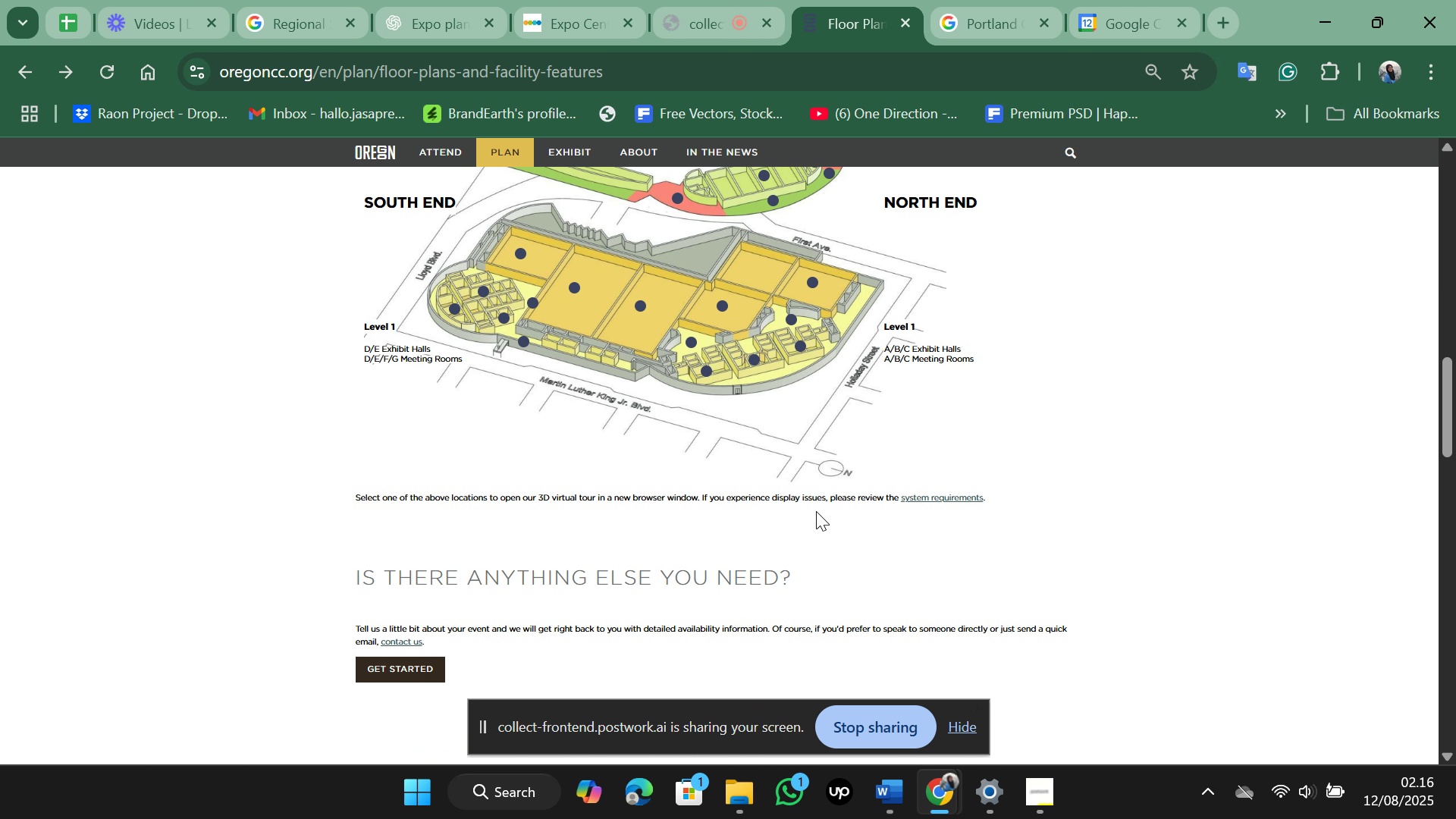 
wait(74.18)
 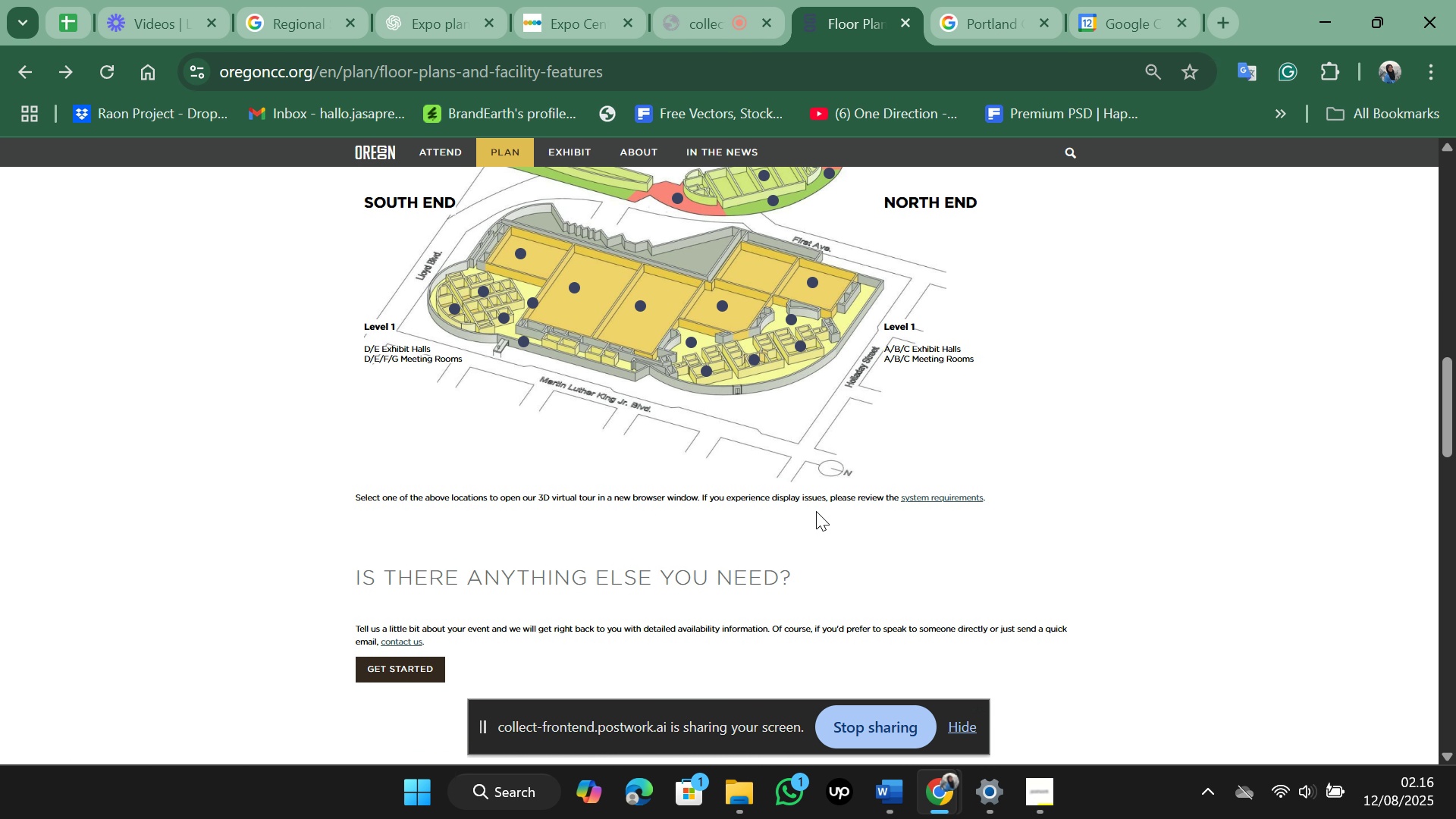 
scroll: coordinate [813, 513], scroll_direction: up, amount: 12.0
 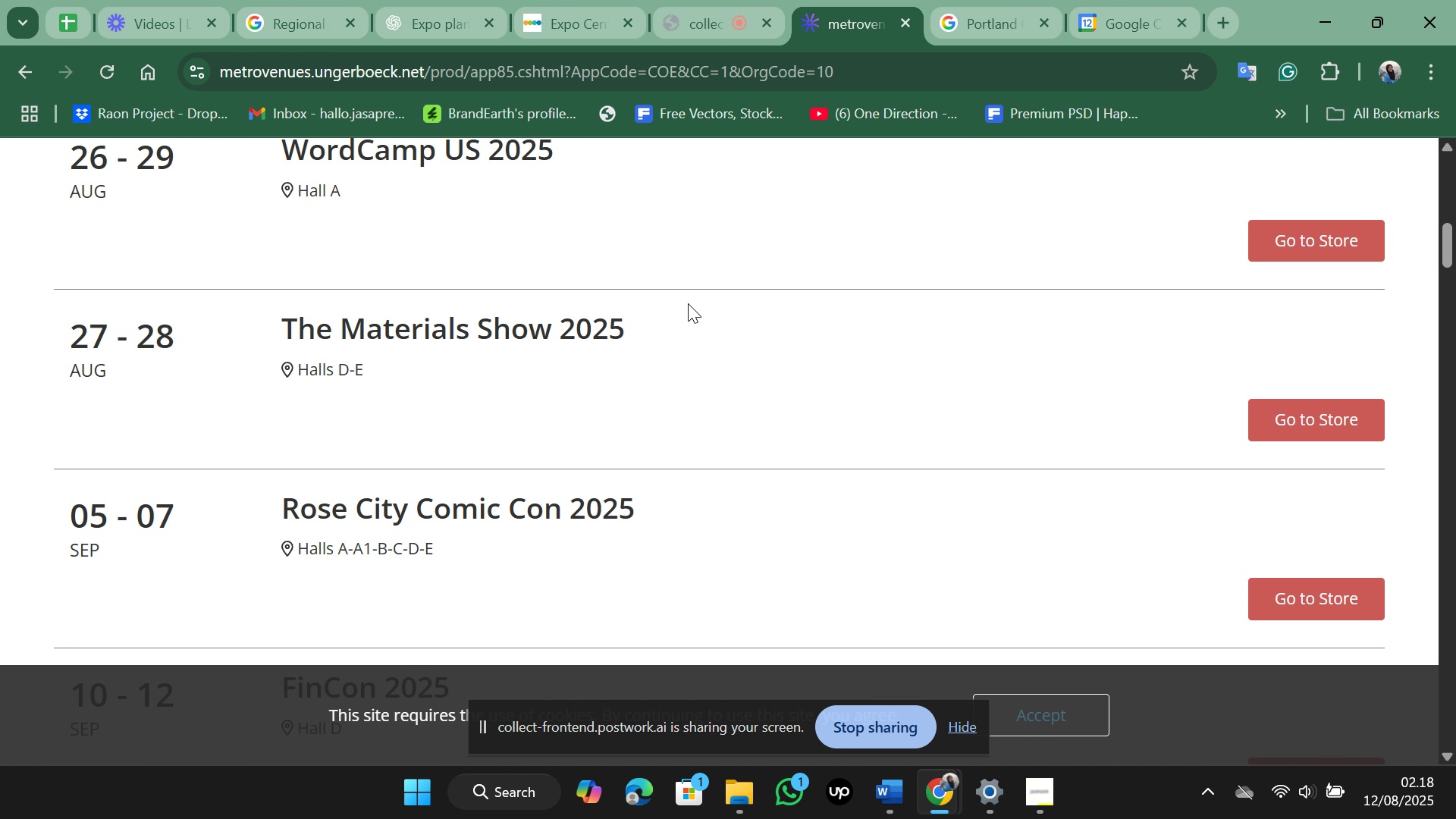 
wait(34.72)
 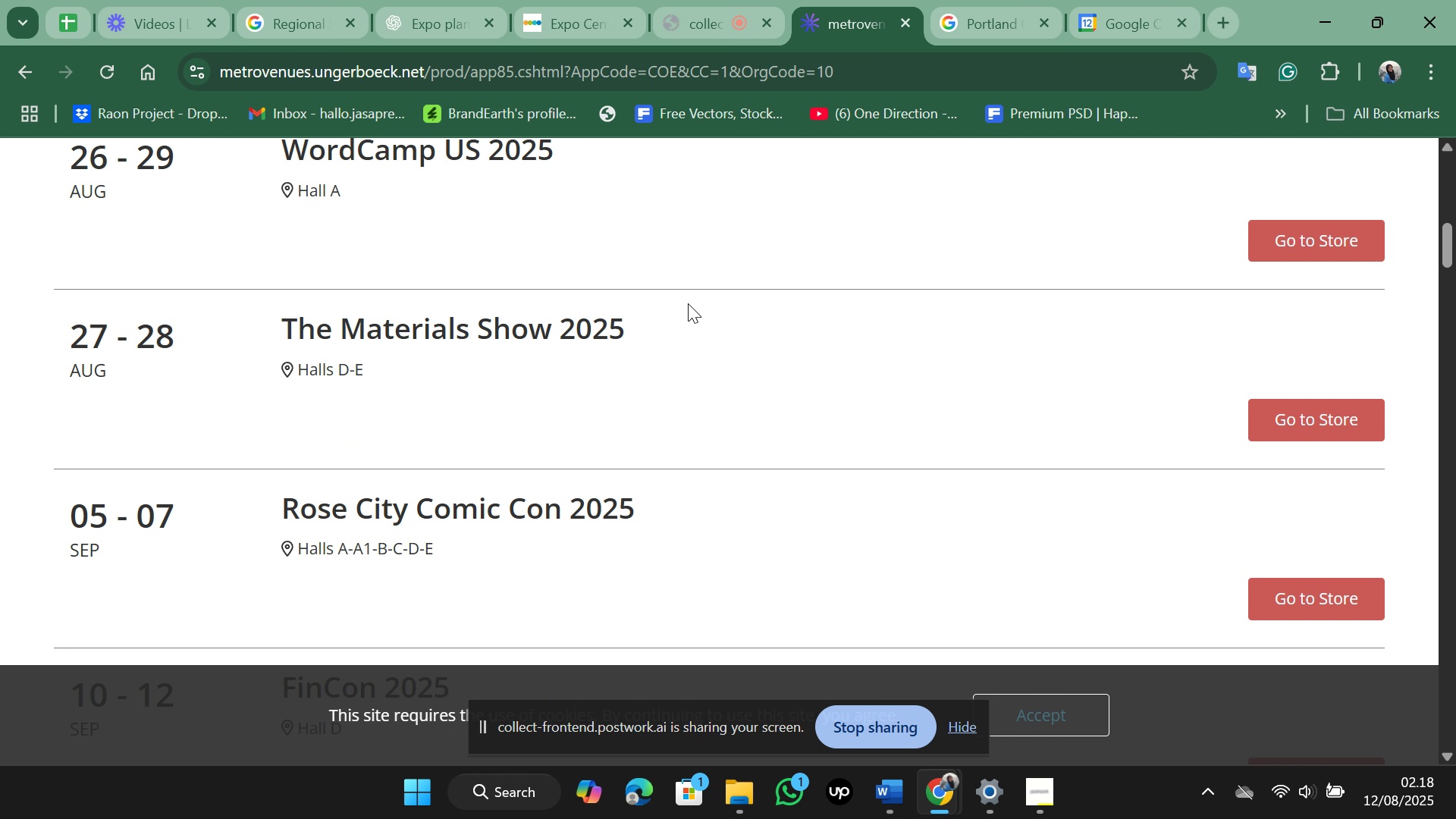 
scroll: coordinate [816, 511], scroll_direction: down, amount: 3.0
 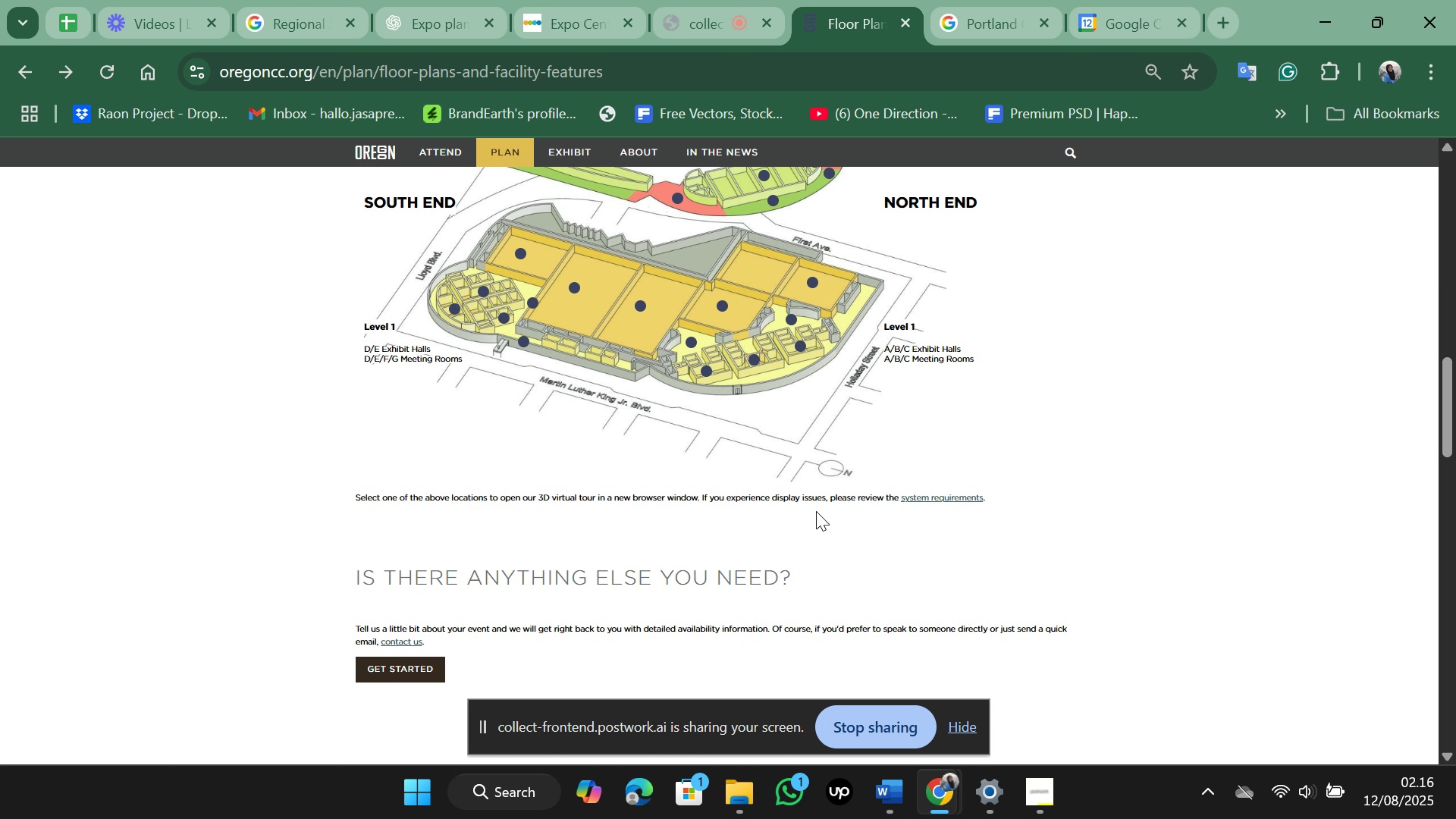 
wait(8.76)
 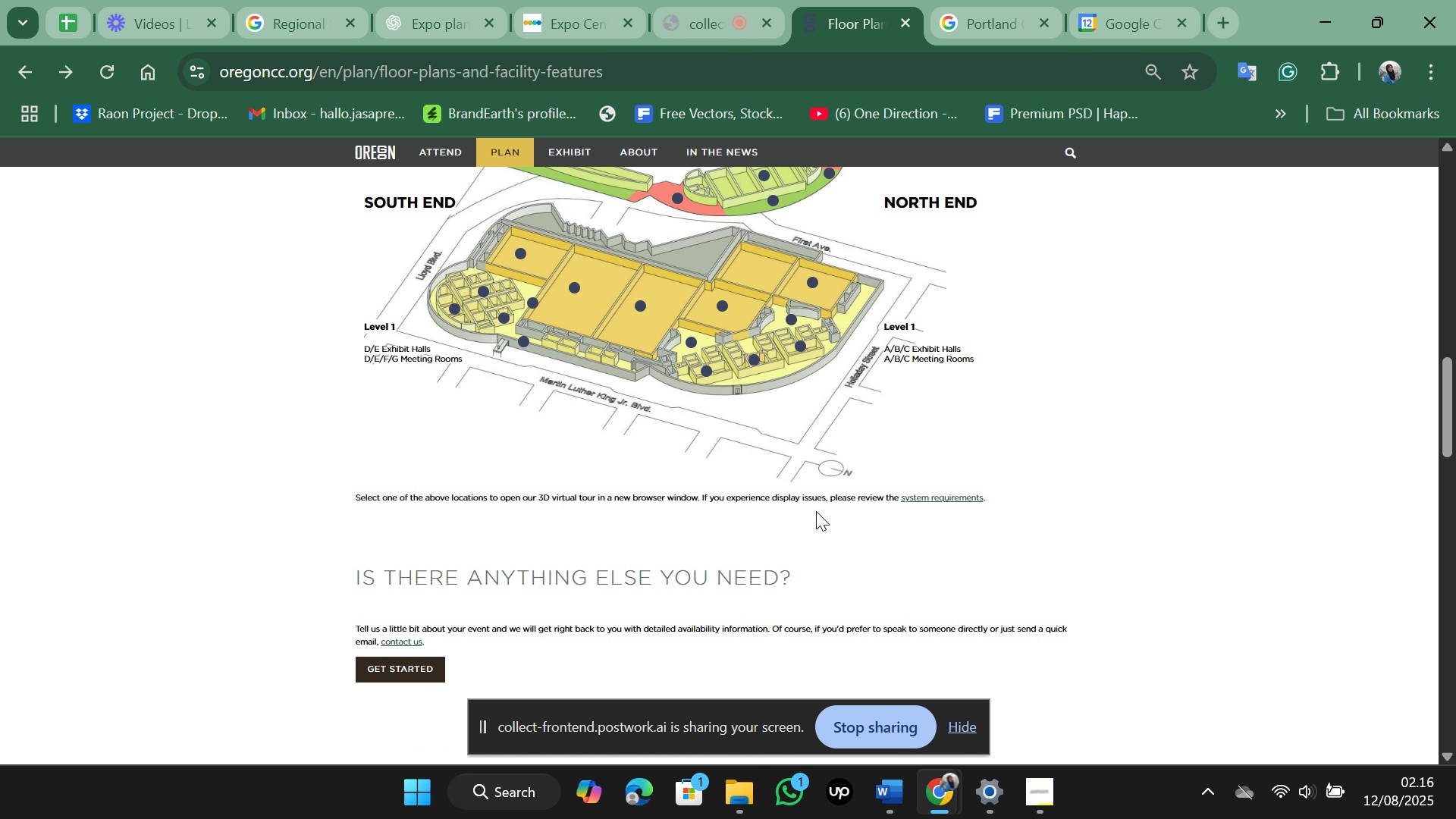 
scroll: coordinate [816, 511], scroll_direction: down, amount: 4.0
 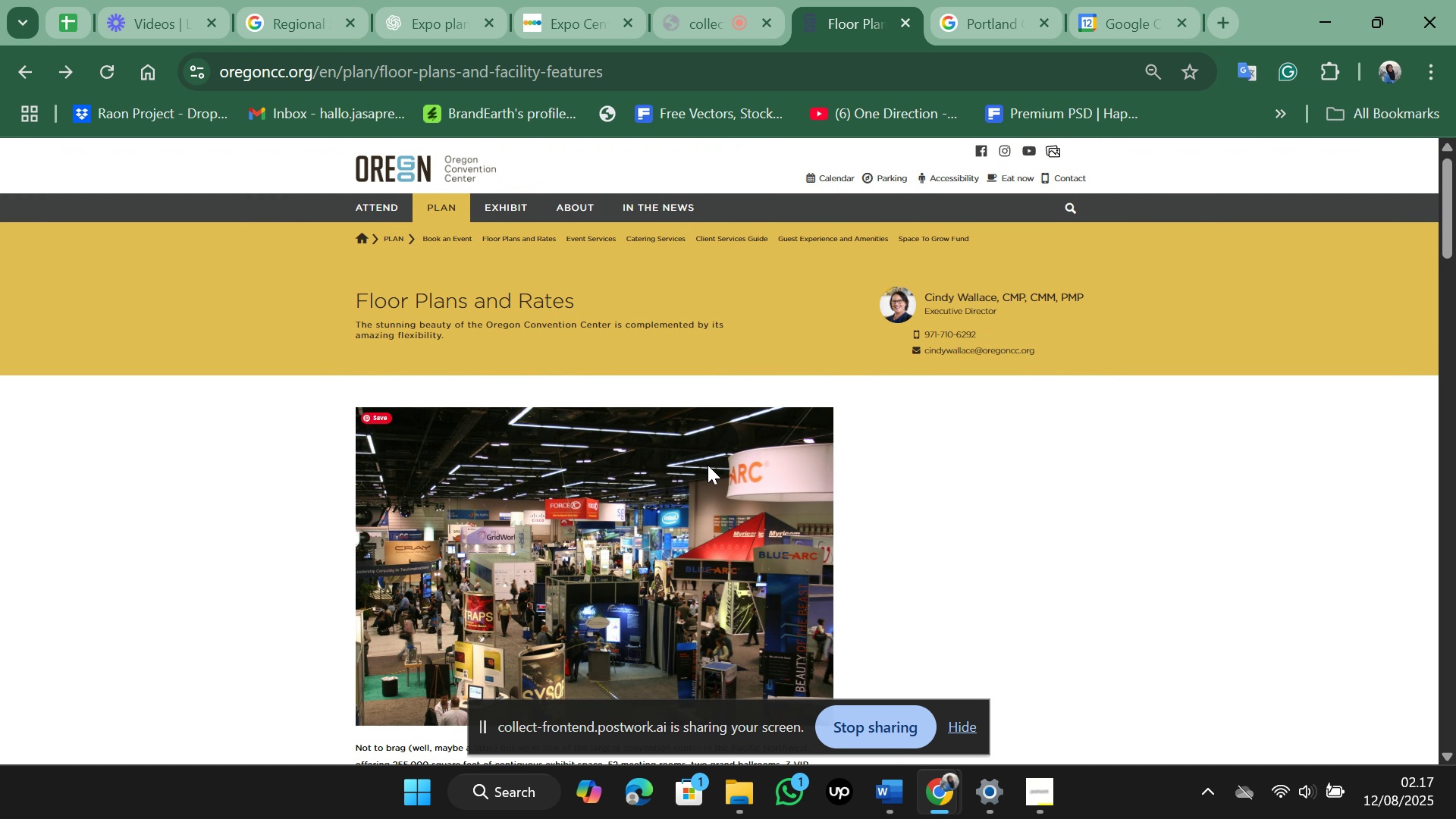 
wait(20.13)
 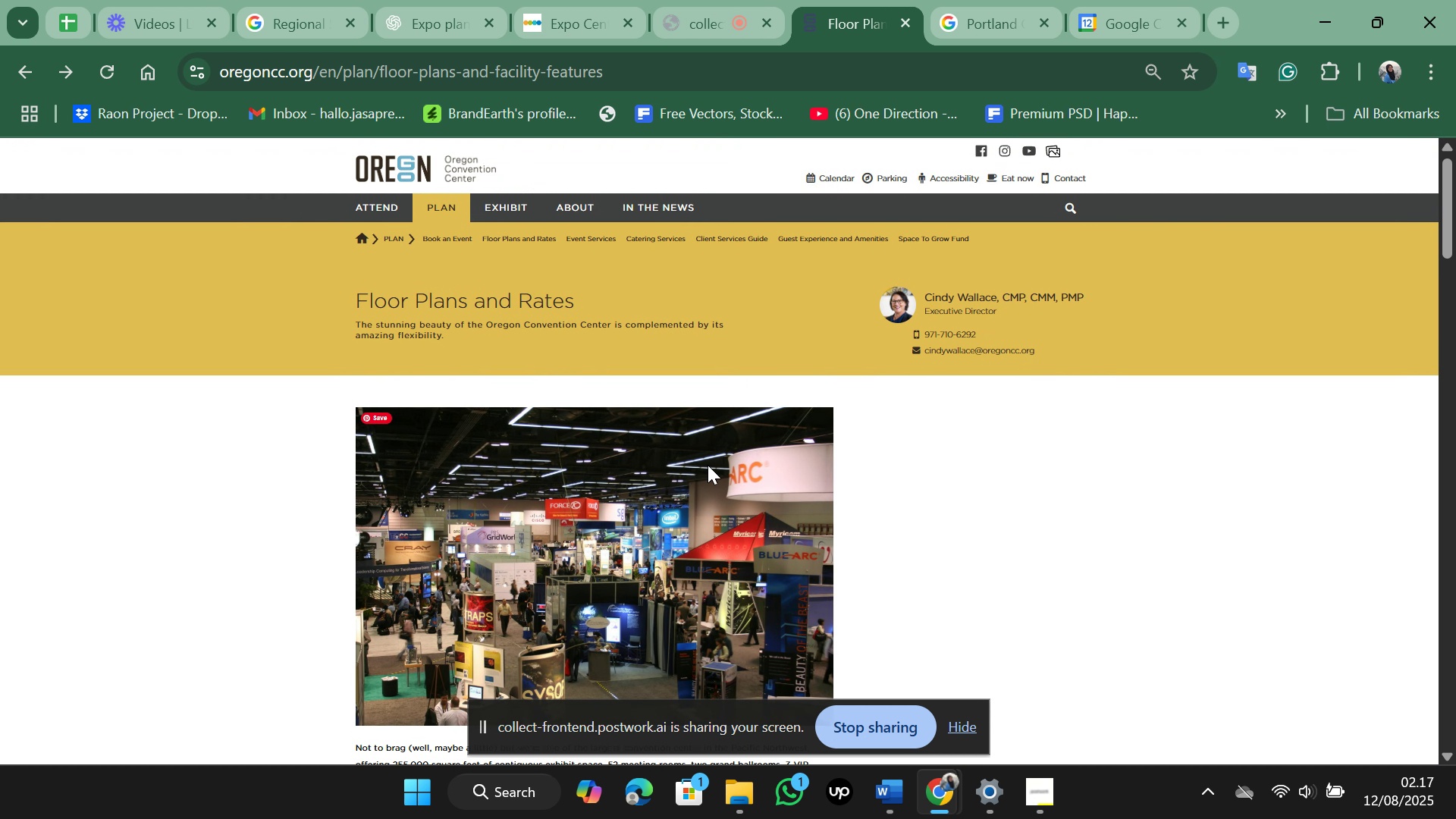 
scroll: coordinate [816, 511], scroll_direction: down, amount: 3.0
 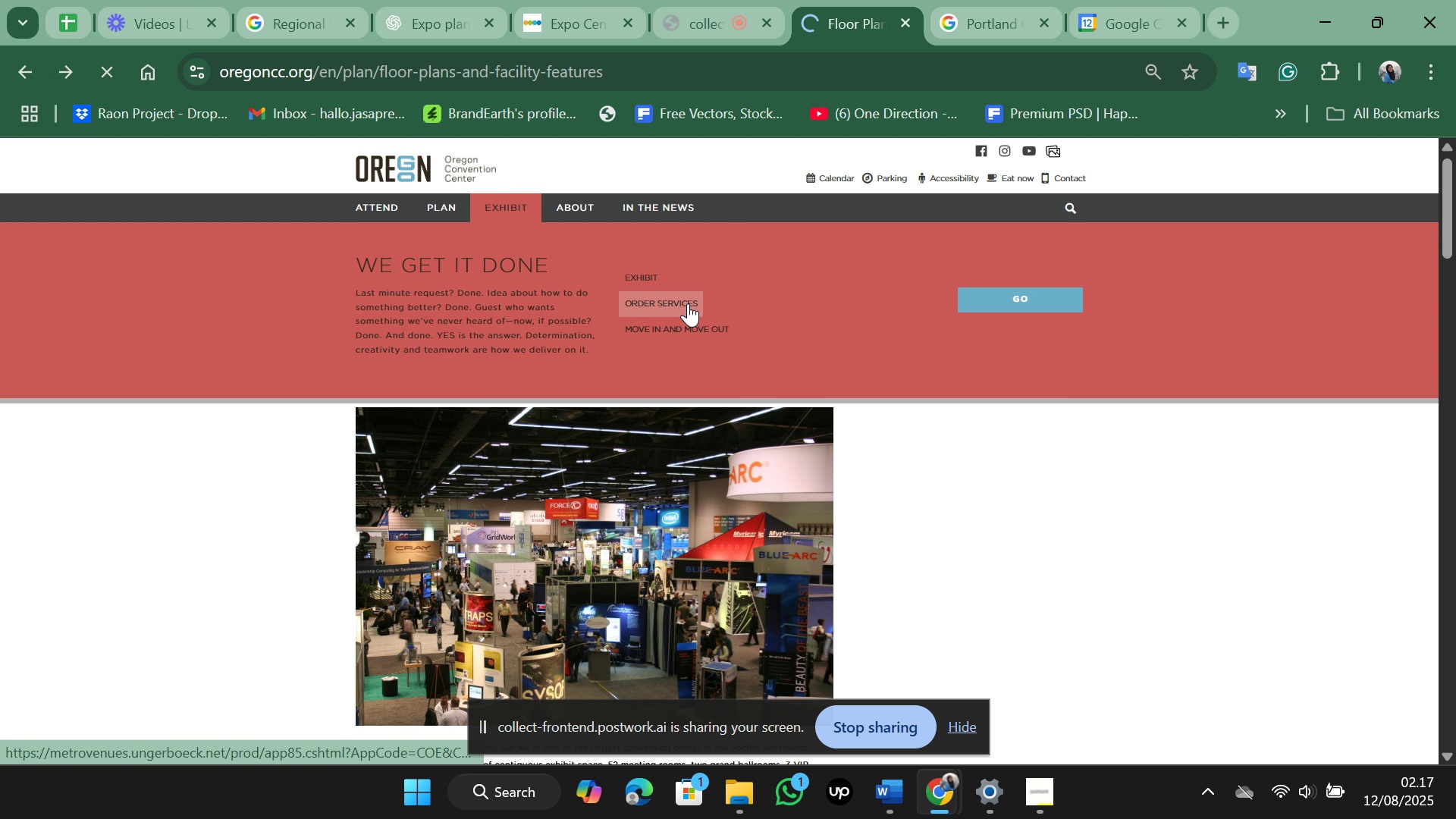 
scroll: coordinate [816, 511], scroll_direction: up, amount: 28.0
 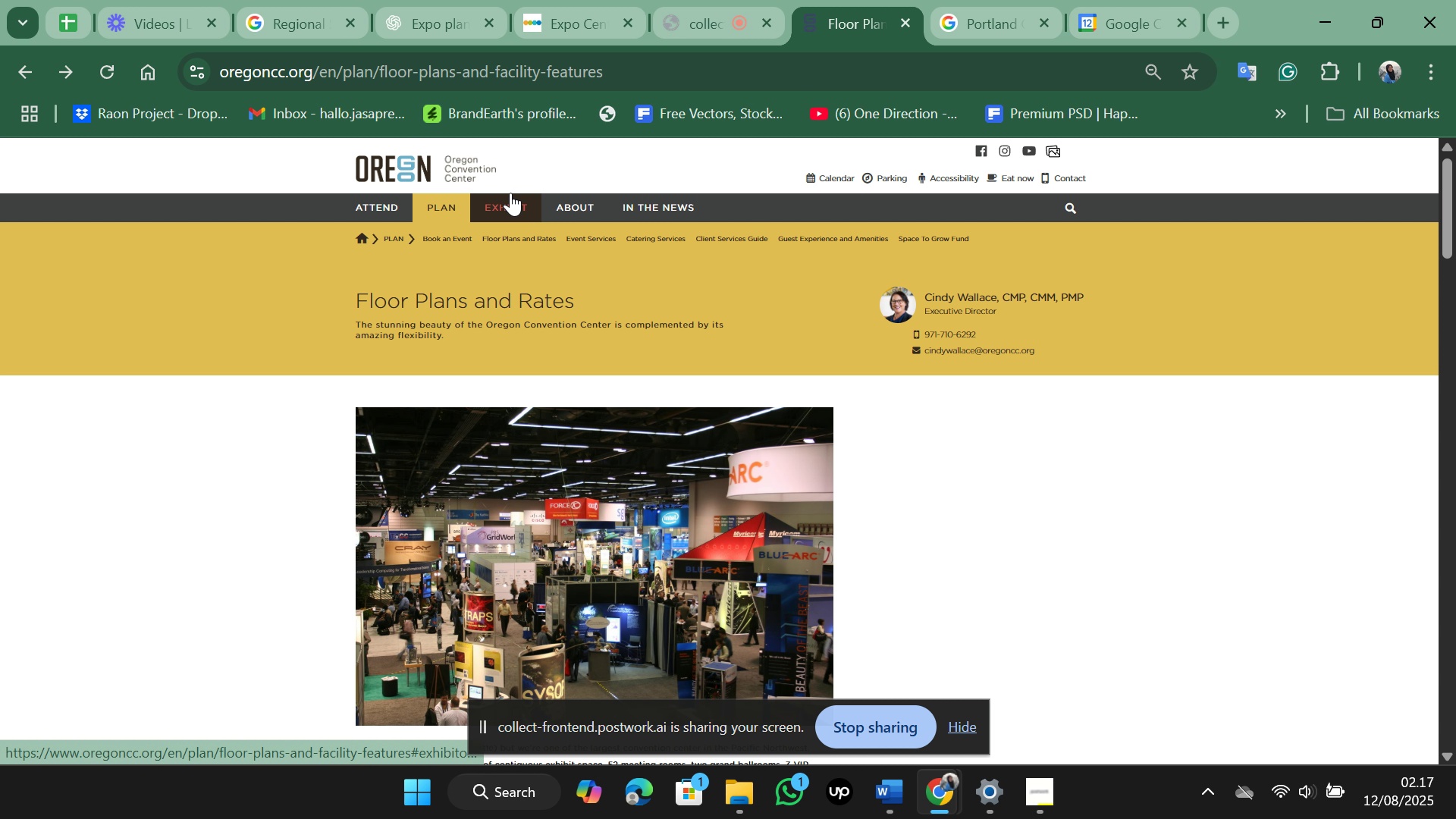 
left_click([510, 193])
 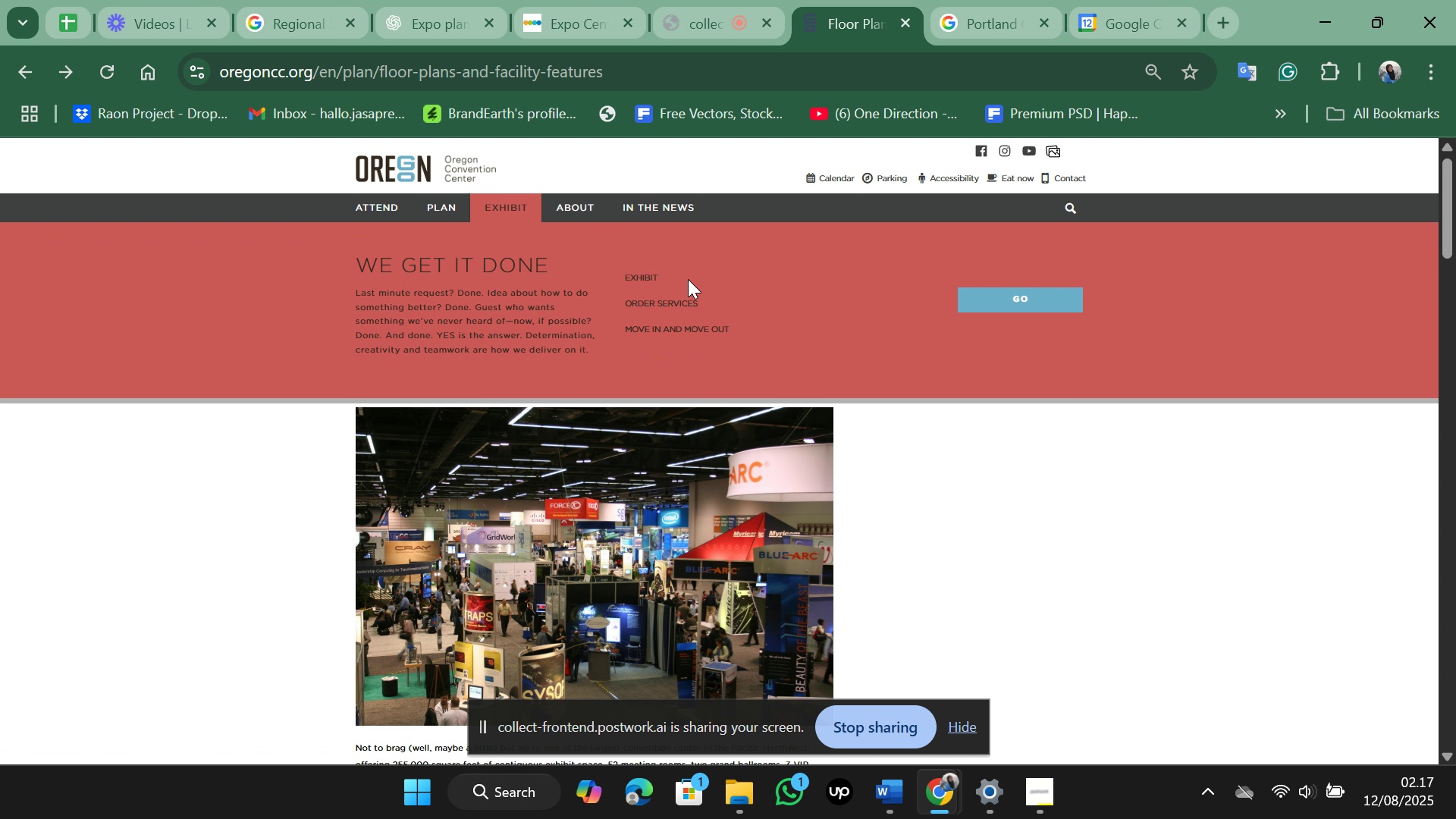 
left_click([688, 303])
 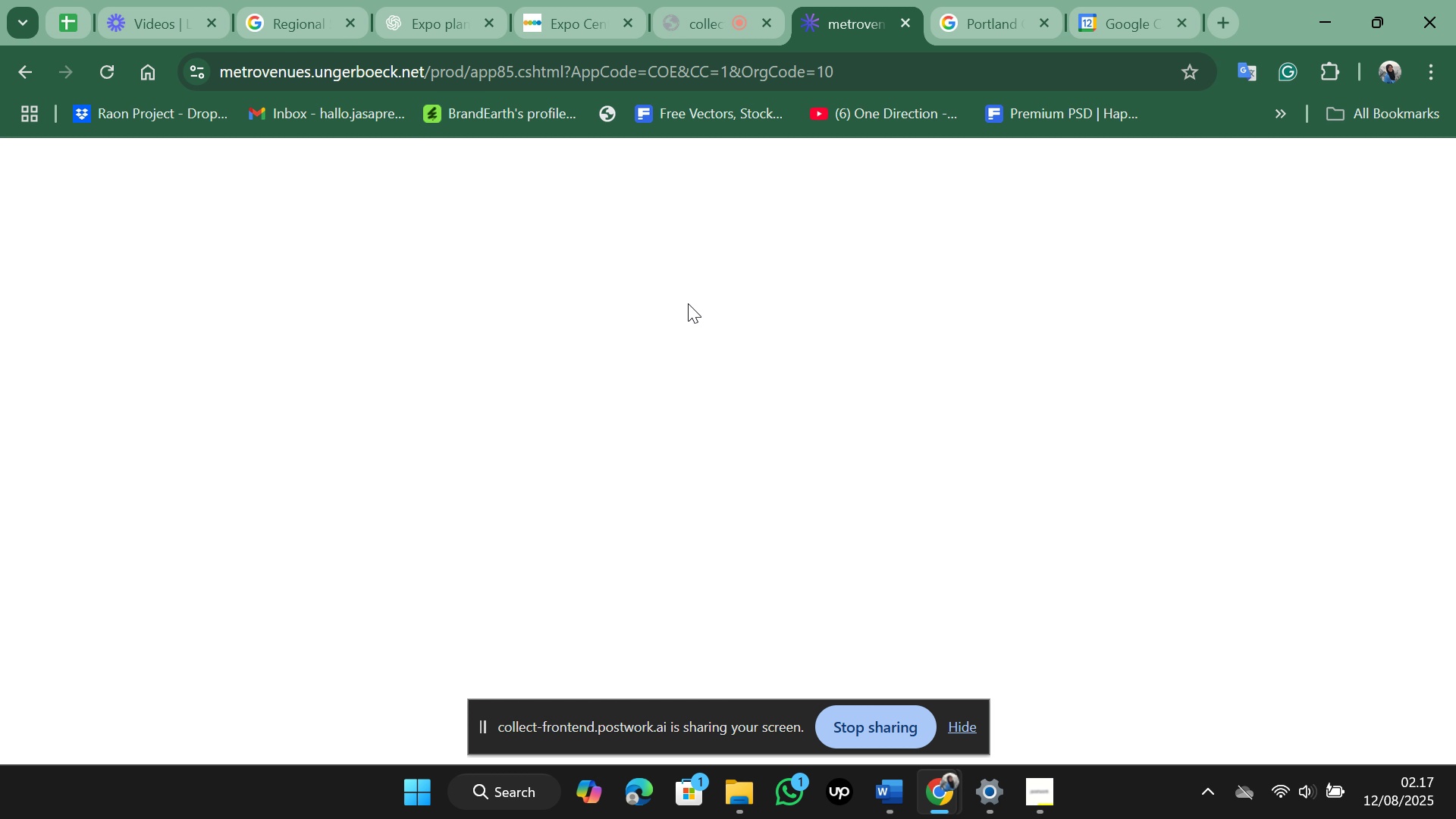 
wait(13.41)
 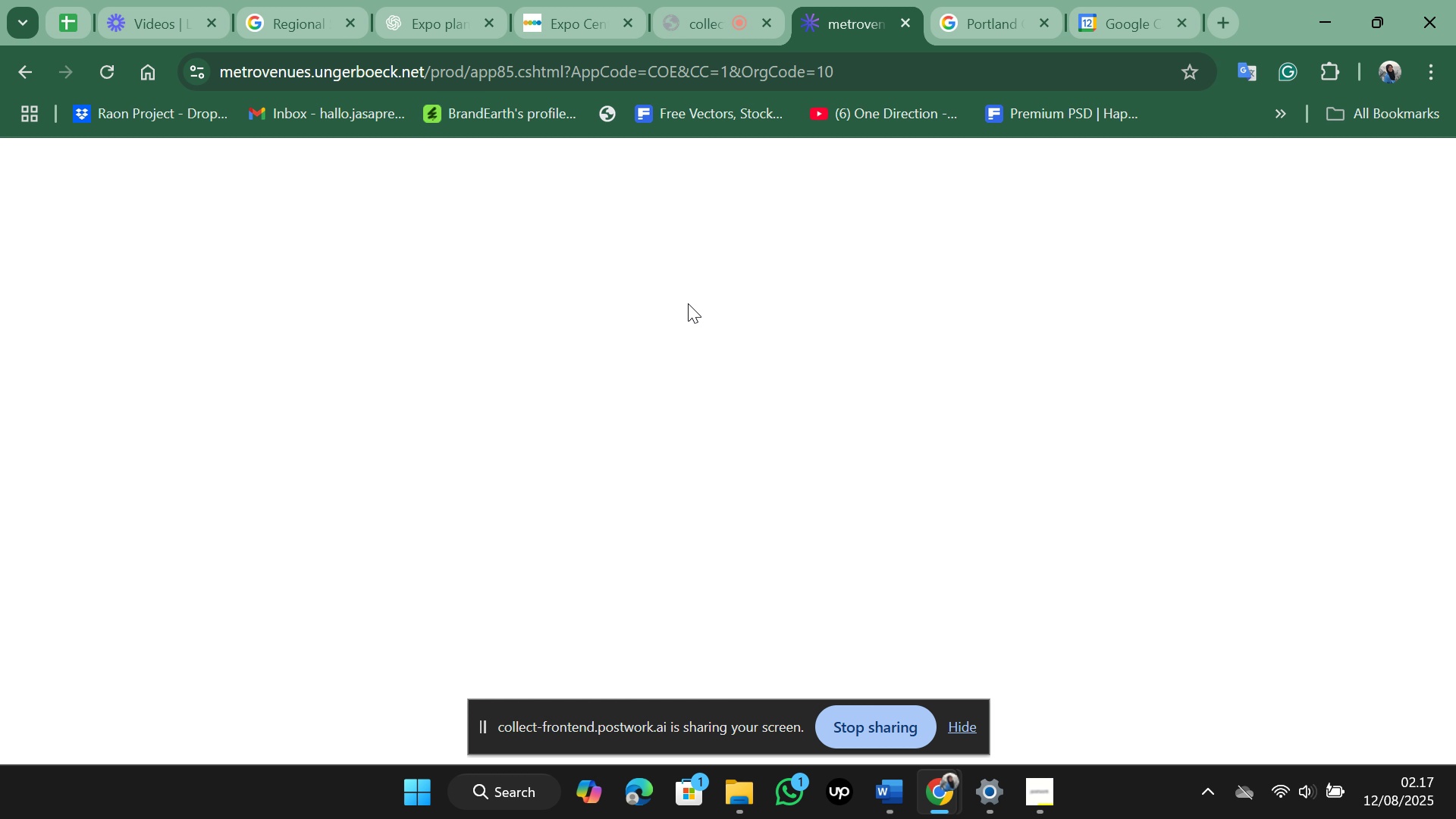 
scroll: coordinate [688, 303], scroll_direction: down, amount: 6.0
 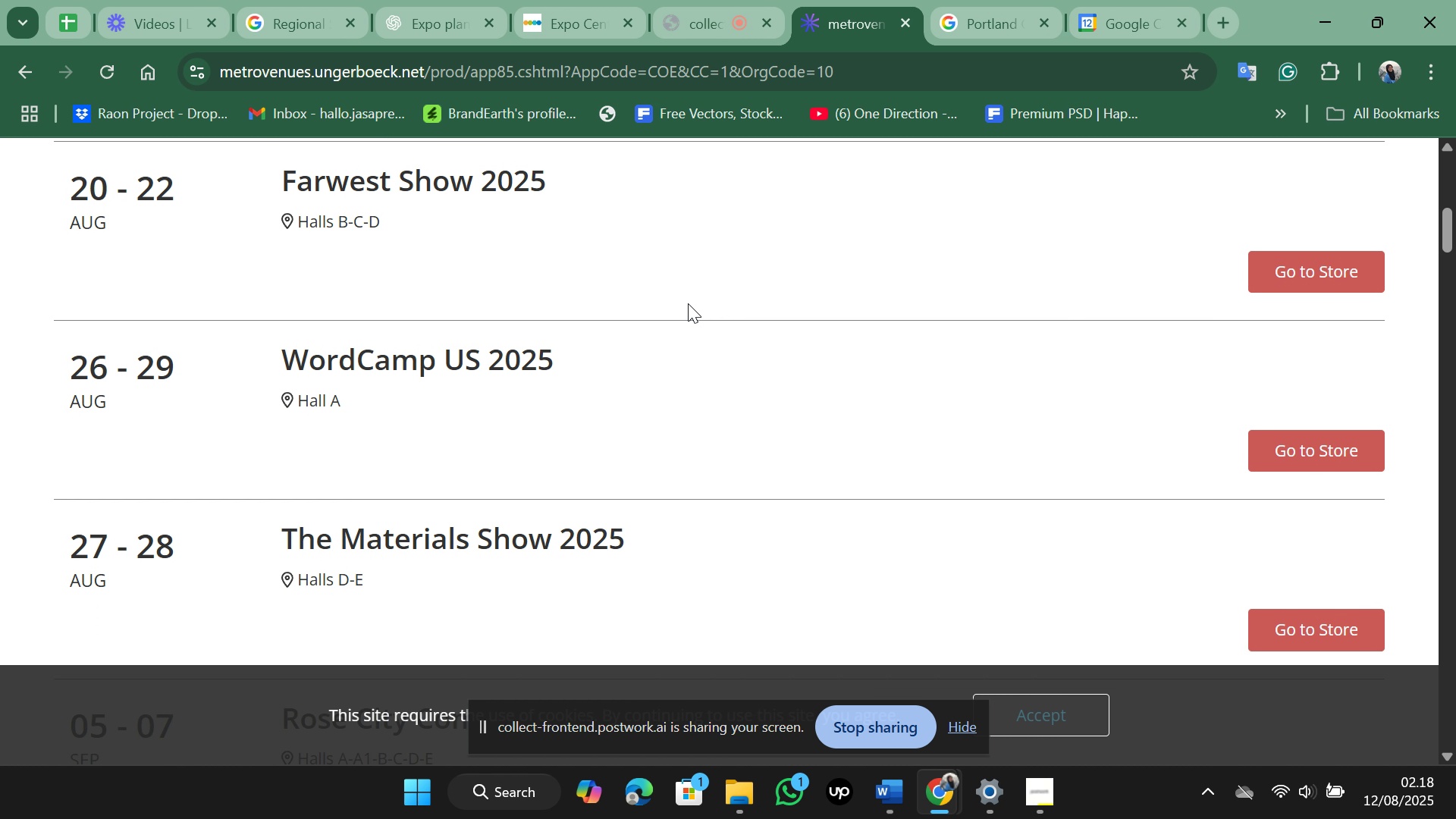 
scroll: coordinate [688, 303], scroll_direction: up, amount: 4.0
 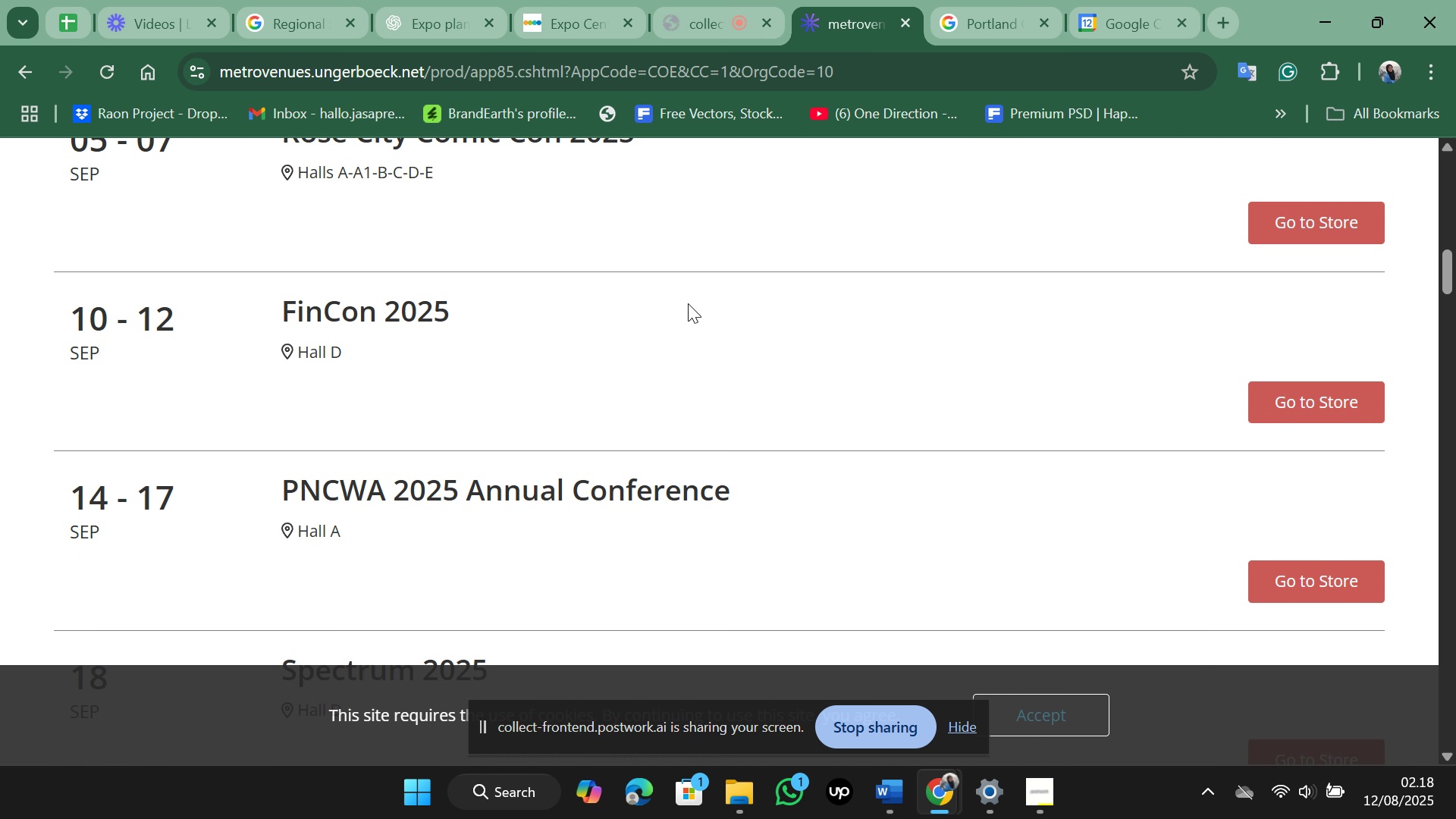 
scroll: coordinate [688, 303], scroll_direction: down, amount: 7.0
 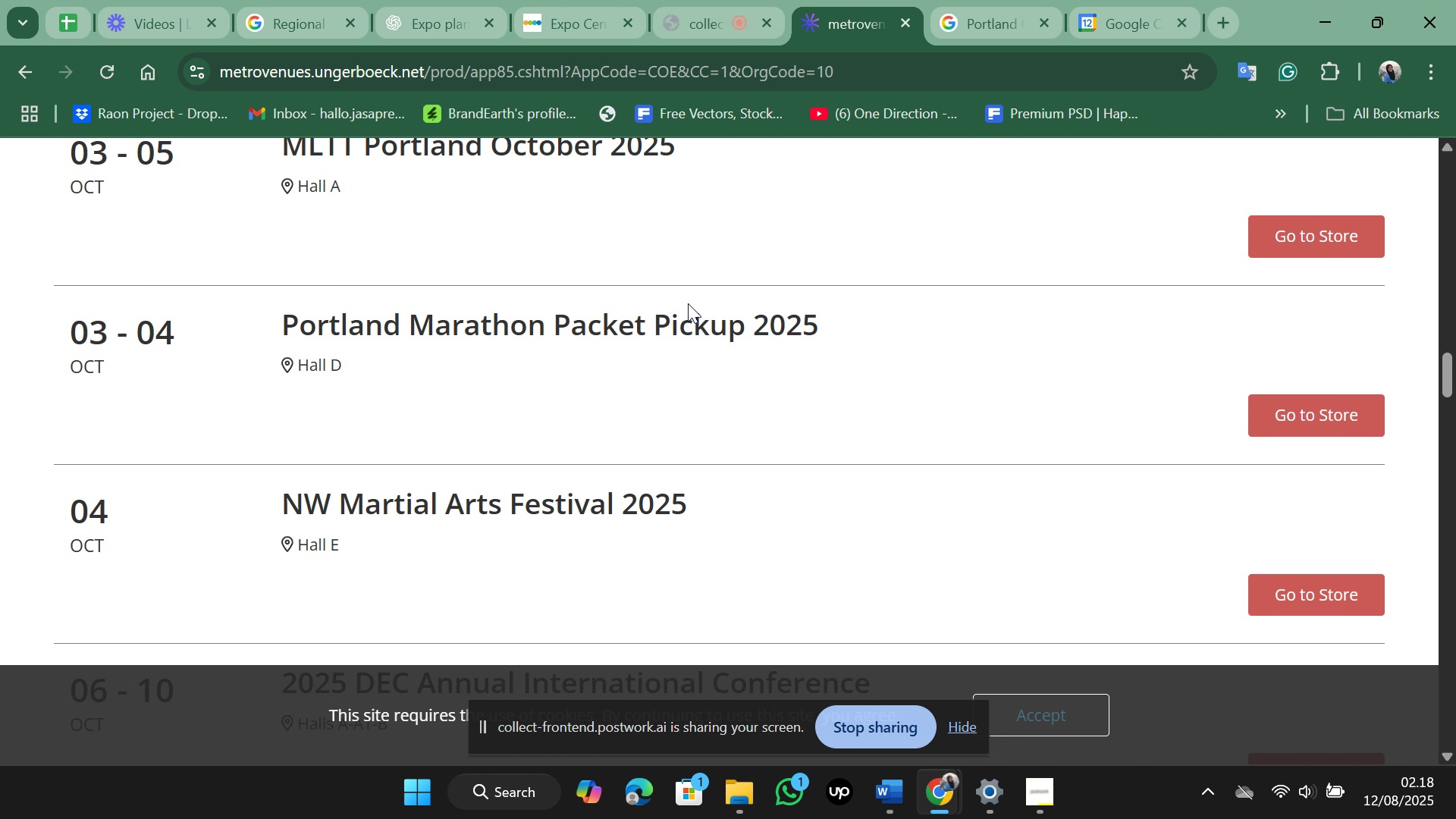 
scroll: coordinate [688, 303], scroll_direction: up, amount: 2.0
 